 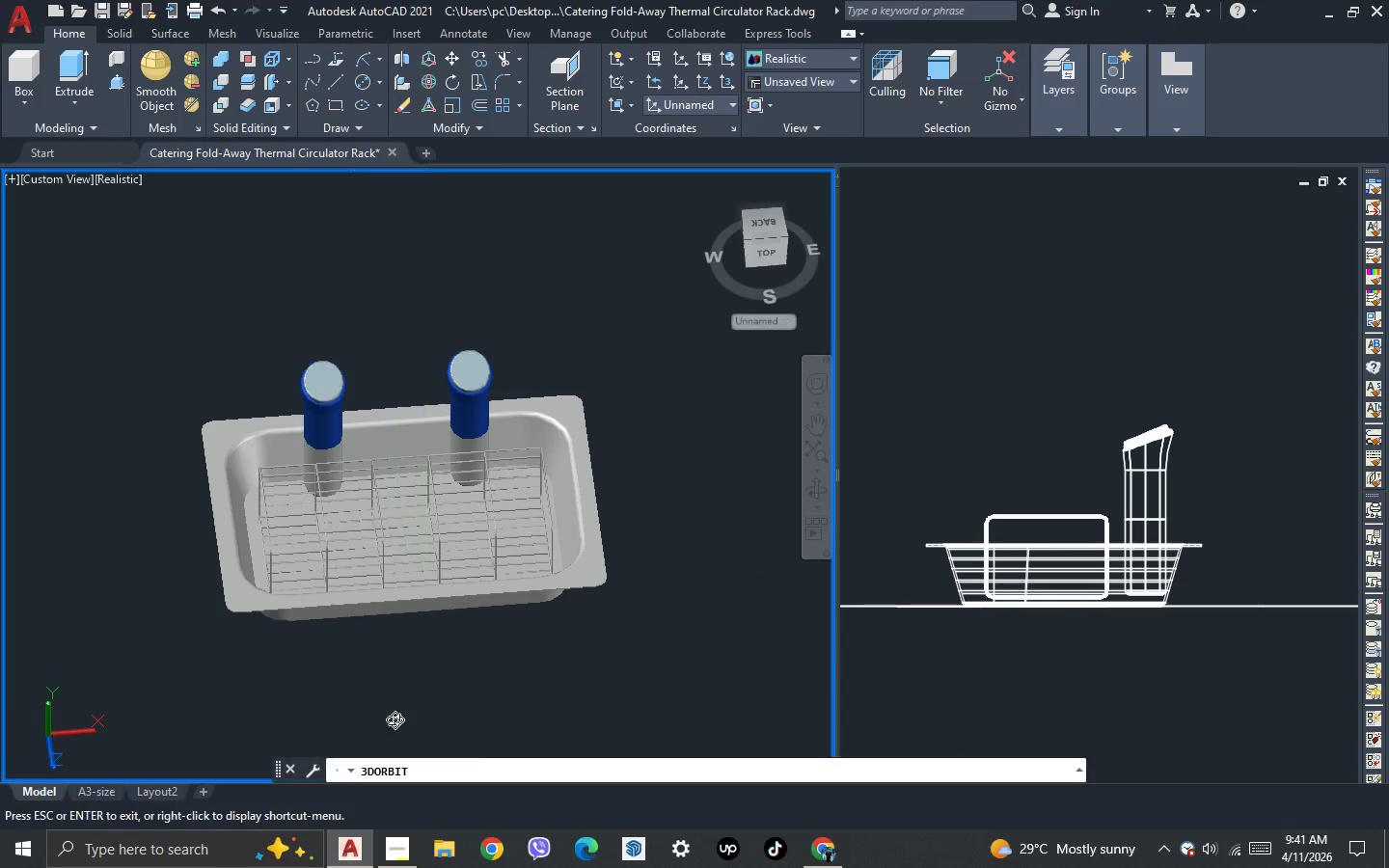 
key(Space)
 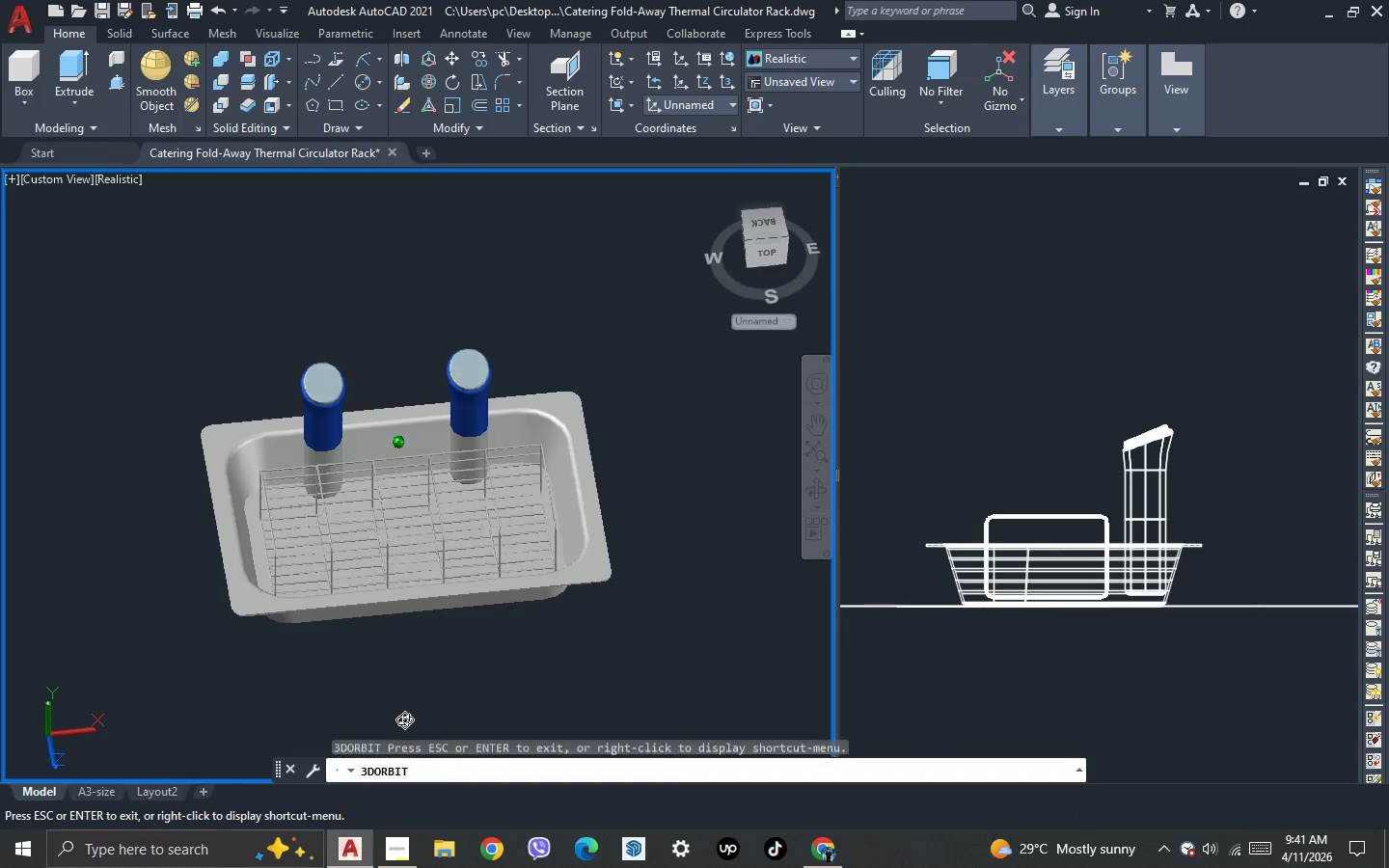 
left_click_drag(start_coordinate=[396, 719], to_coordinate=[542, 715])
 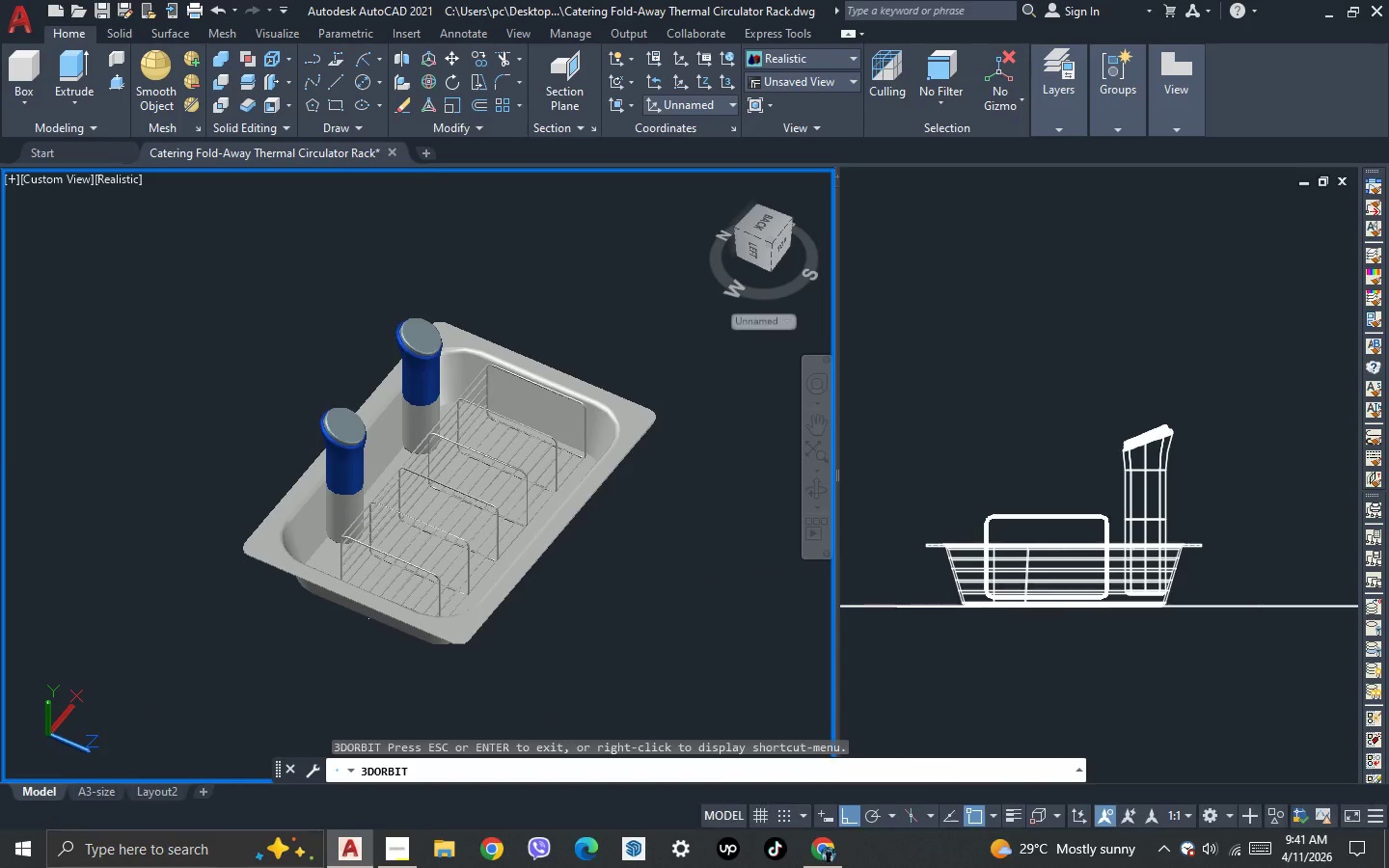 
key(Escape)
 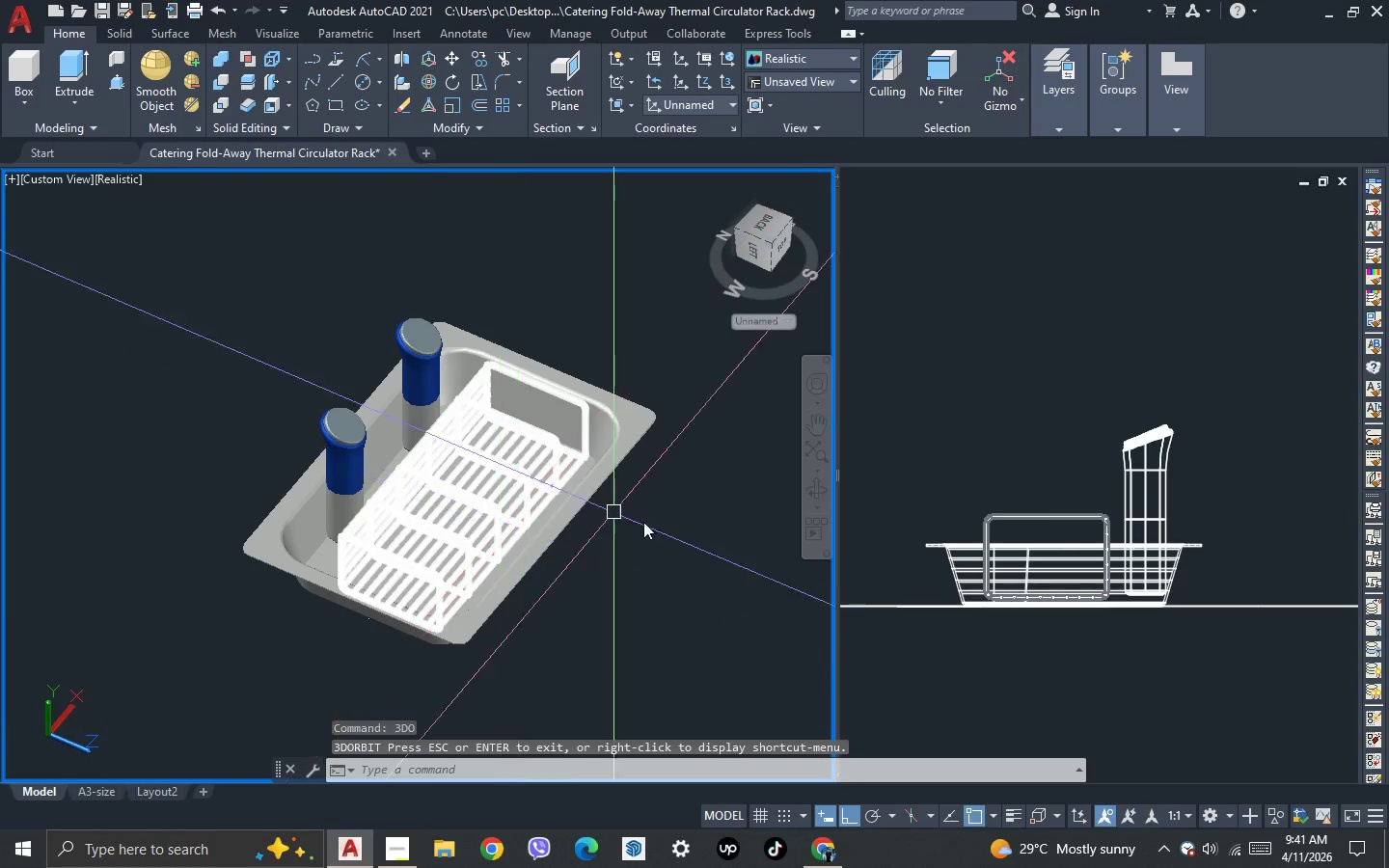 
left_click([1052, 659])
 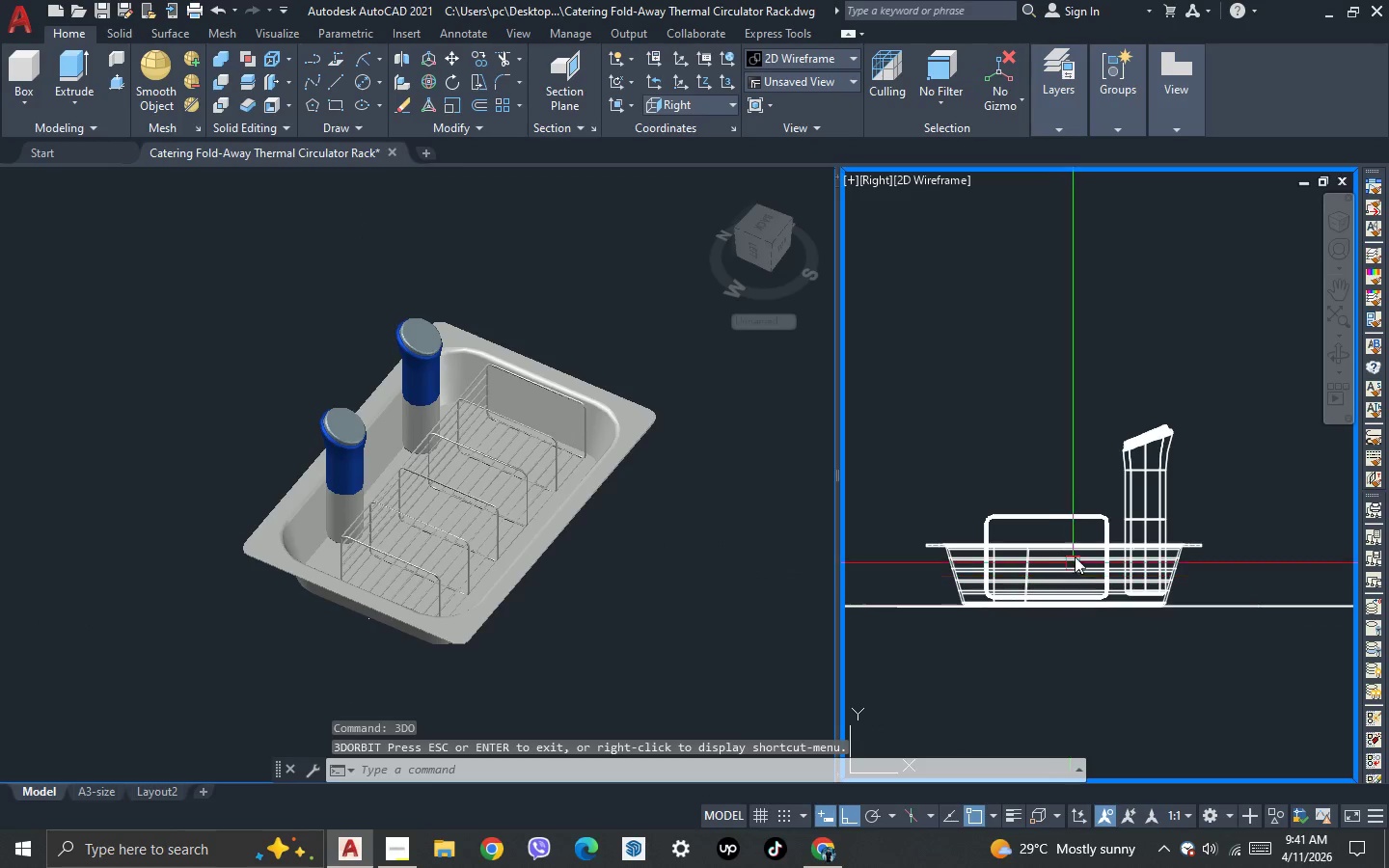 
left_click_drag(start_coordinate=[1063, 529], to_coordinate=[1062, 523])
 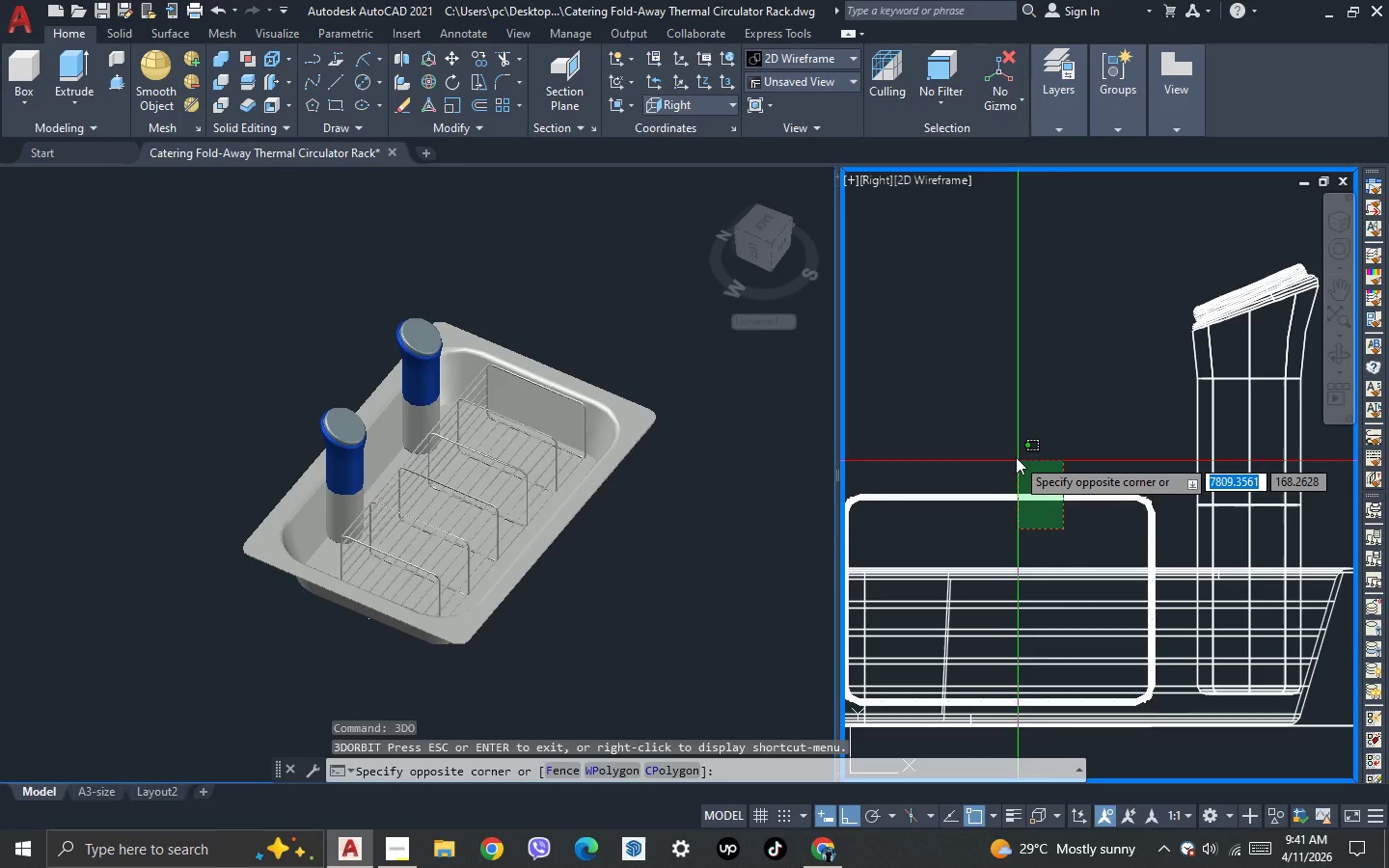 
scroll: coordinate [1076, 530], scroll_direction: up, amount: 2.0
 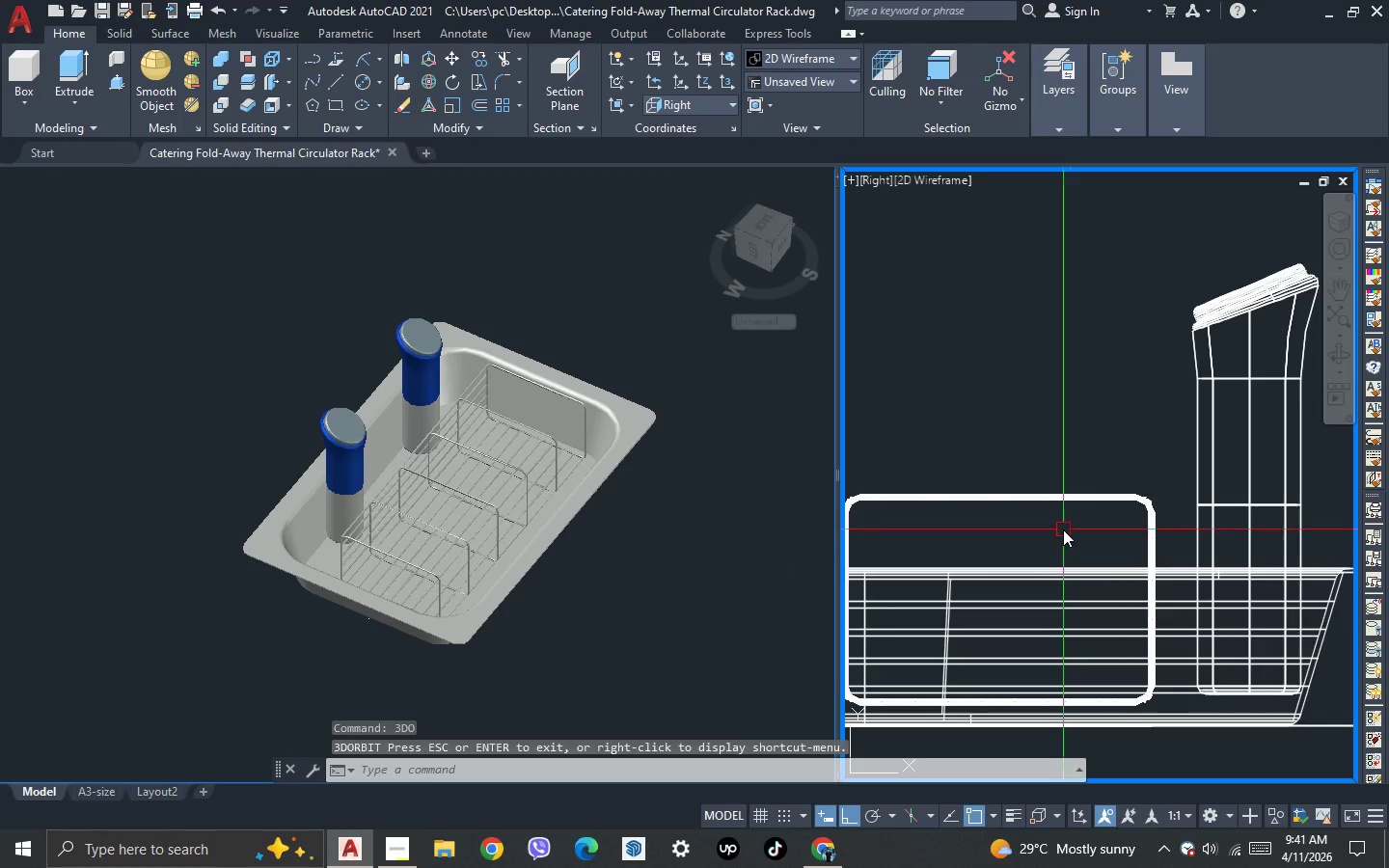 
double_click([1016, 457])
 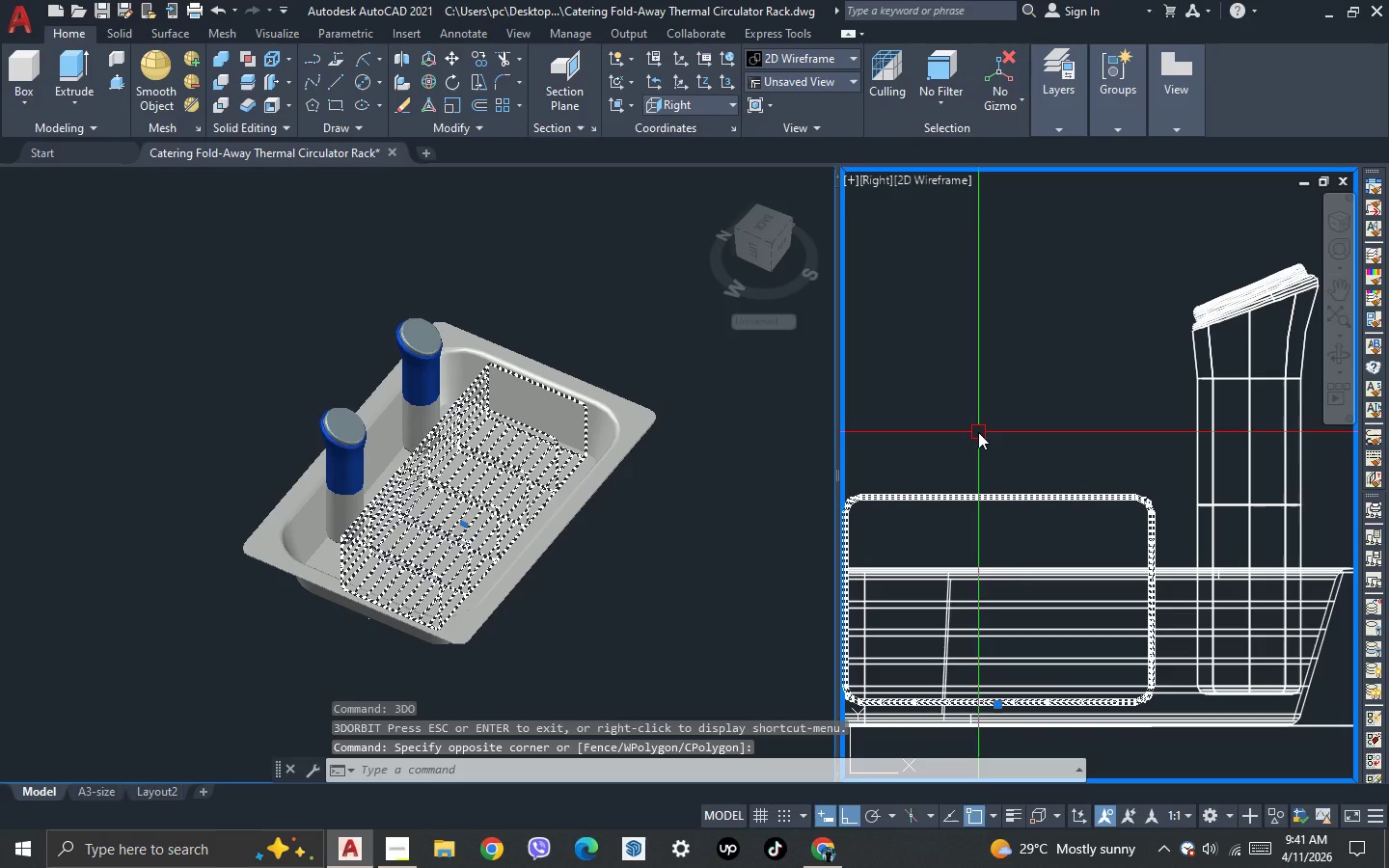 
type(mi )
 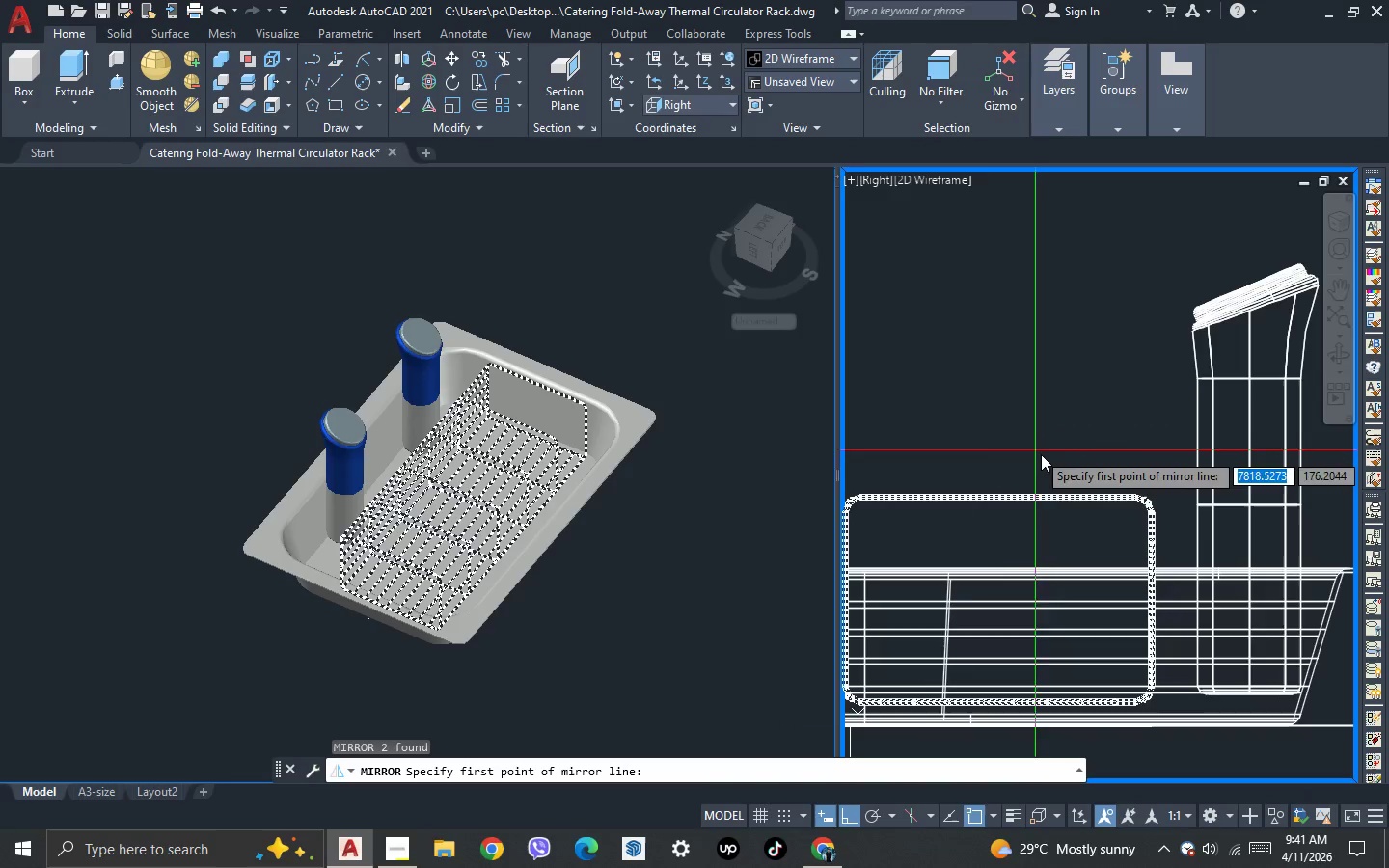 
scroll: coordinate [993, 508], scroll_direction: up, amount: 1.0
 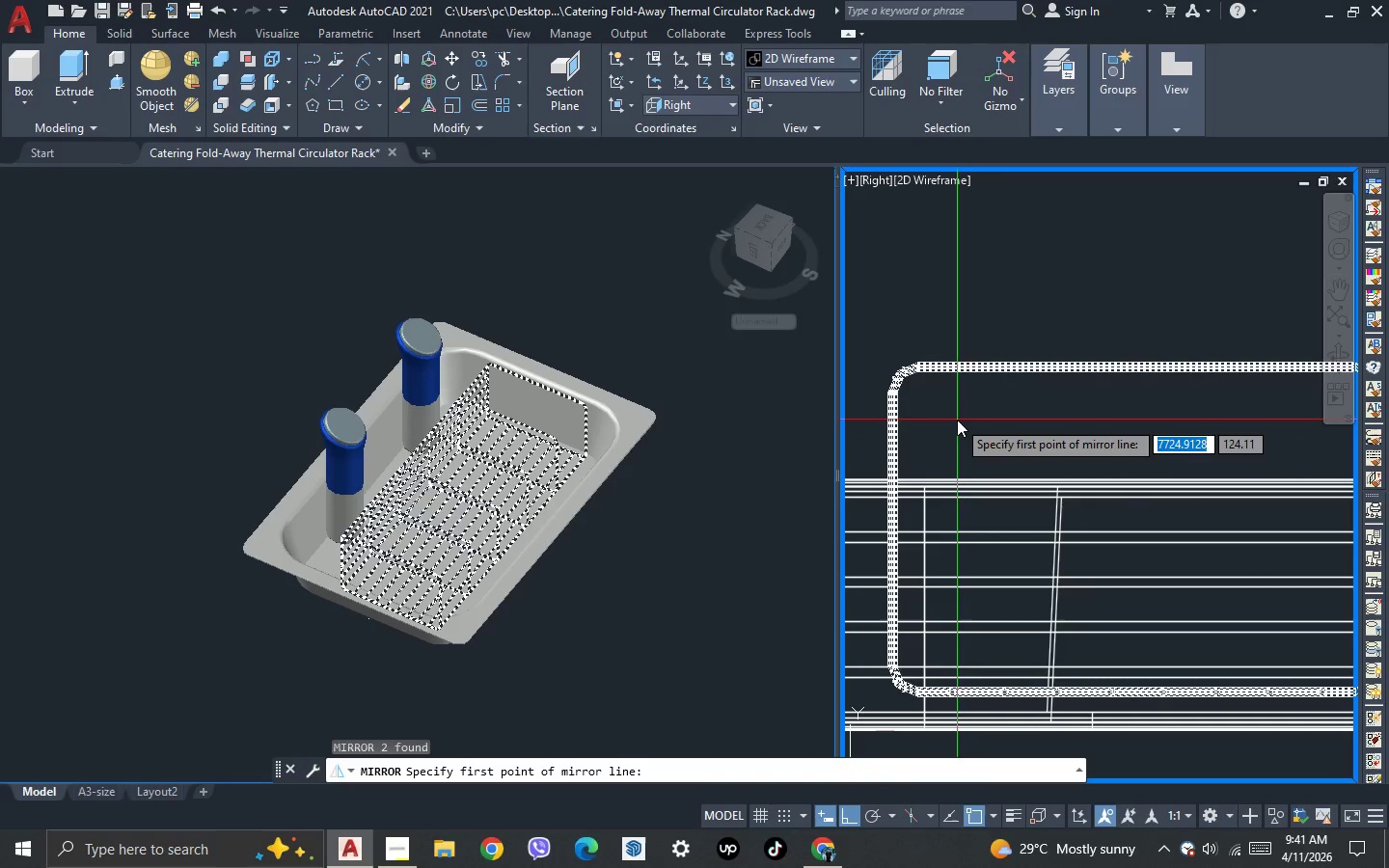 
hold_key(key=ShiftLeft, duration=0.39)
 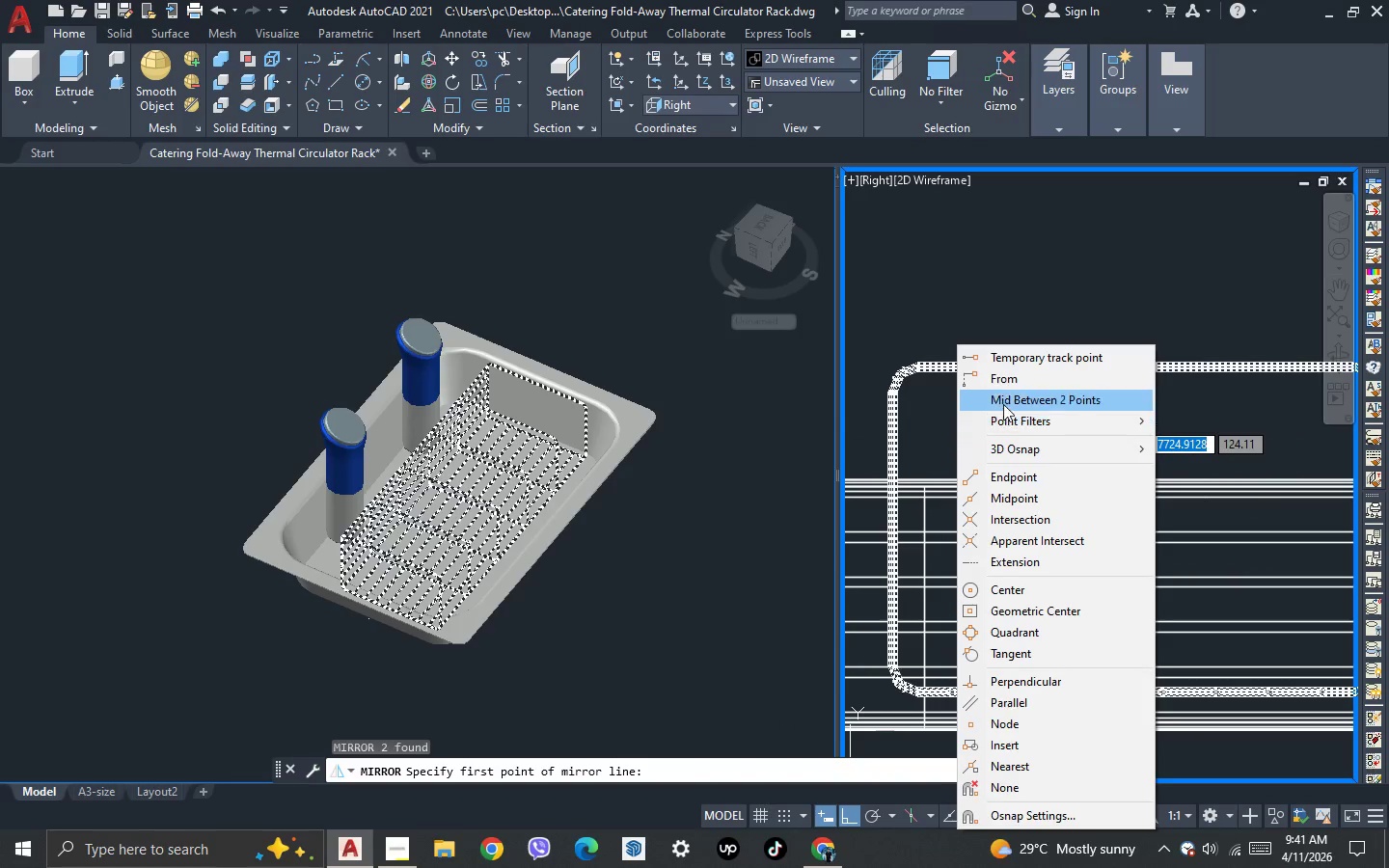 
left_click([1003, 400])
 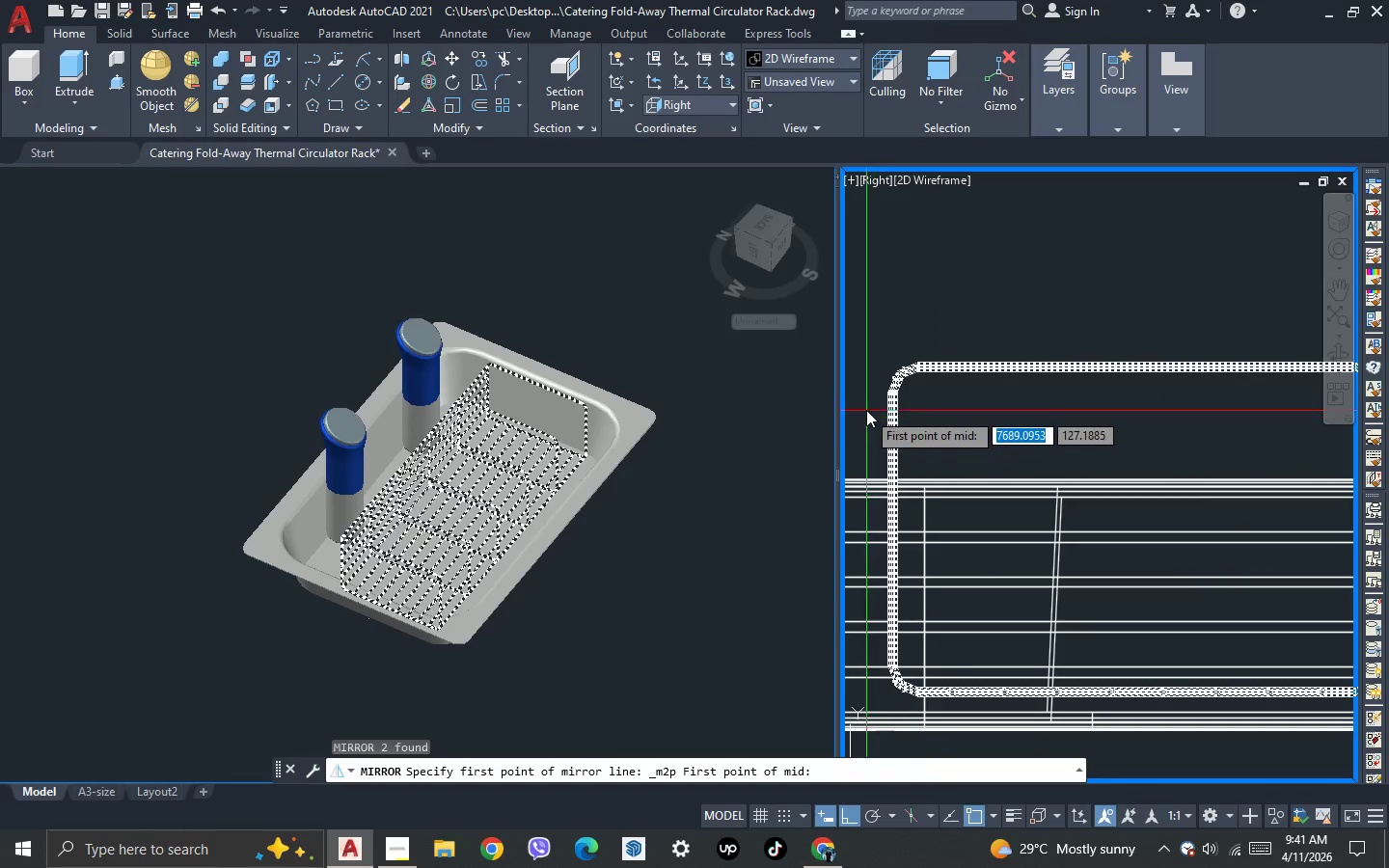 
scroll: coordinate [920, 362], scroll_direction: up, amount: 5.0
 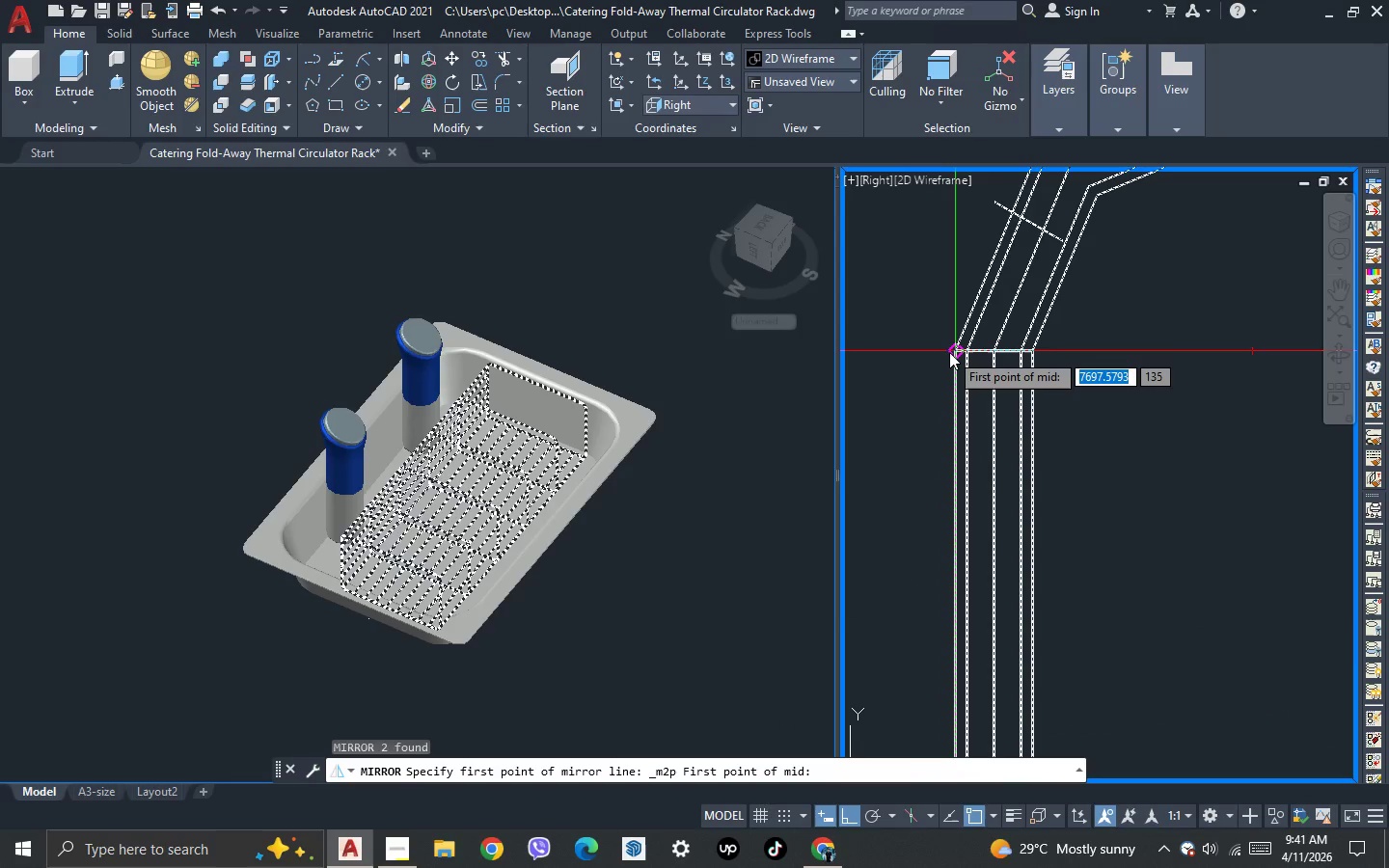 
left_click_drag(start_coordinate=[949, 352], to_coordinate=[943, 359])
 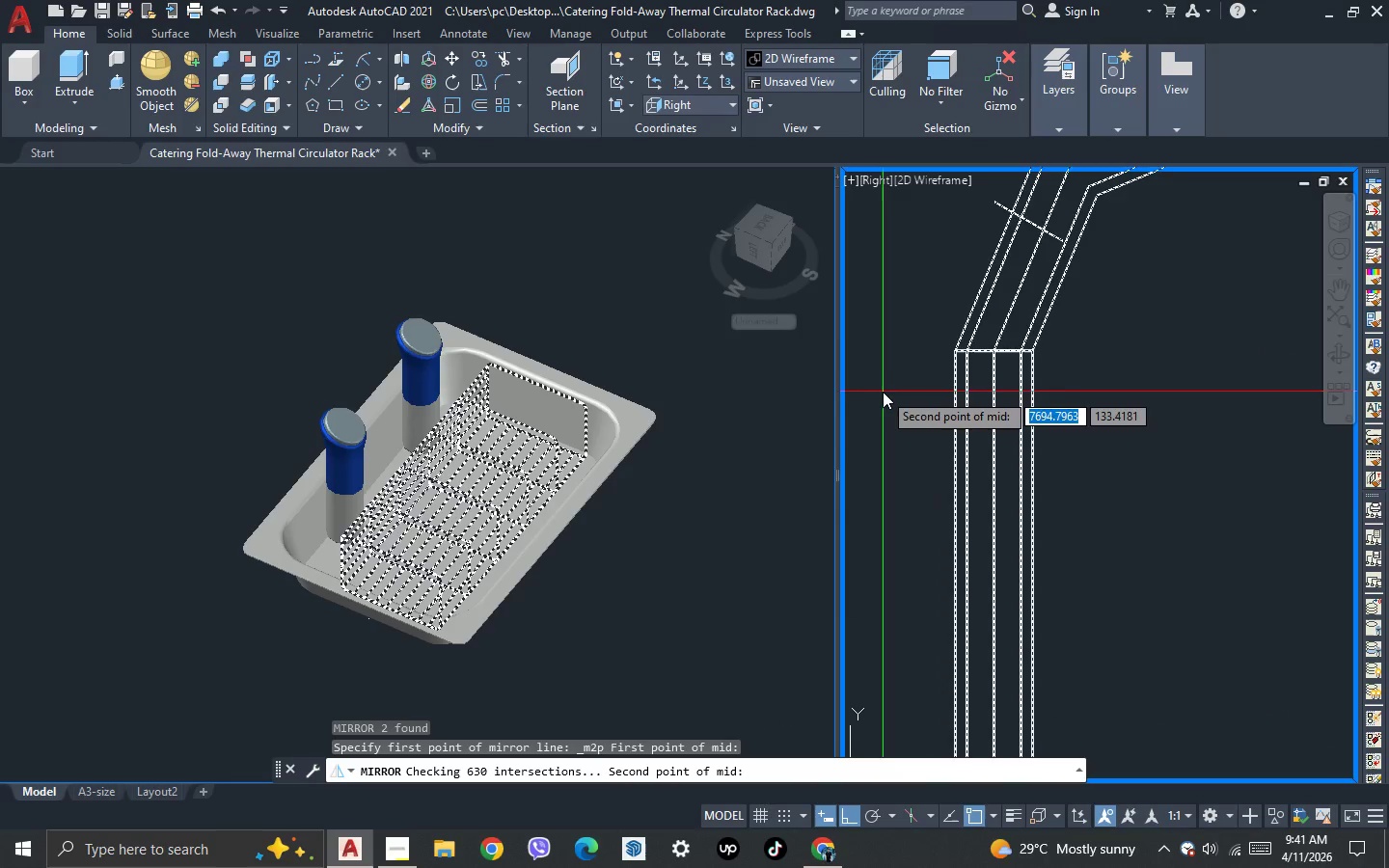 
scroll: coordinate [988, 393], scroll_direction: down, amount: 6.0
 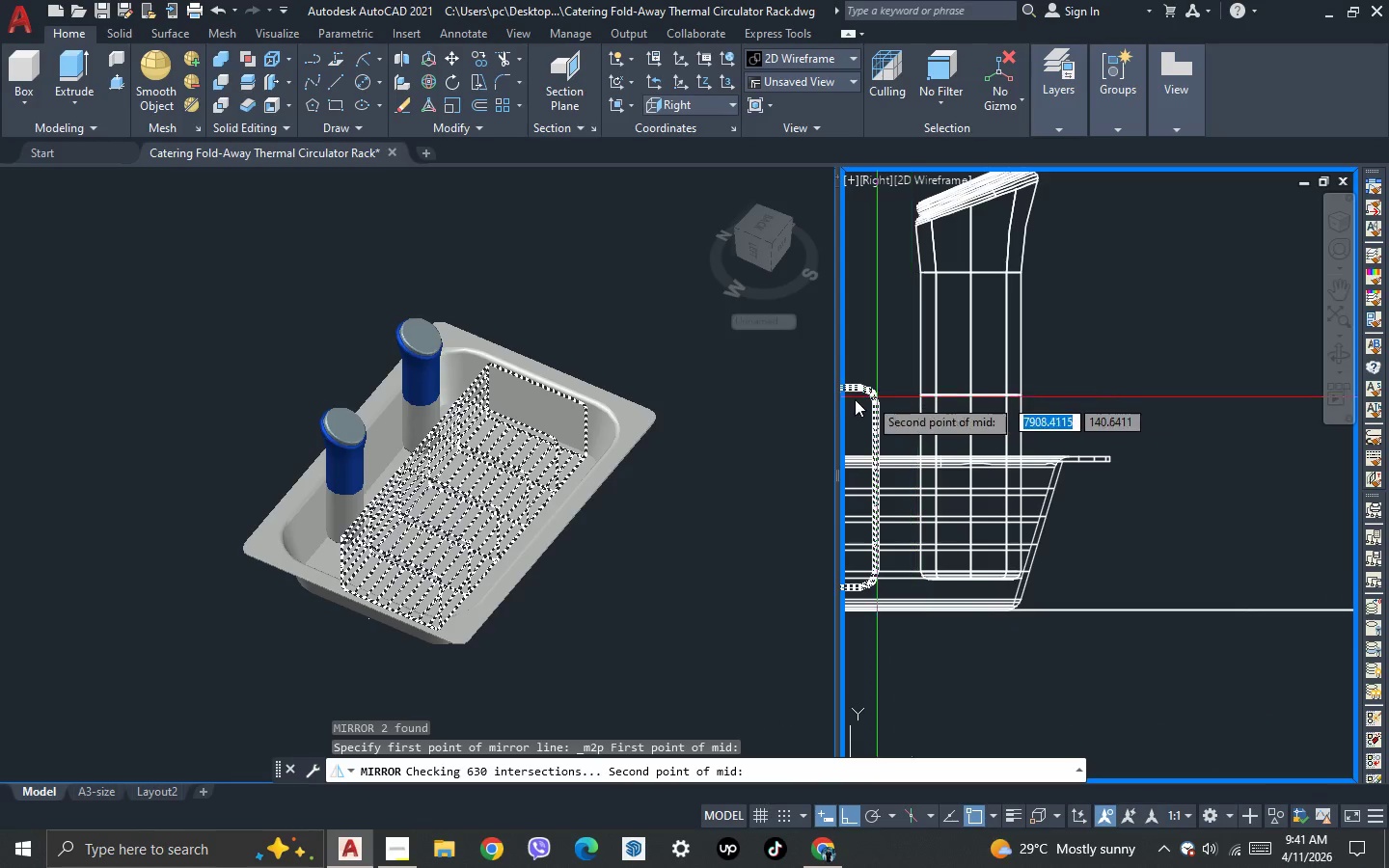 
scroll: coordinate [1010, 411], scroll_direction: up, amount: 6.0
 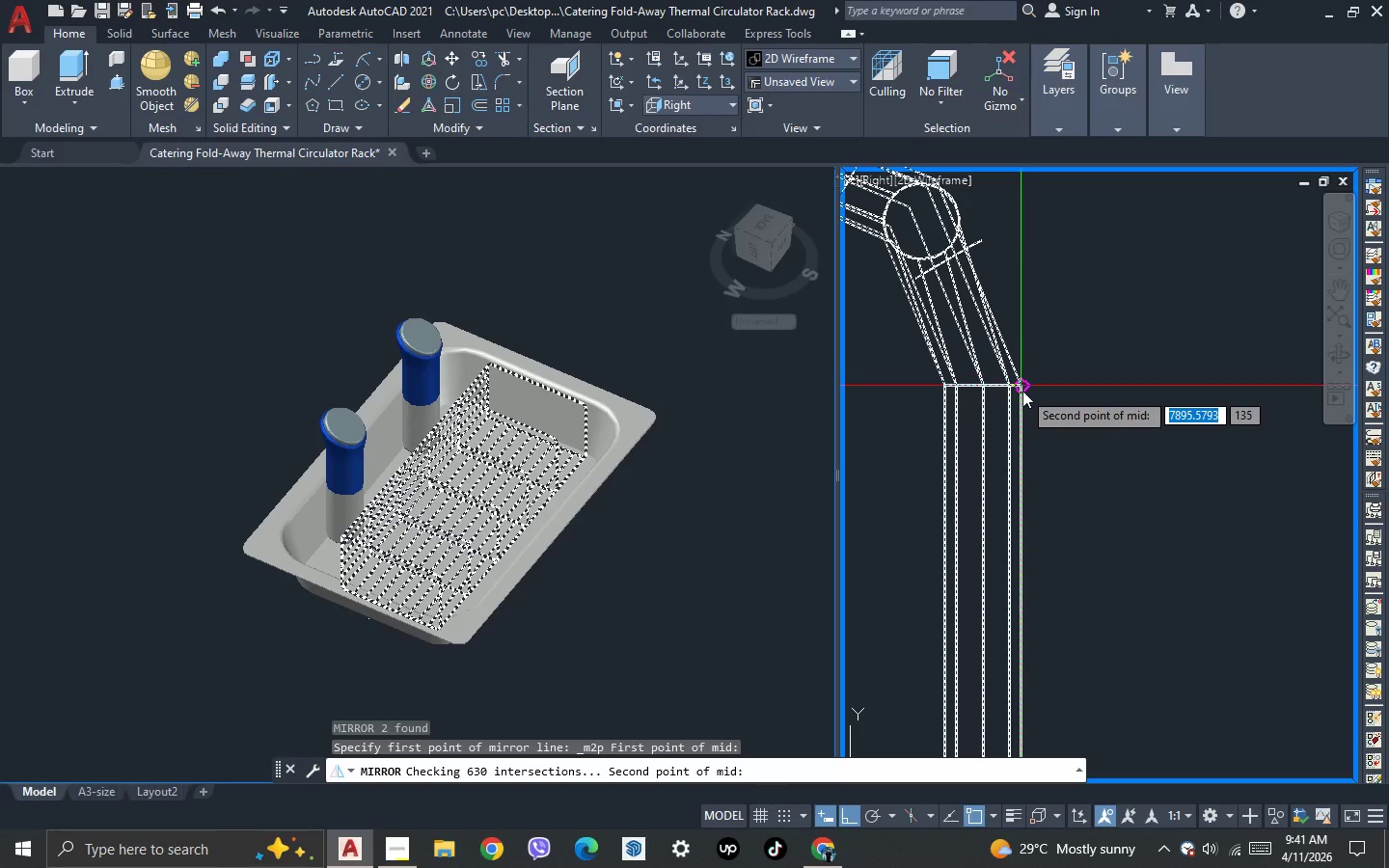 
left_click_drag(start_coordinate=[1022, 391], to_coordinate=[1046, 422])
 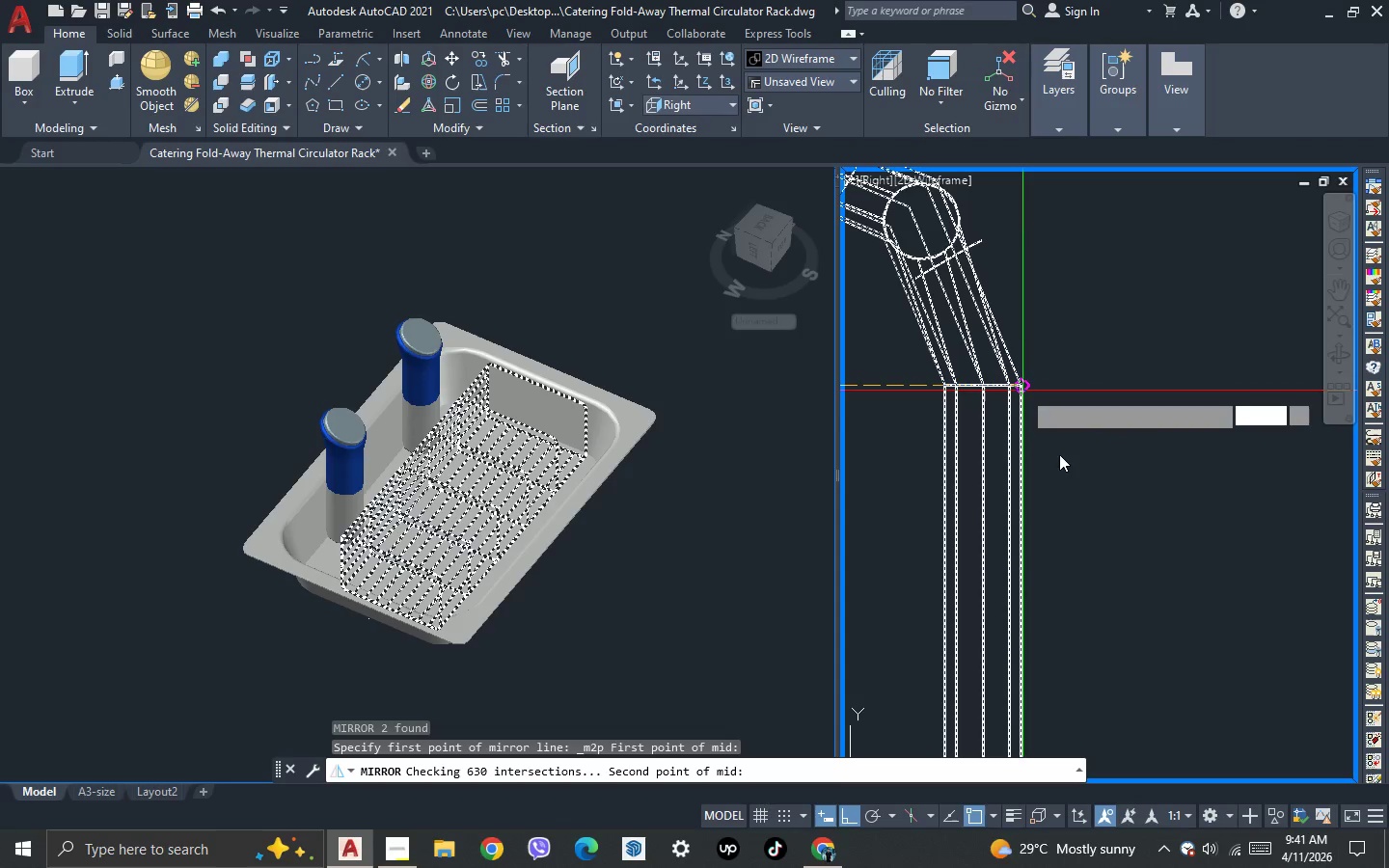 
scroll: coordinate [1074, 532], scroll_direction: down, amount: 24.0
 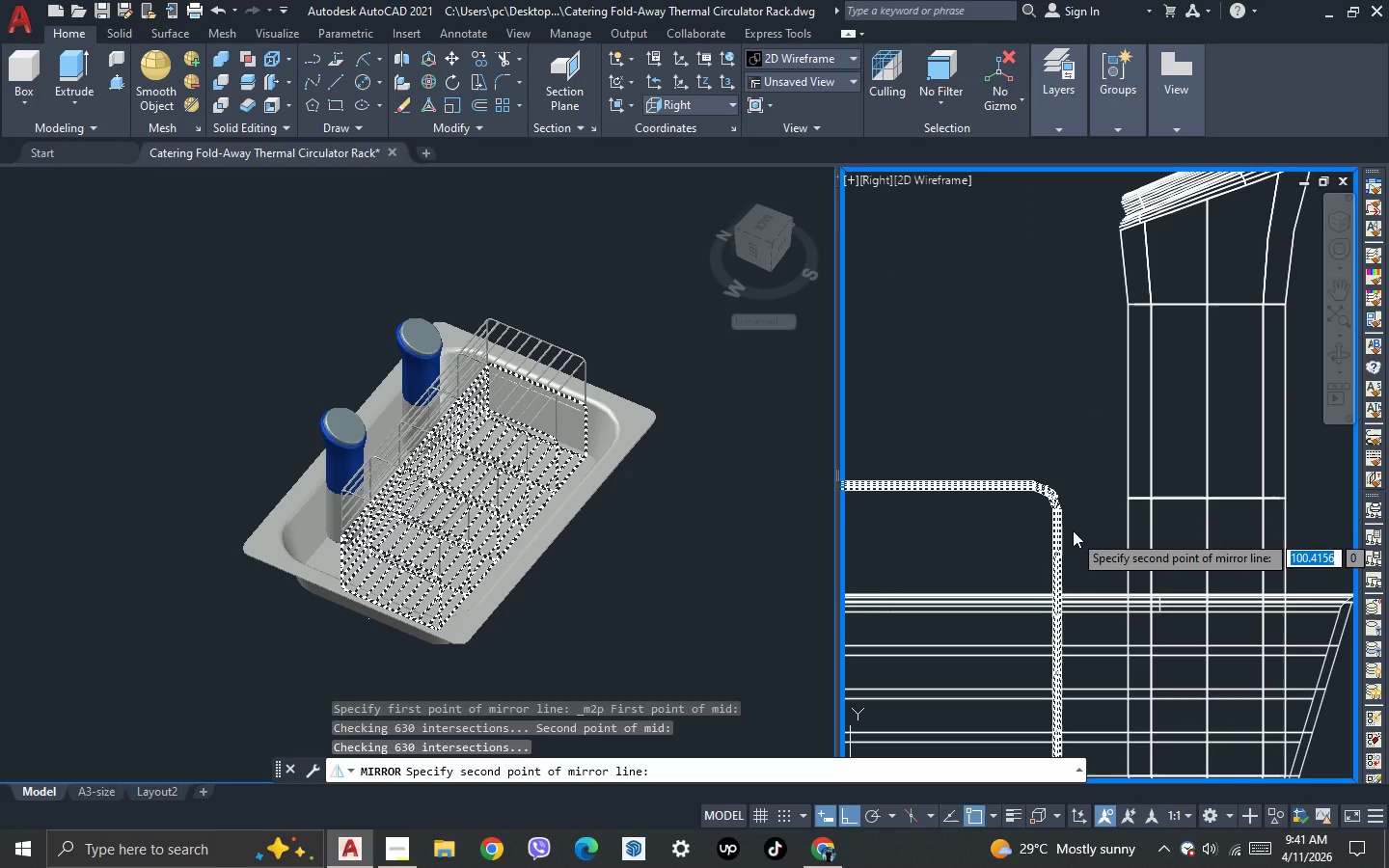 
scroll: coordinate [1072, 529], scroll_direction: down, amount: 5.0
 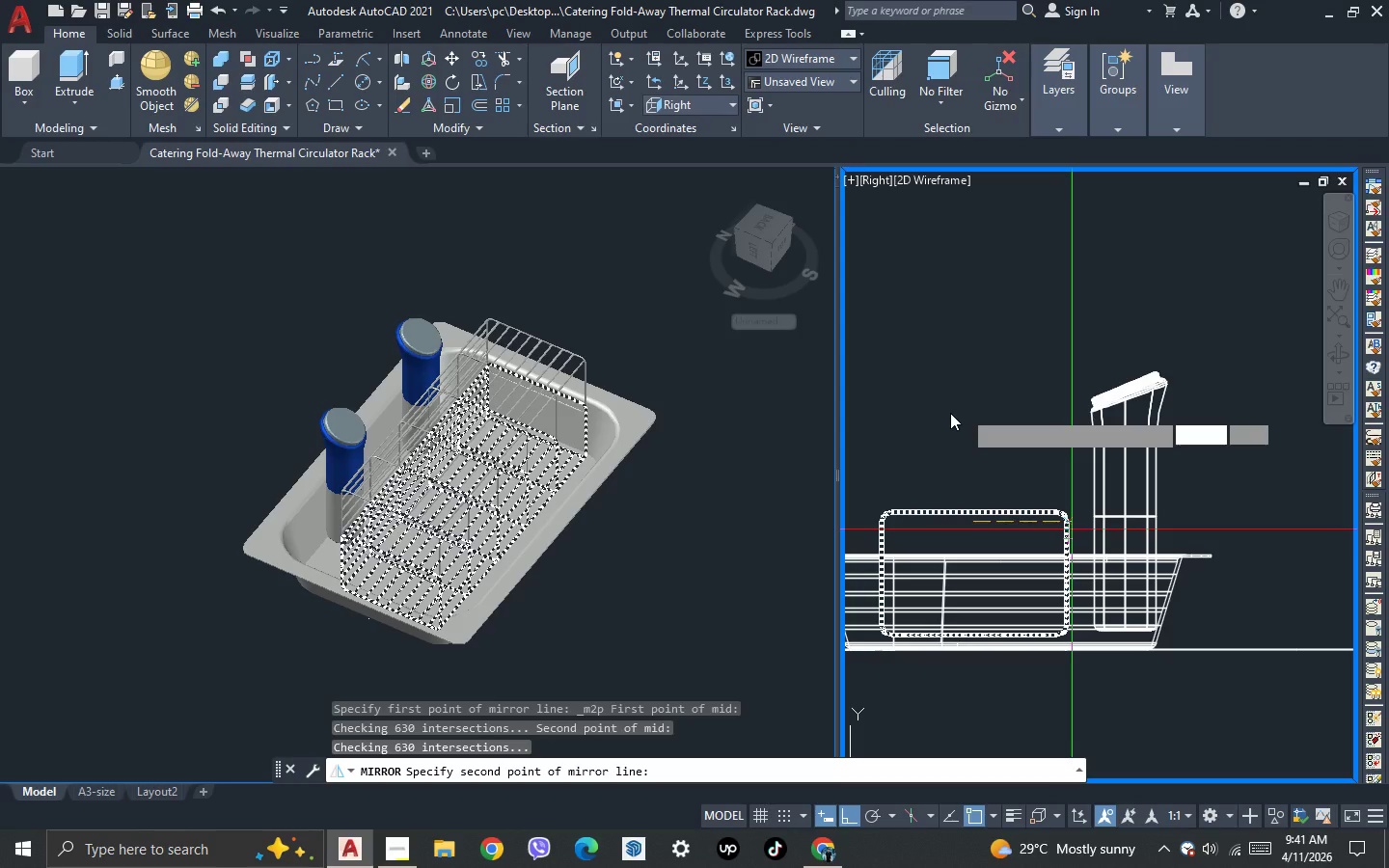 
wait(7.76)
 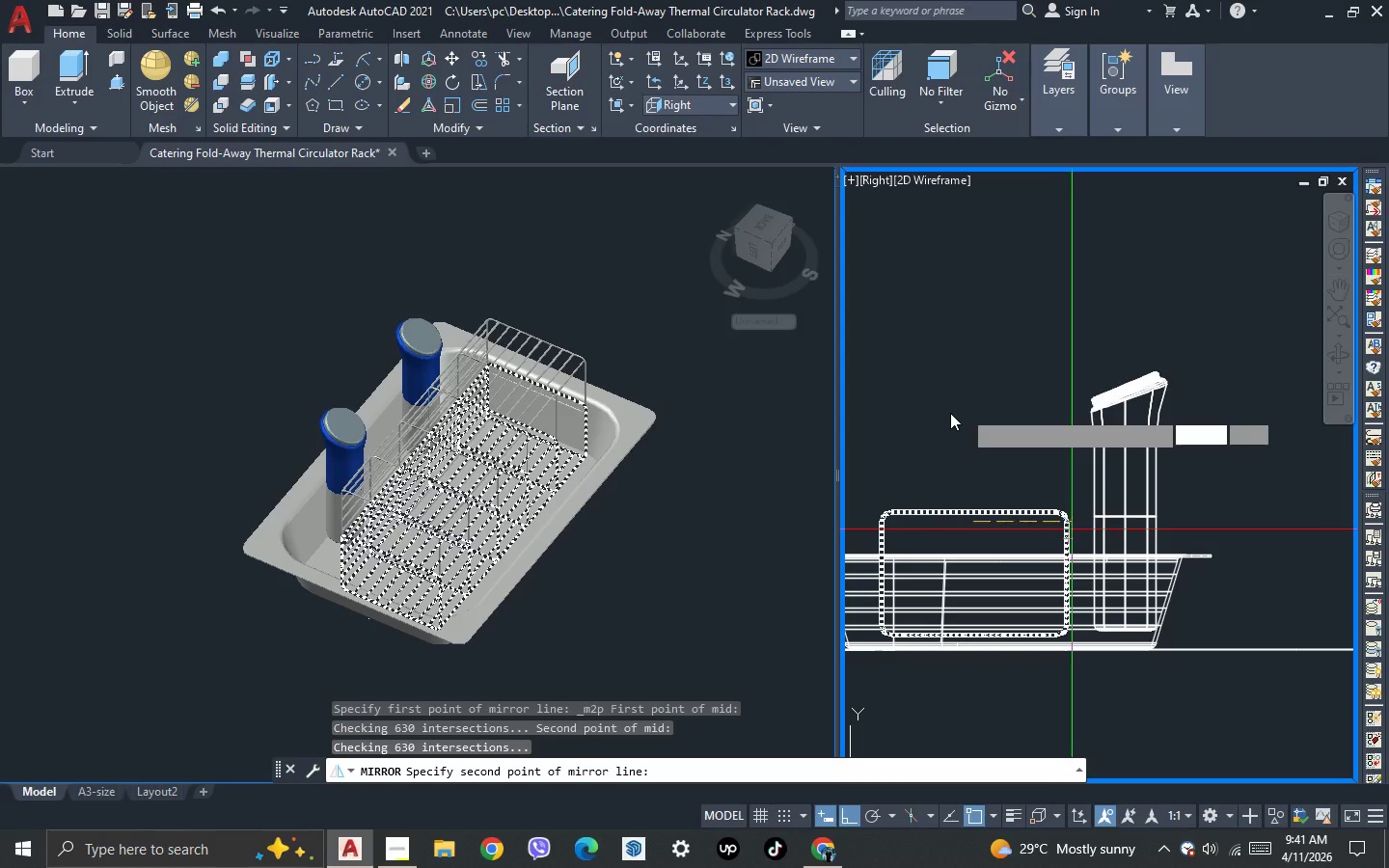 
left_click([968, 379])
 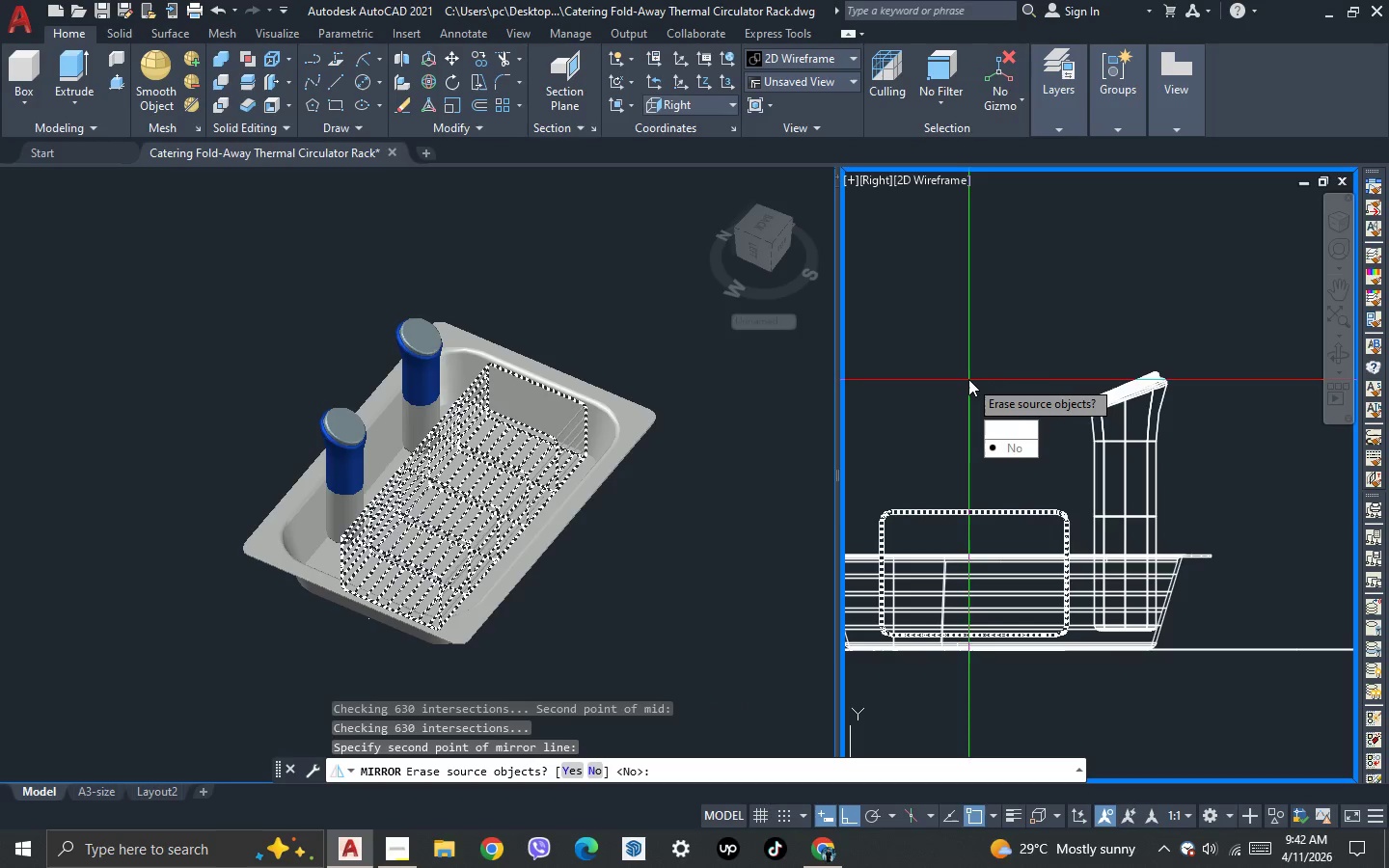 
key(Y)
 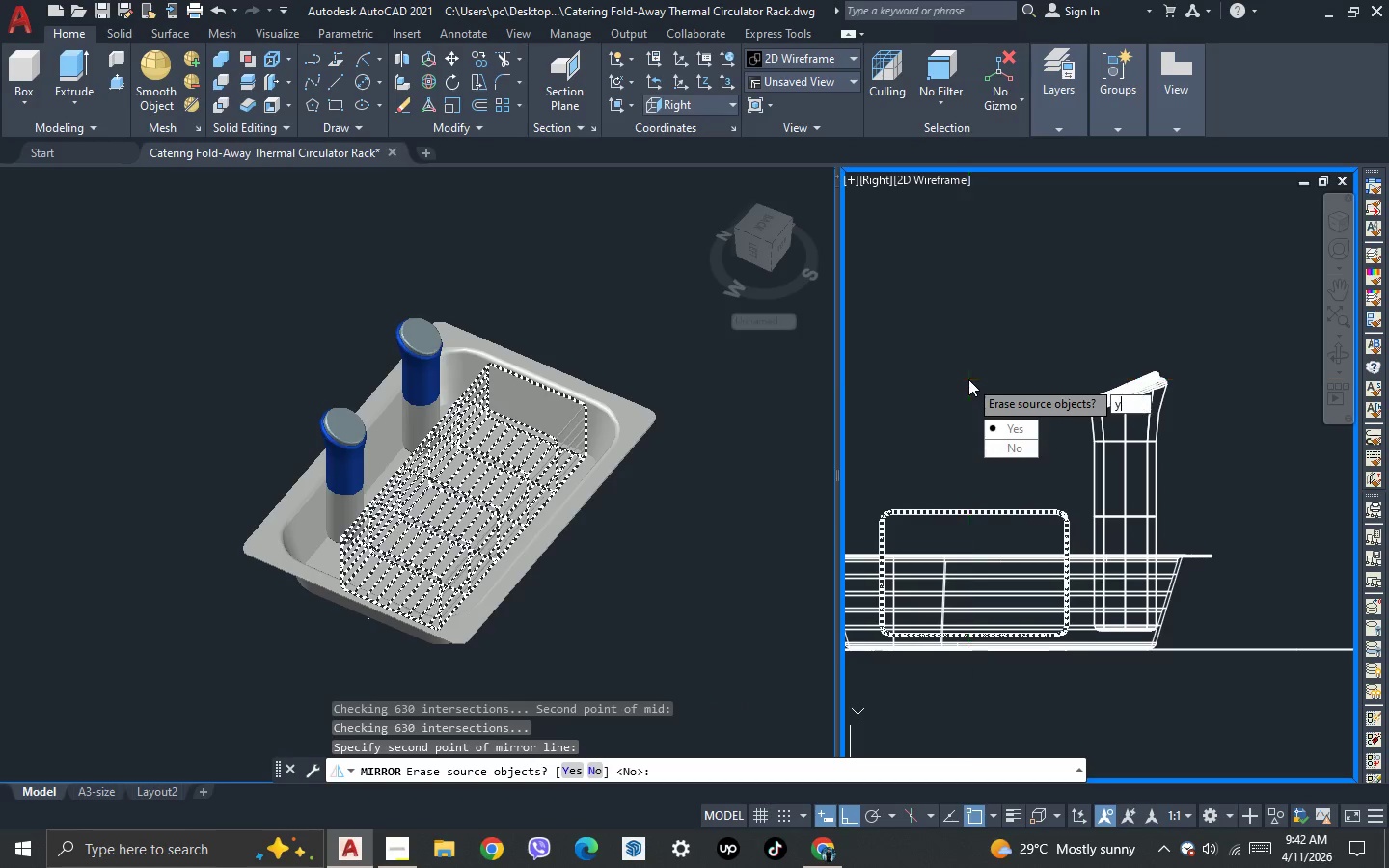 
key(Space)
 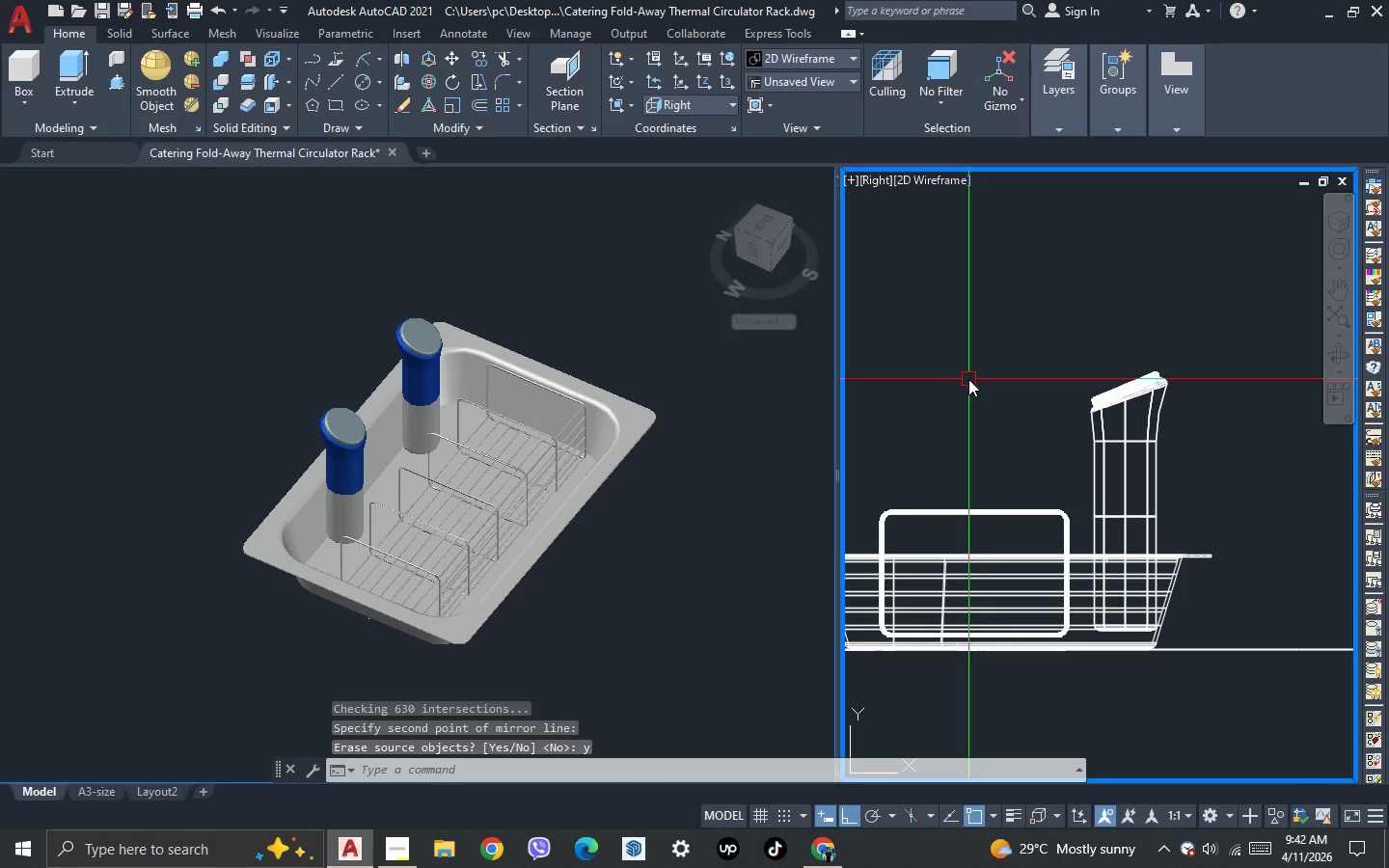 
left_click([644, 560])
 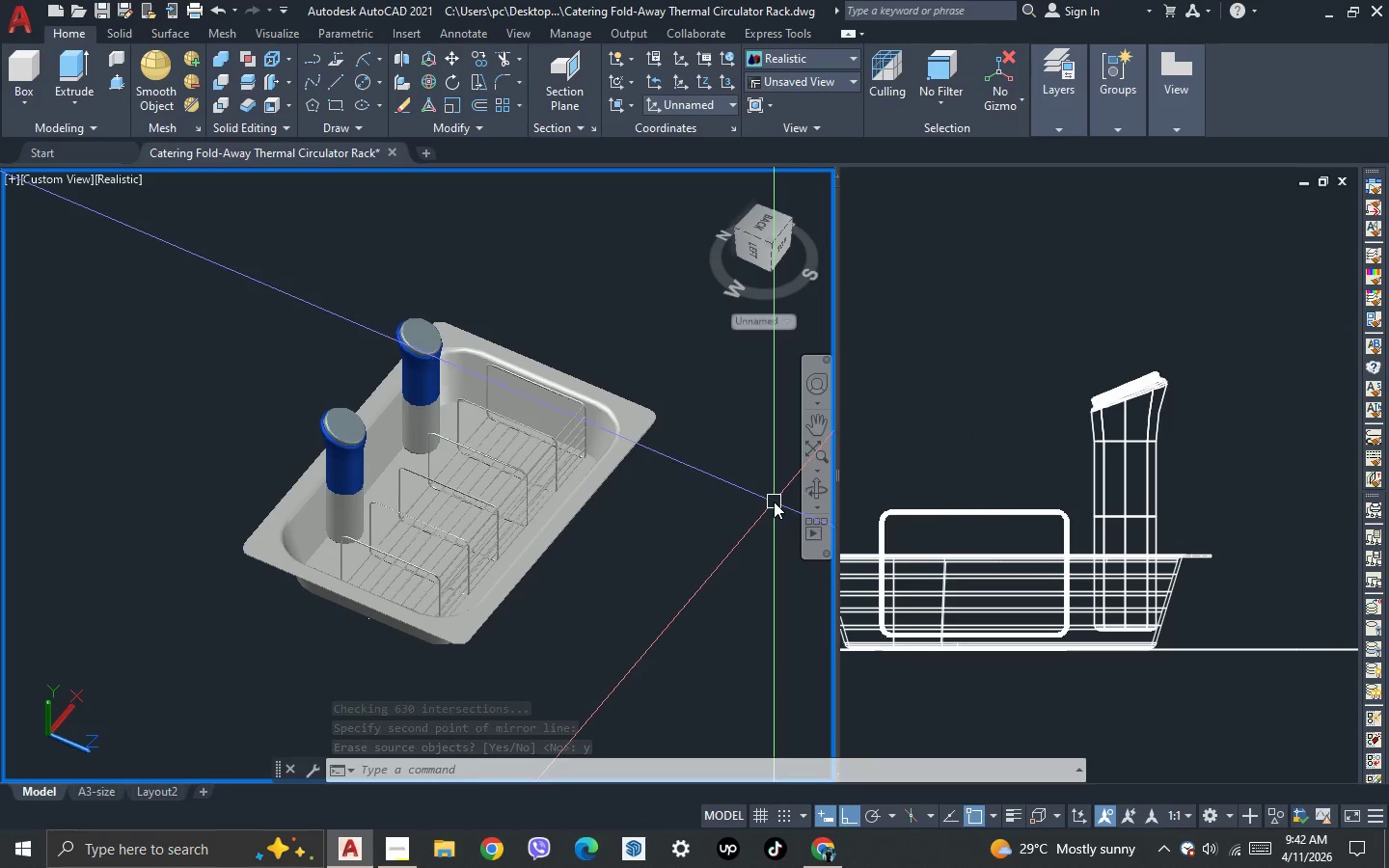 
wait(5.27)
 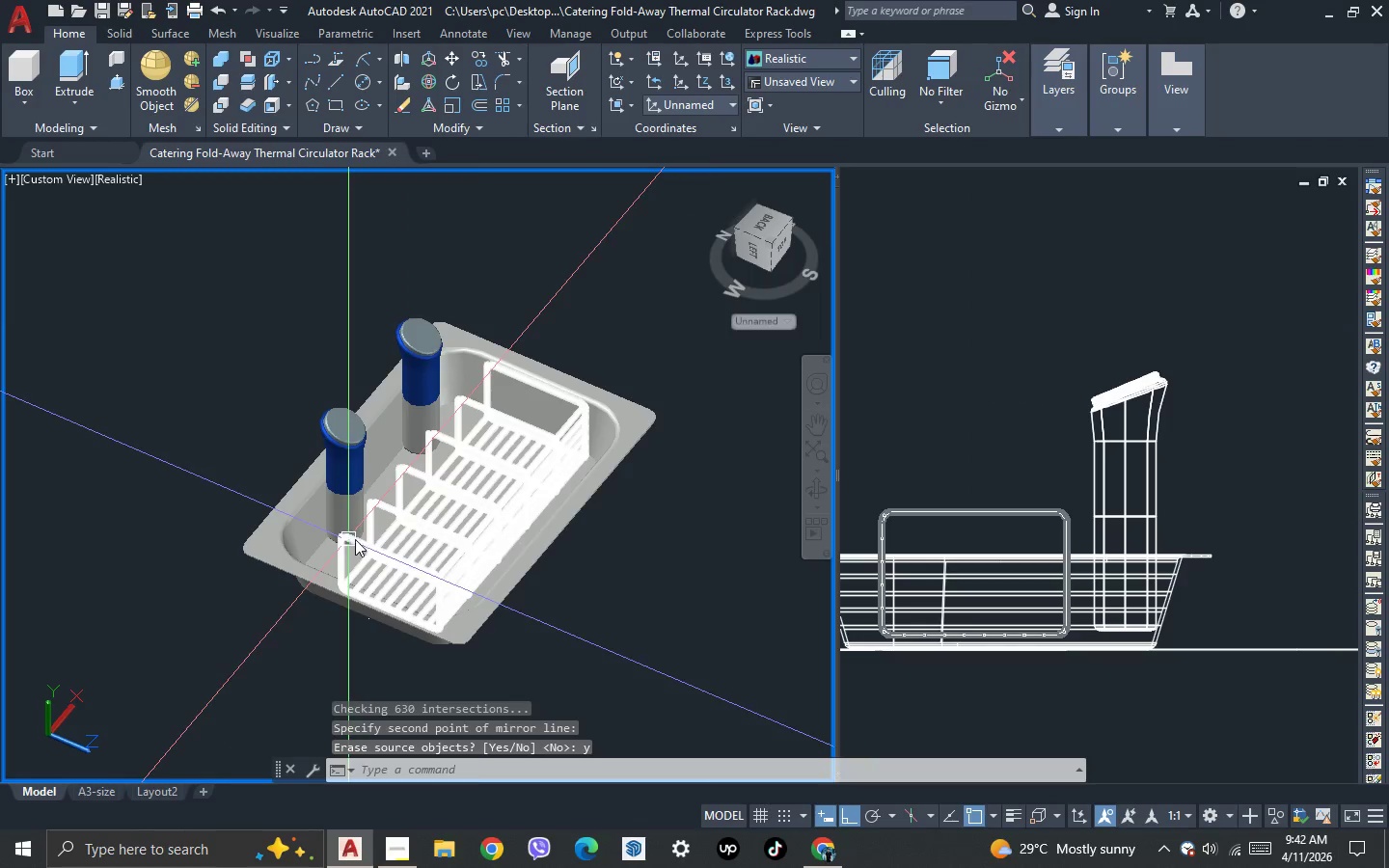 
left_click([76, 180])
 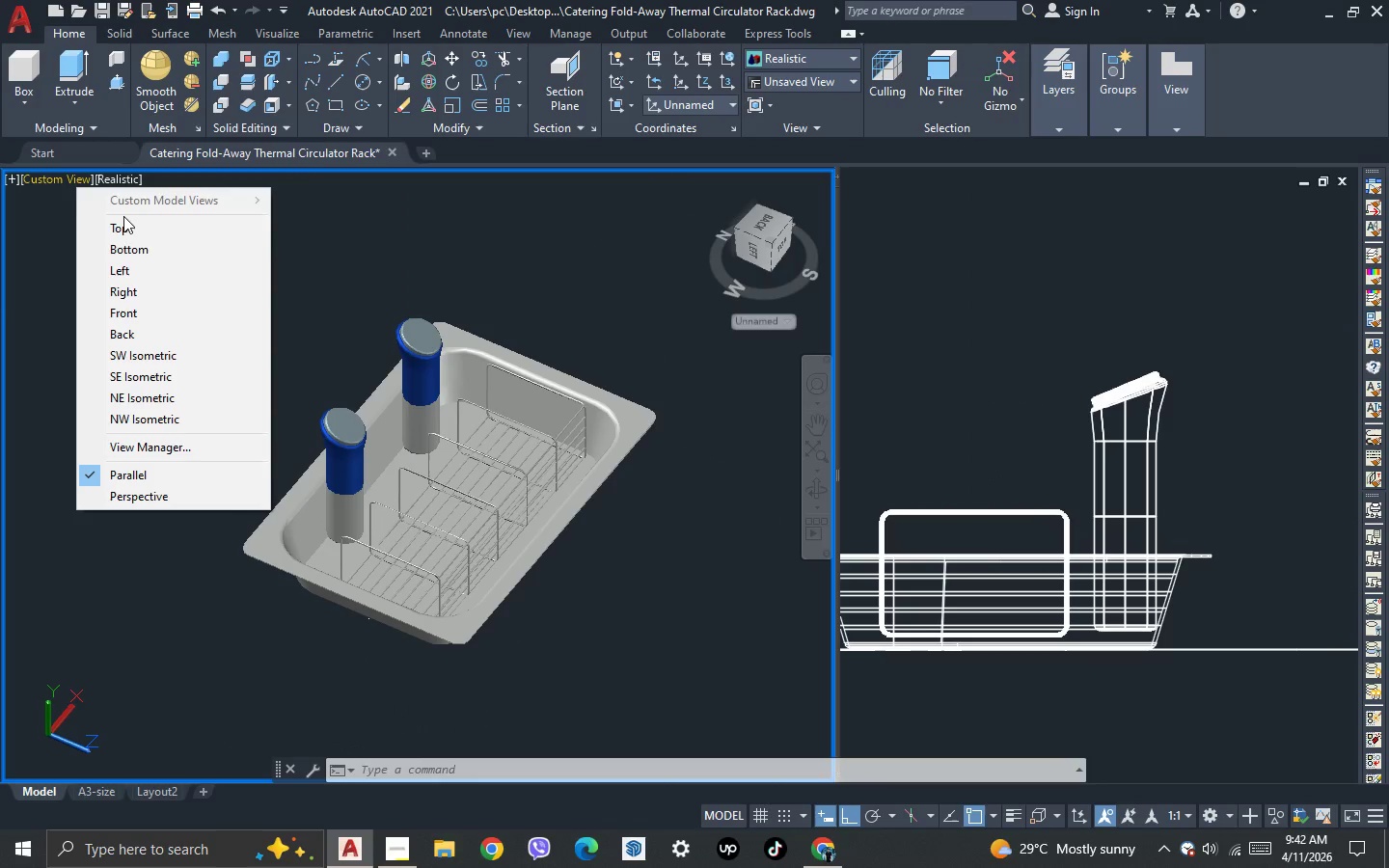 
left_click([130, 228])
 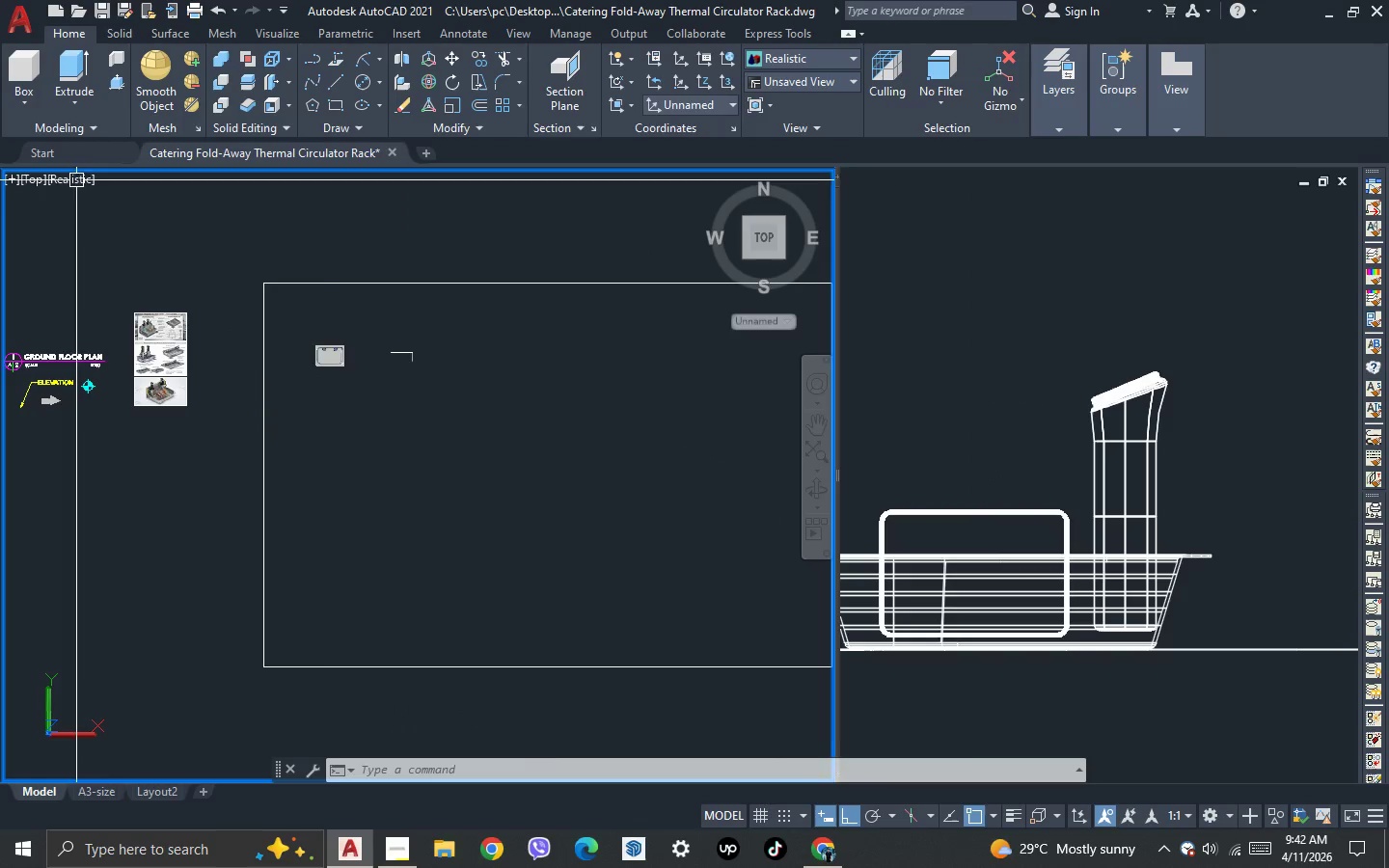 
scroll: coordinate [422, 408], scroll_direction: up, amount: 9.0
 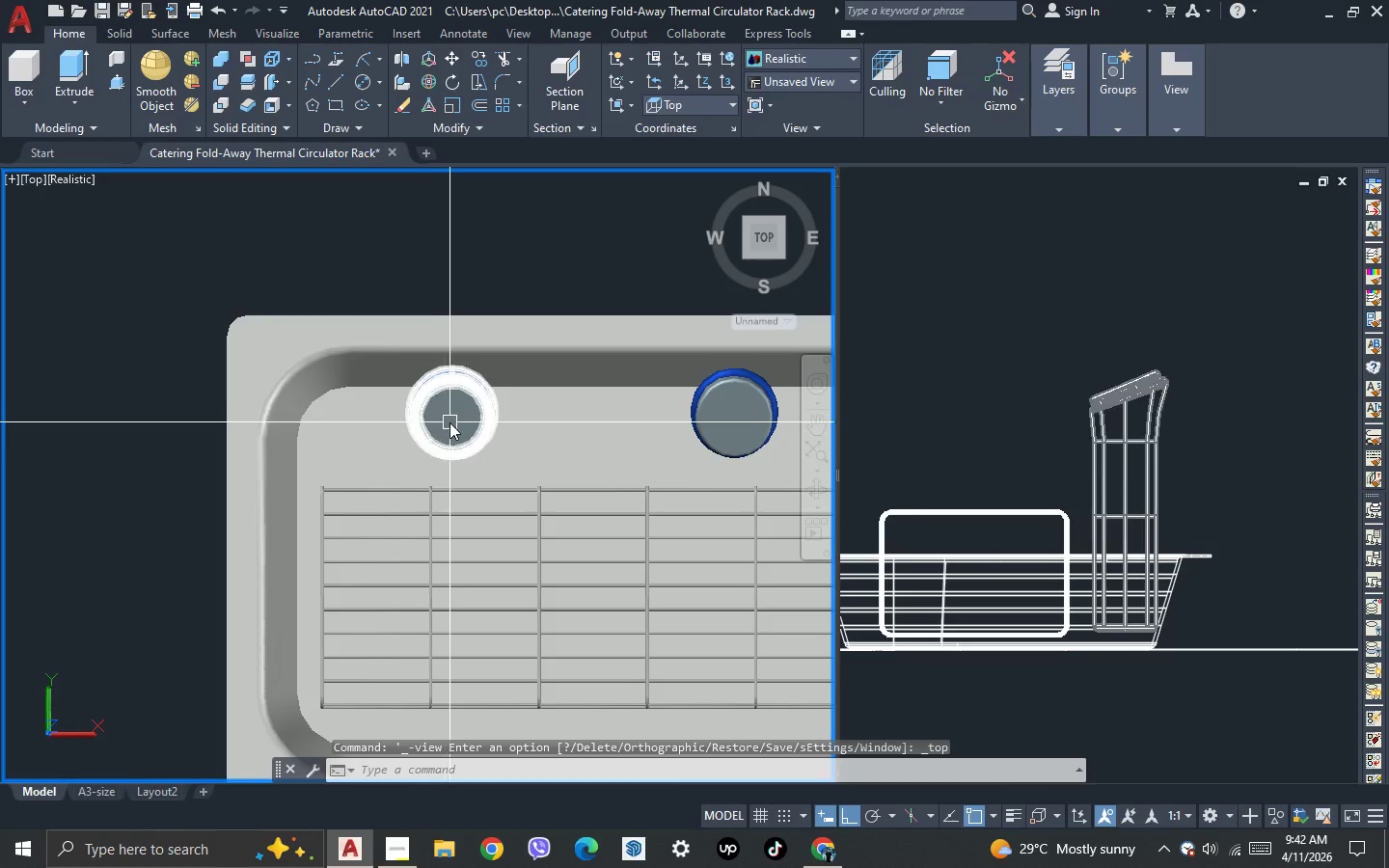 
left_click([449, 422])
 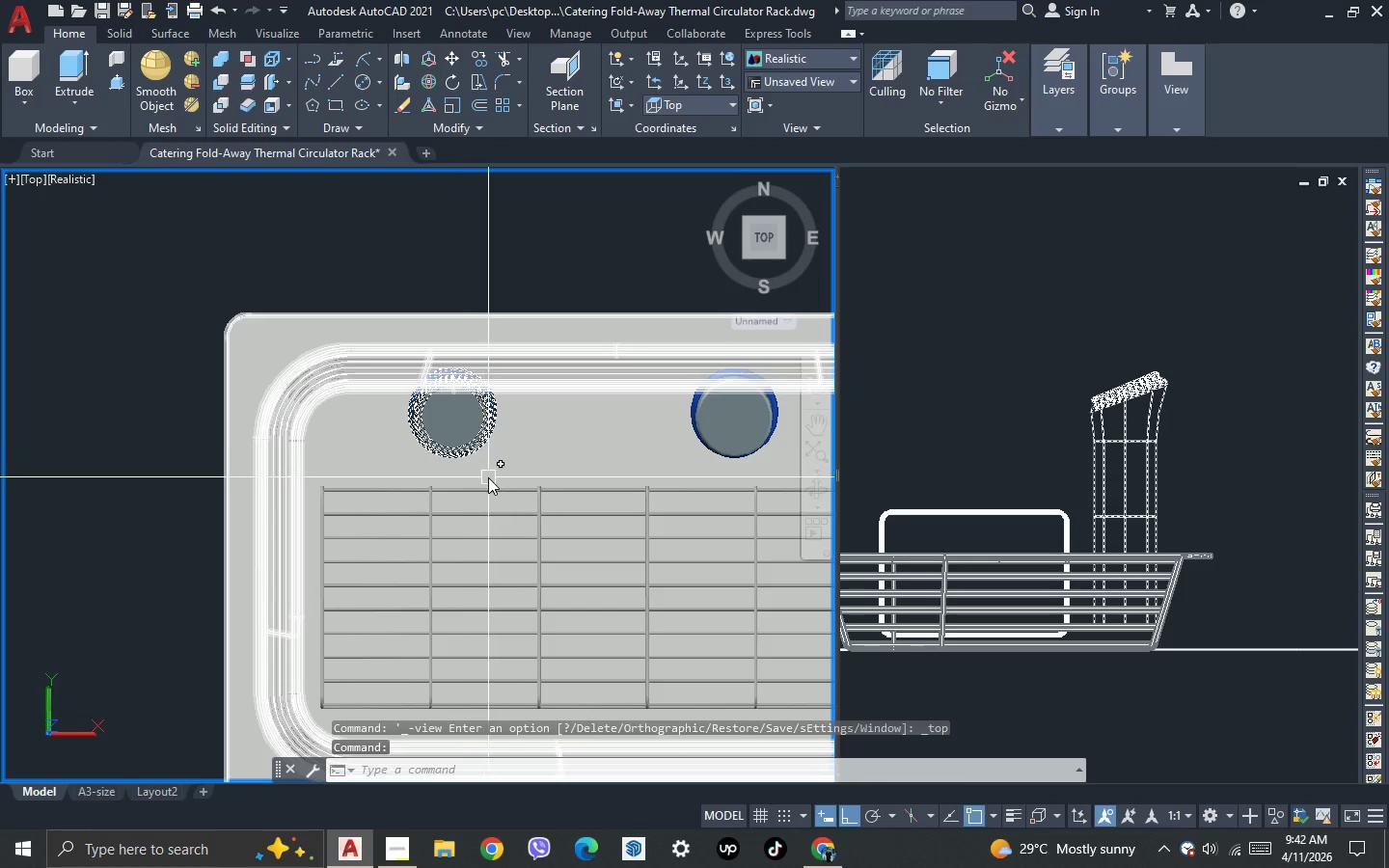 
scroll: coordinate [484, 481], scroll_direction: up, amount: 1.0
 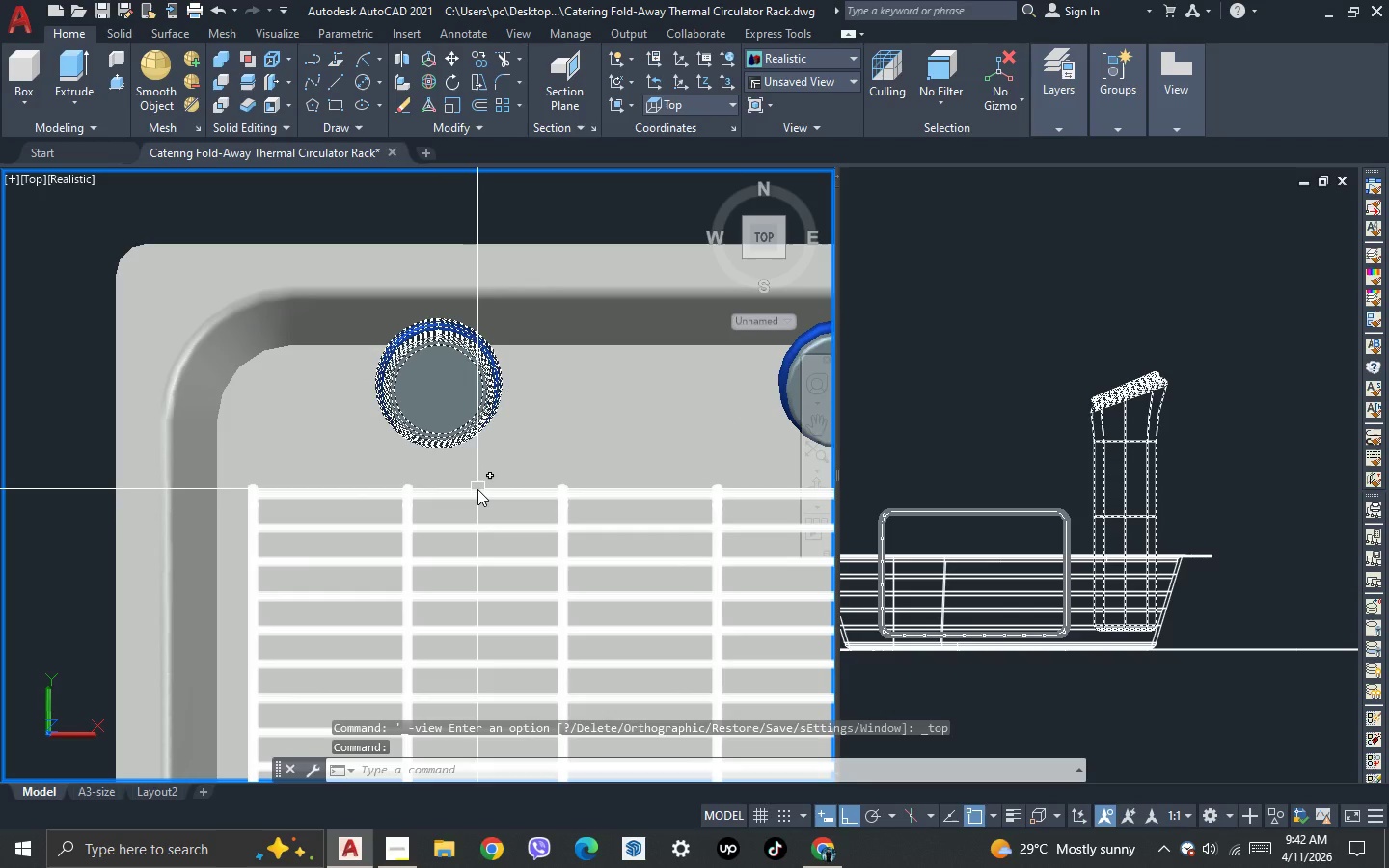 
key(L)
 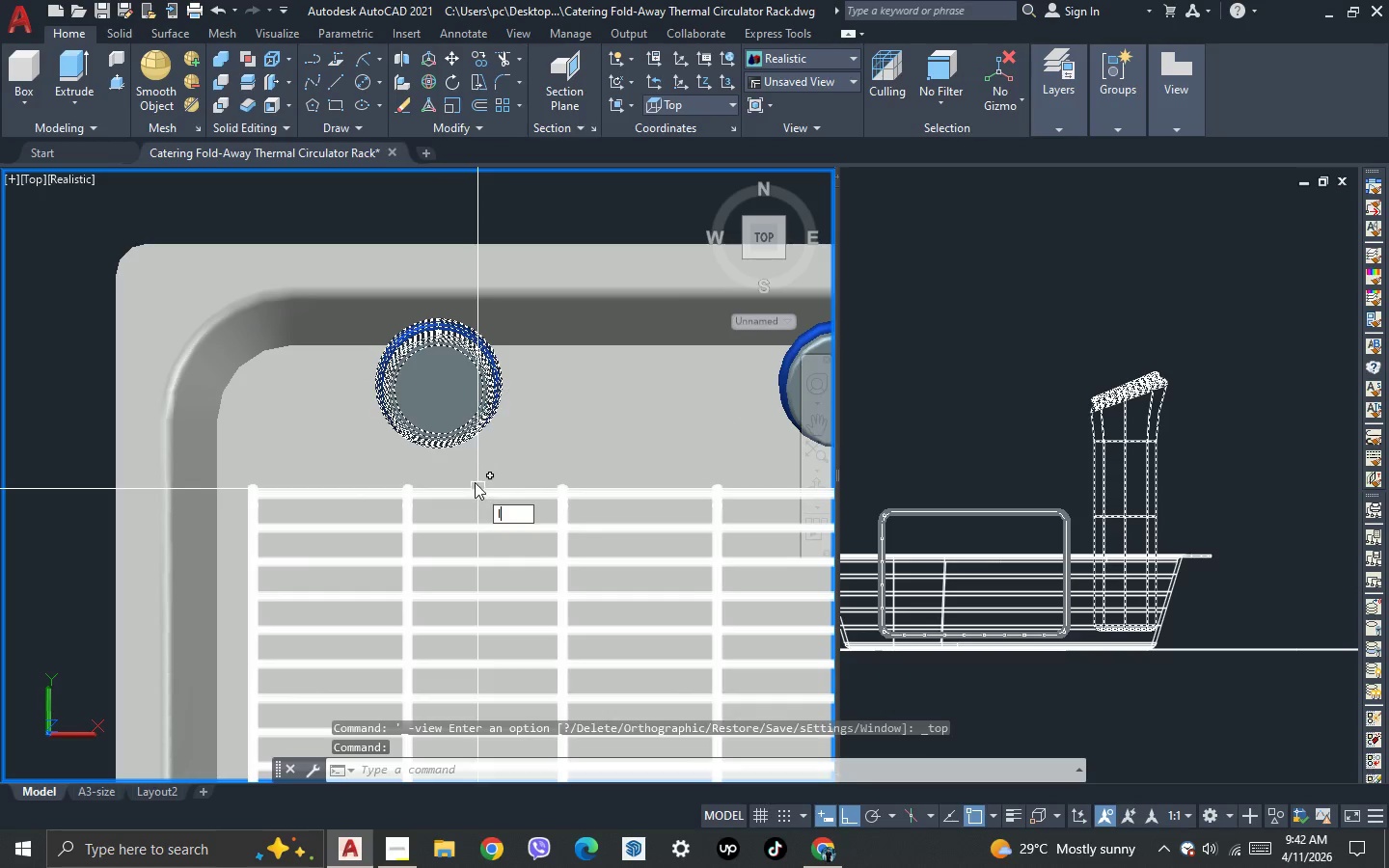 
key(Space)
 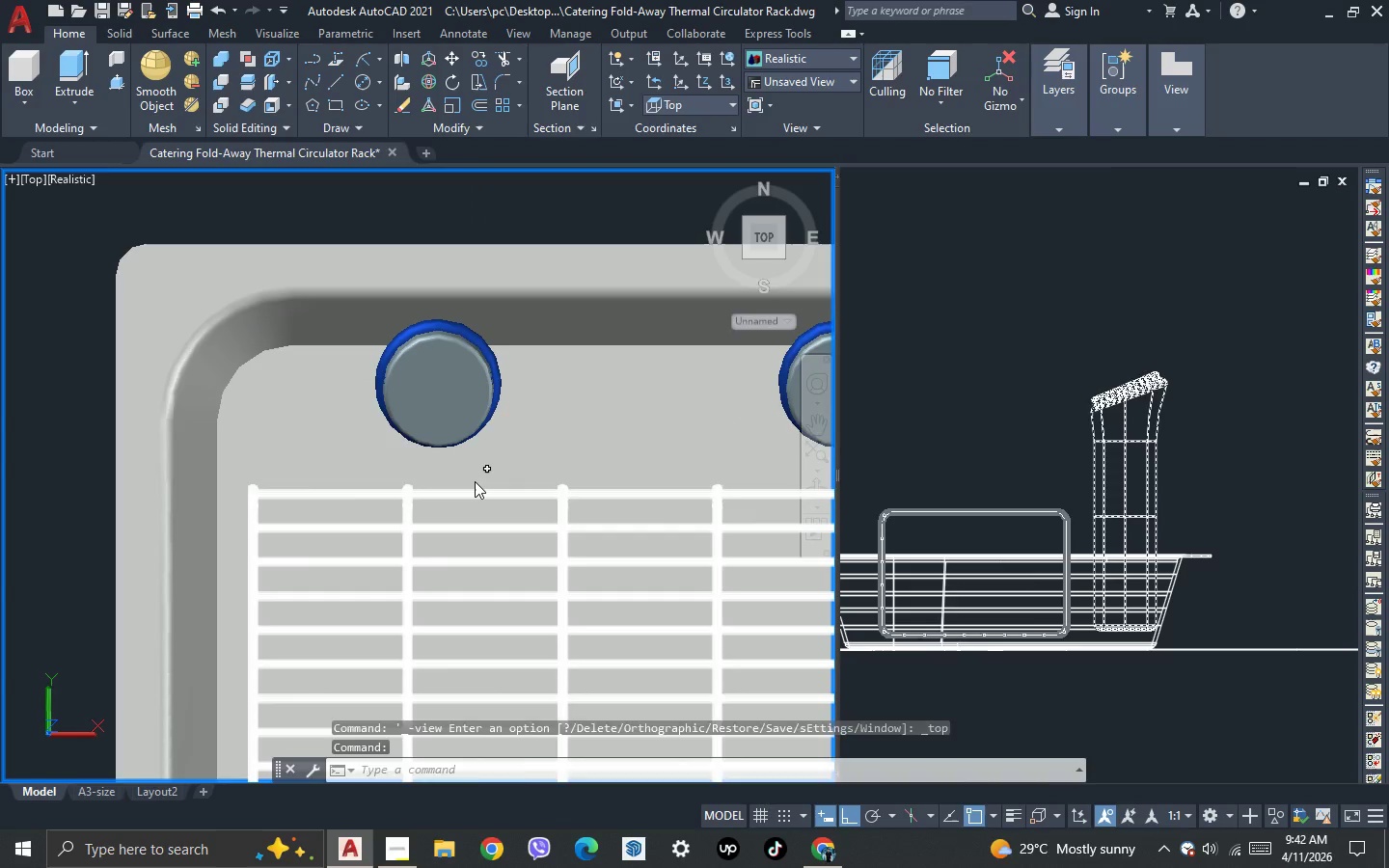 
scroll: coordinate [475, 481], scroll_direction: up, amount: 2.0
 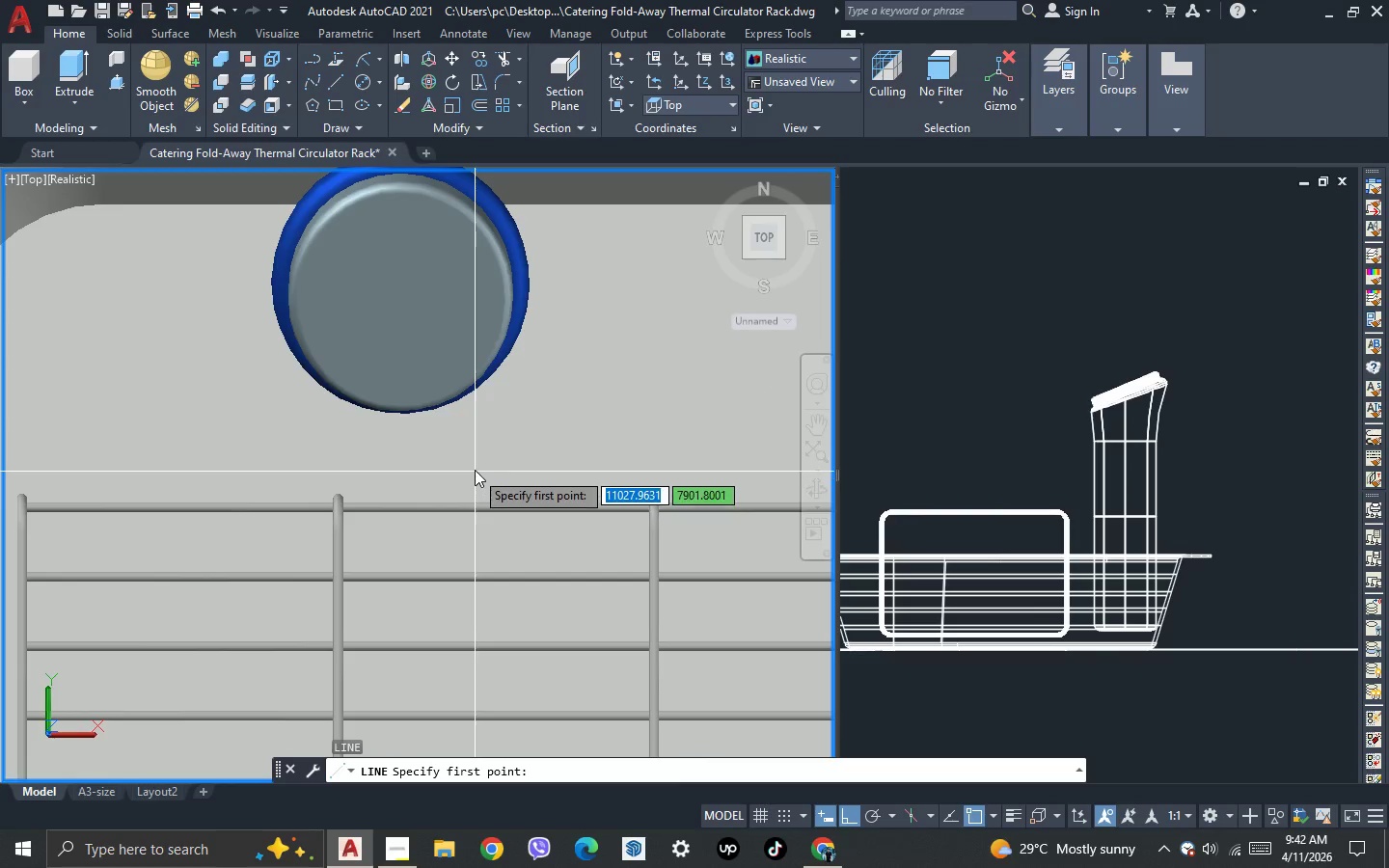 
hold_key(key=ShiftLeft, duration=0.5)
right_click([476, 469])
 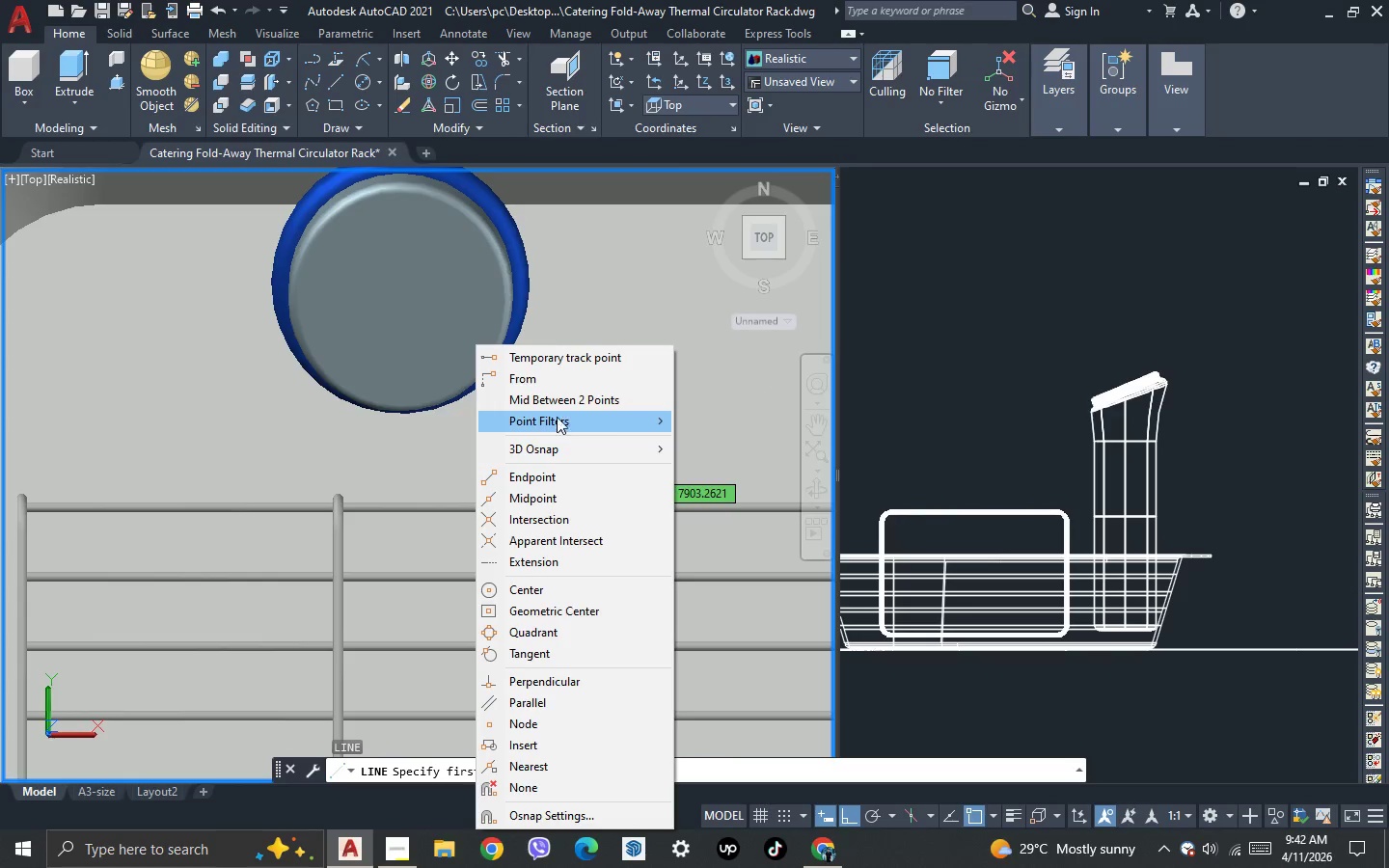 
left_click_drag(start_coordinate=[563, 402], to_coordinate=[556, 403])
 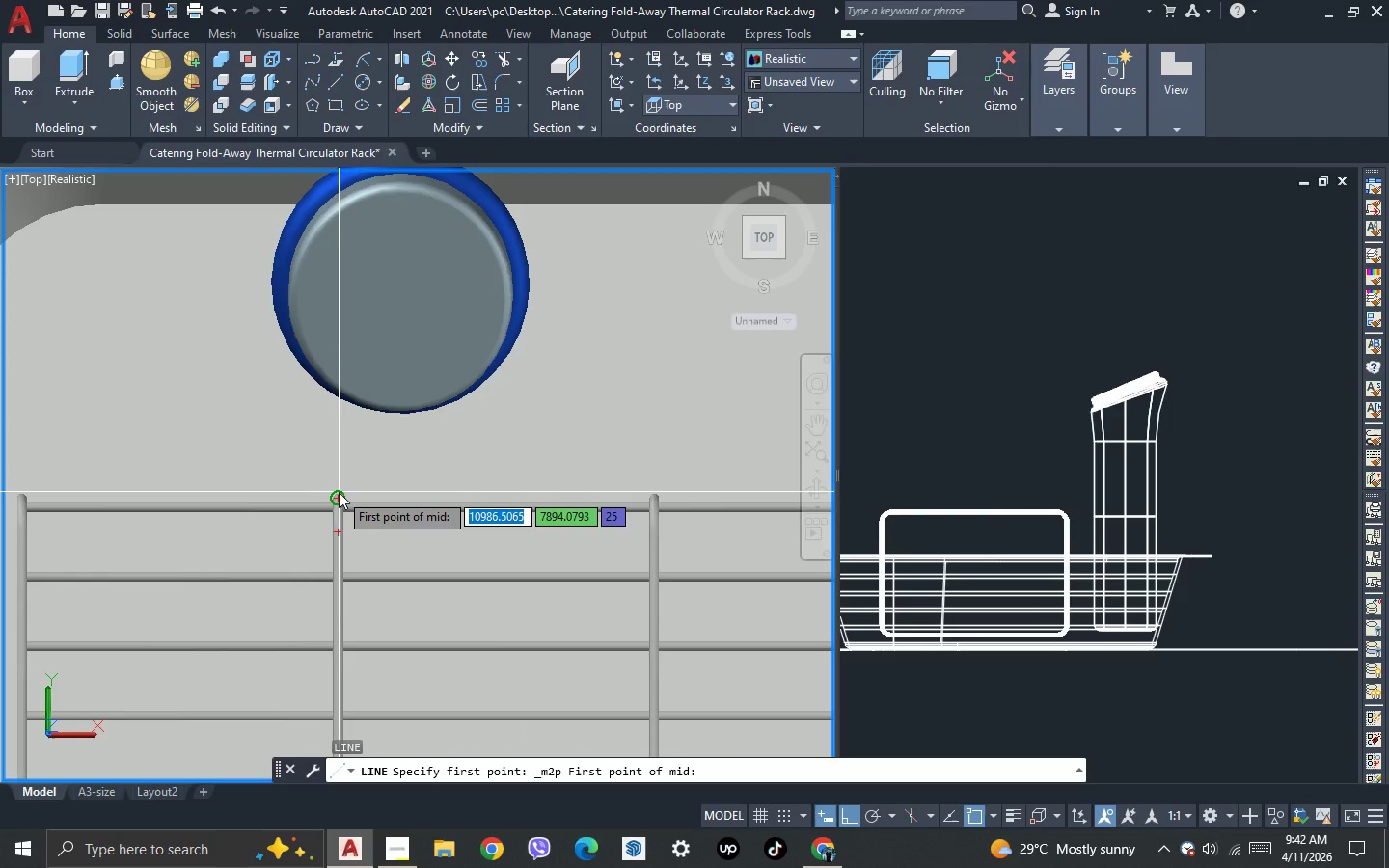 
left_click_drag(start_coordinate=[339, 496], to_coordinate=[363, 496])
 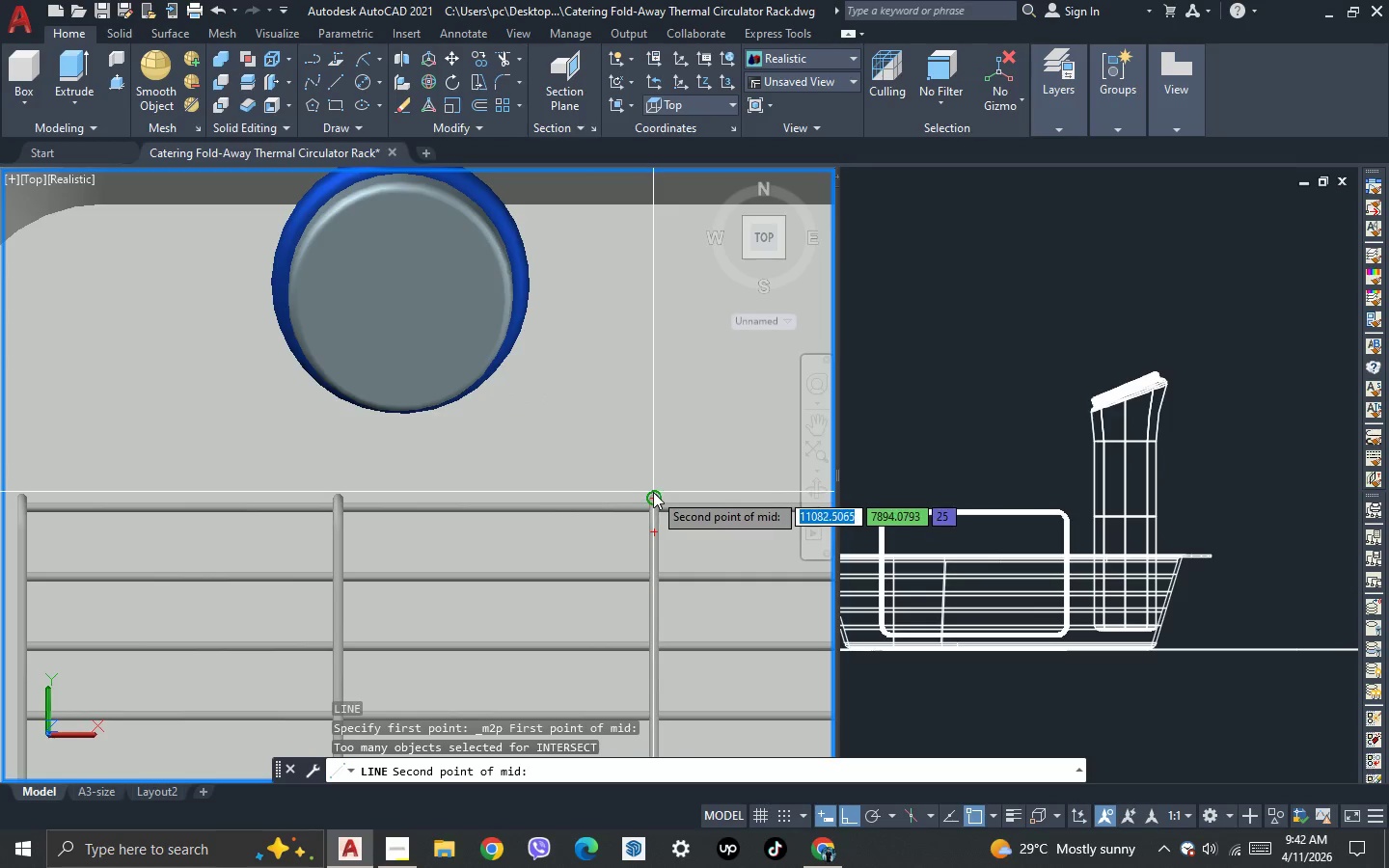 
left_click([653, 492])
 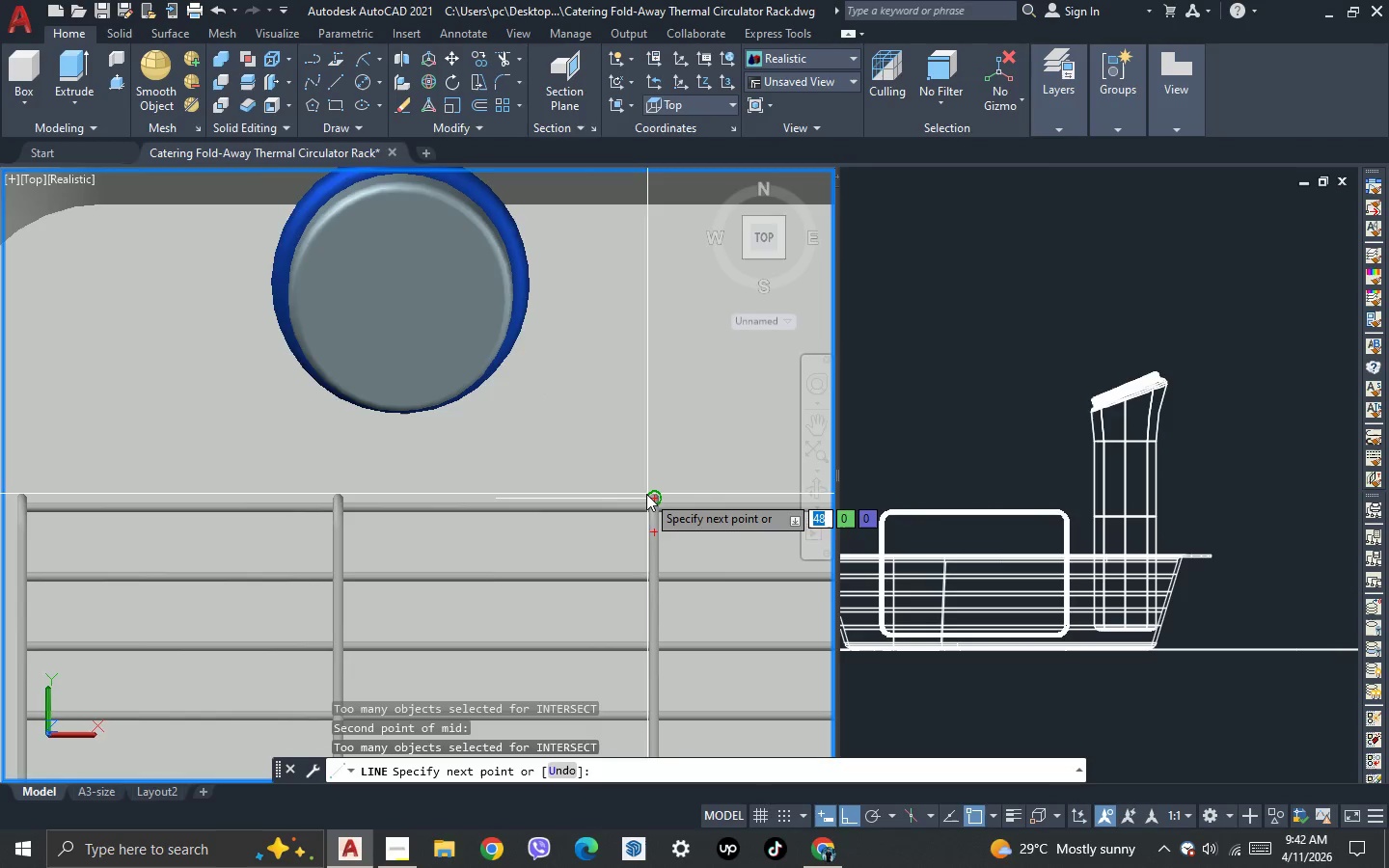 
scroll: coordinate [644, 494], scroll_direction: down, amount: 3.0
 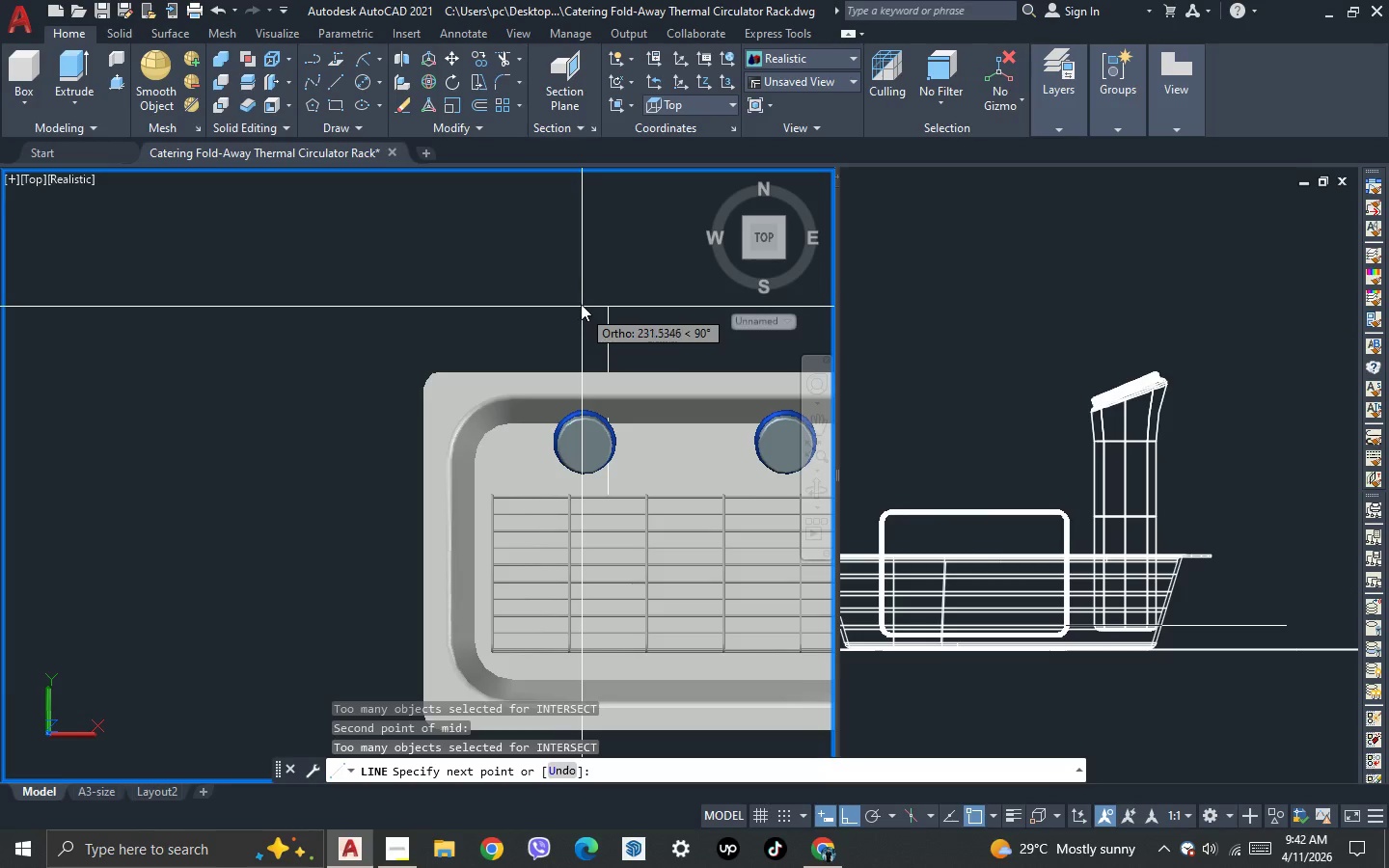 
left_click([580, 290])
 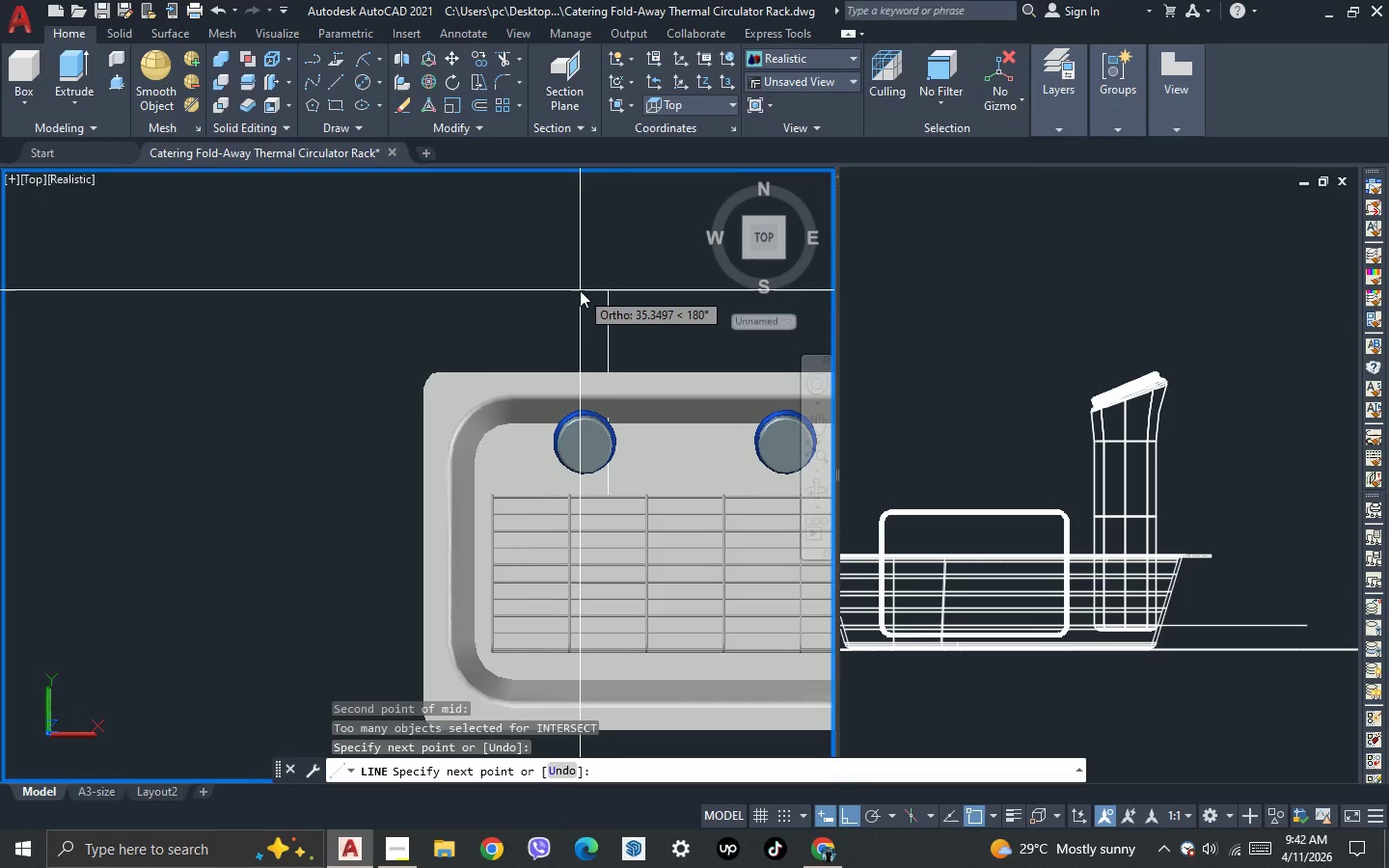 
key(Escape)
 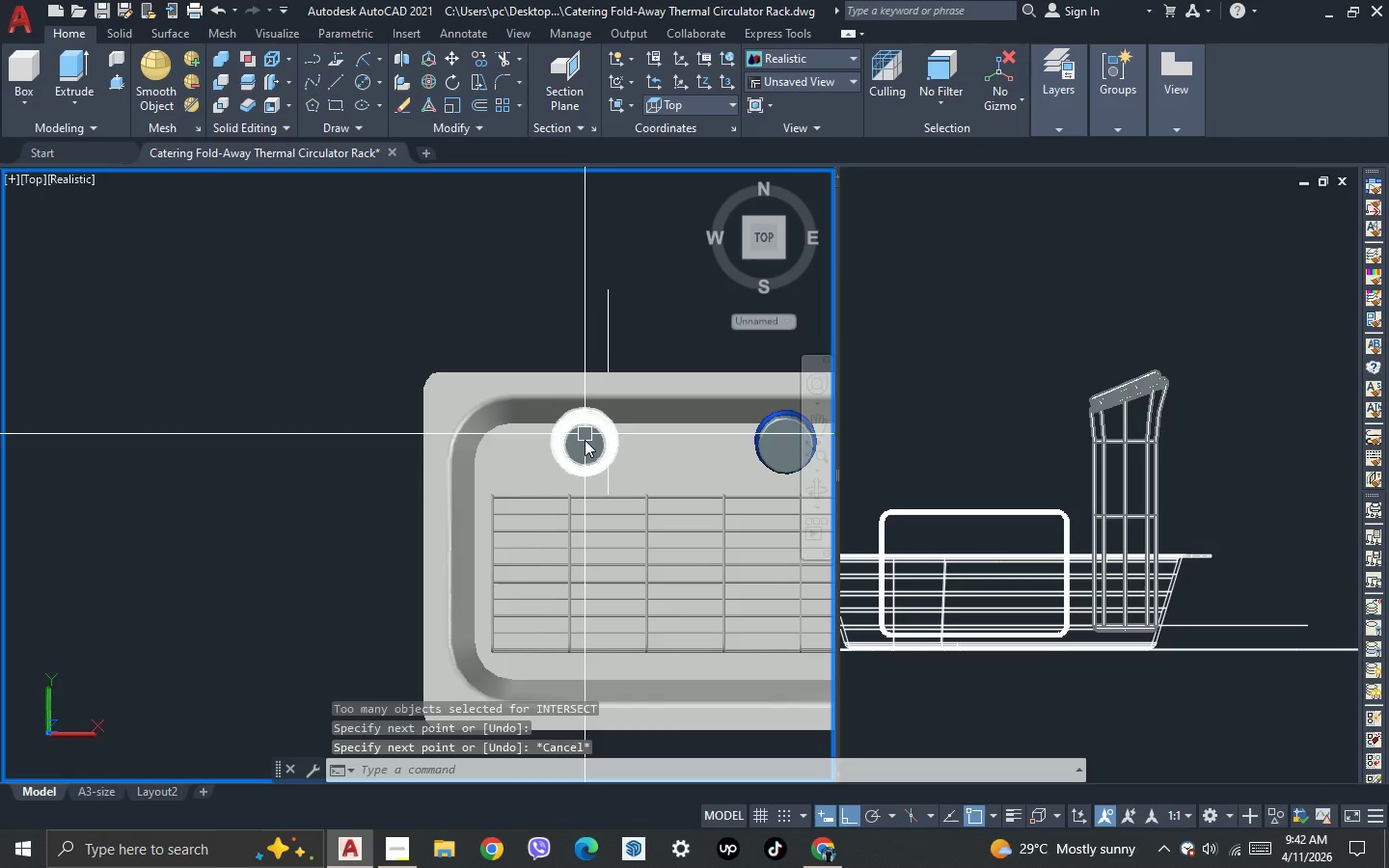 
left_click([585, 443])
 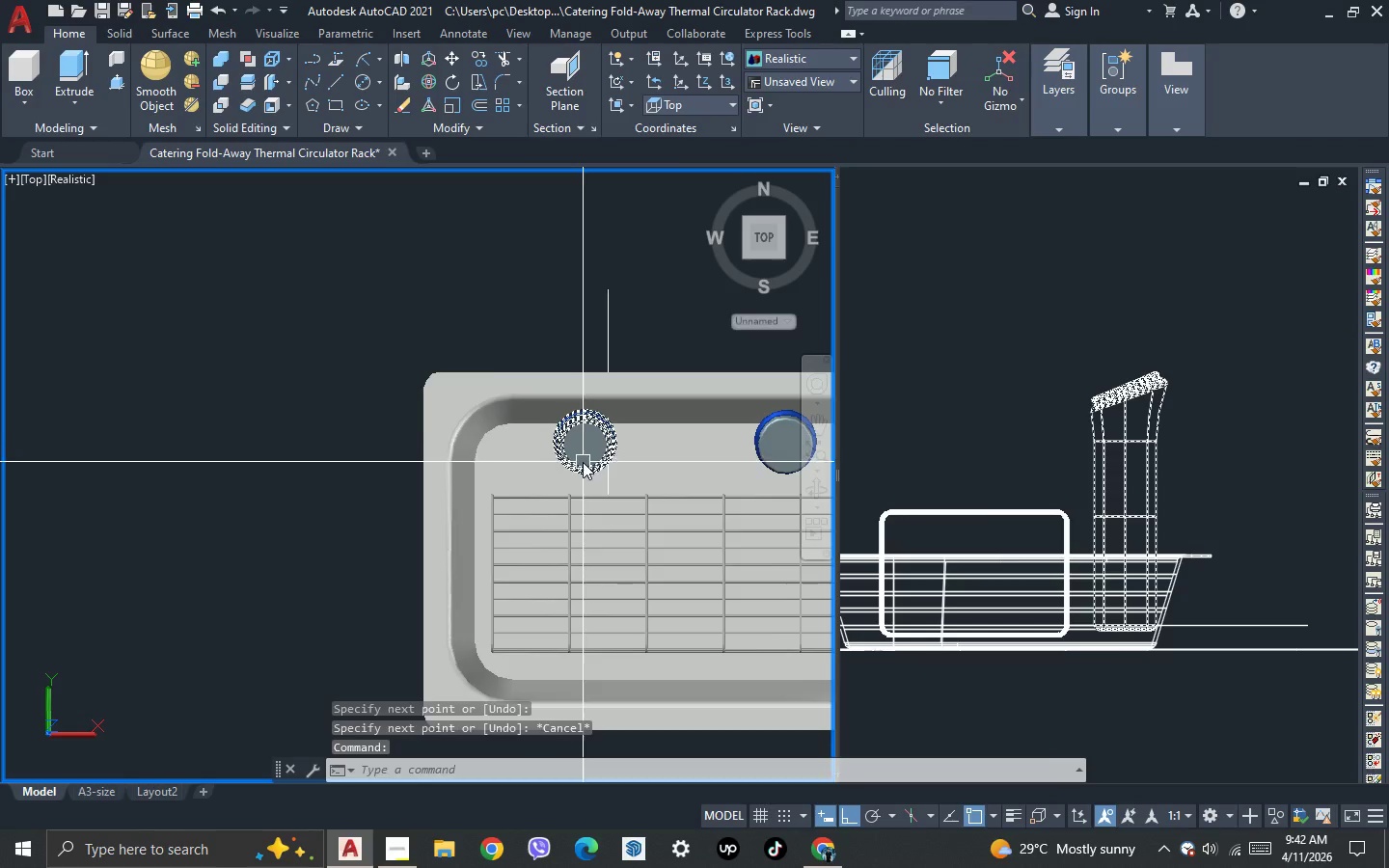 
scroll: coordinate [583, 462], scroll_direction: up, amount: 1.0
 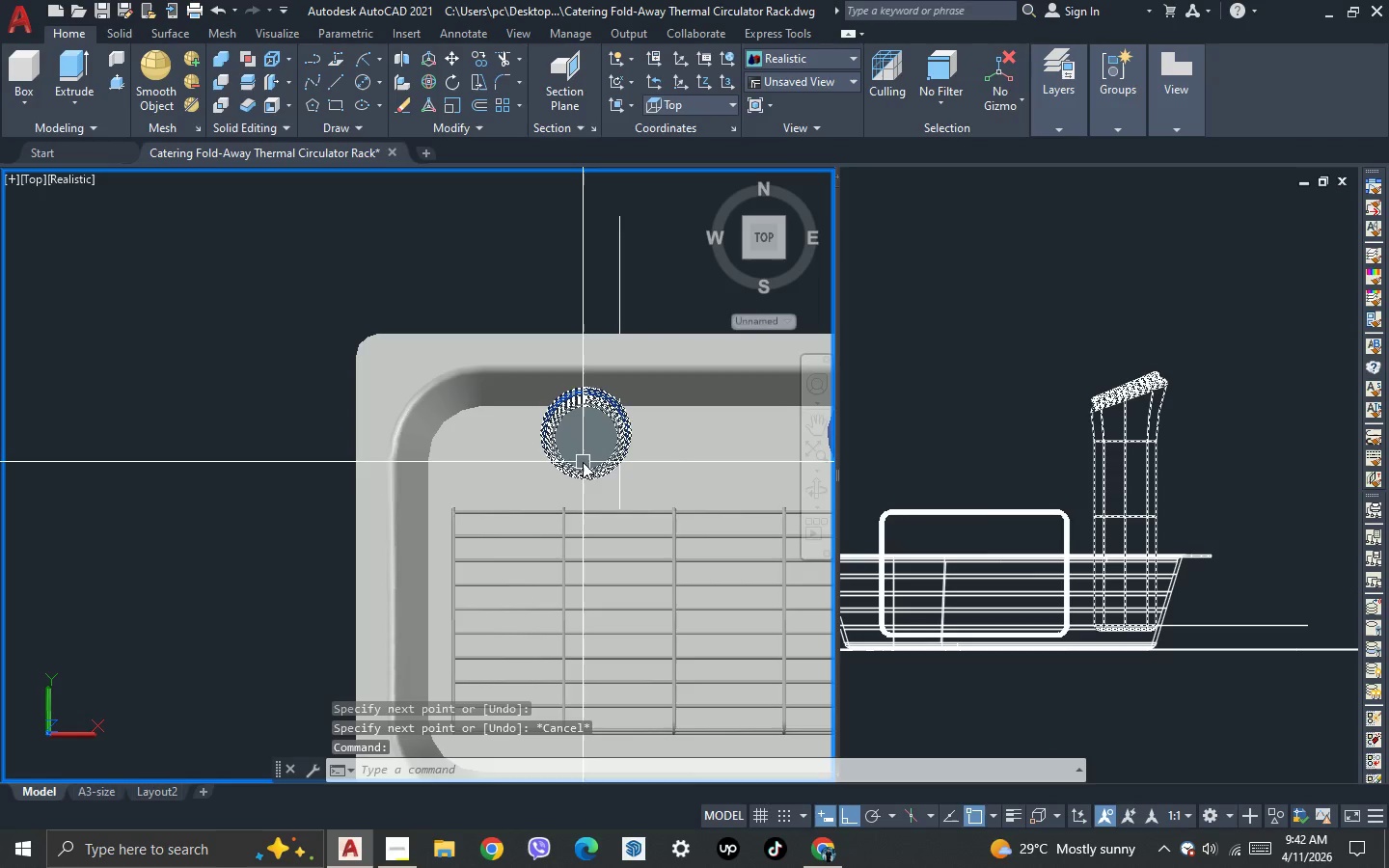 
type(dli )
 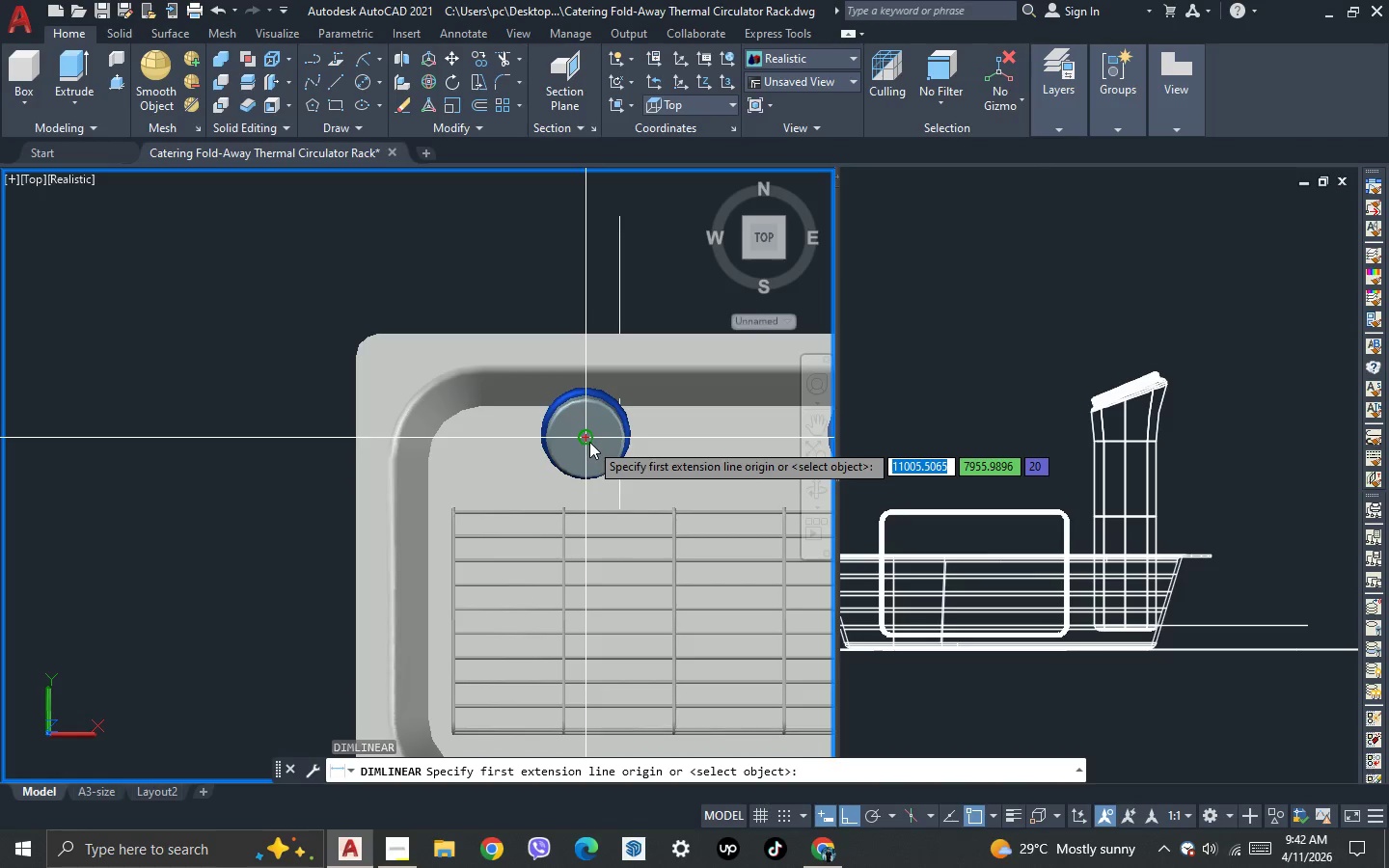 
left_click([589, 441])
 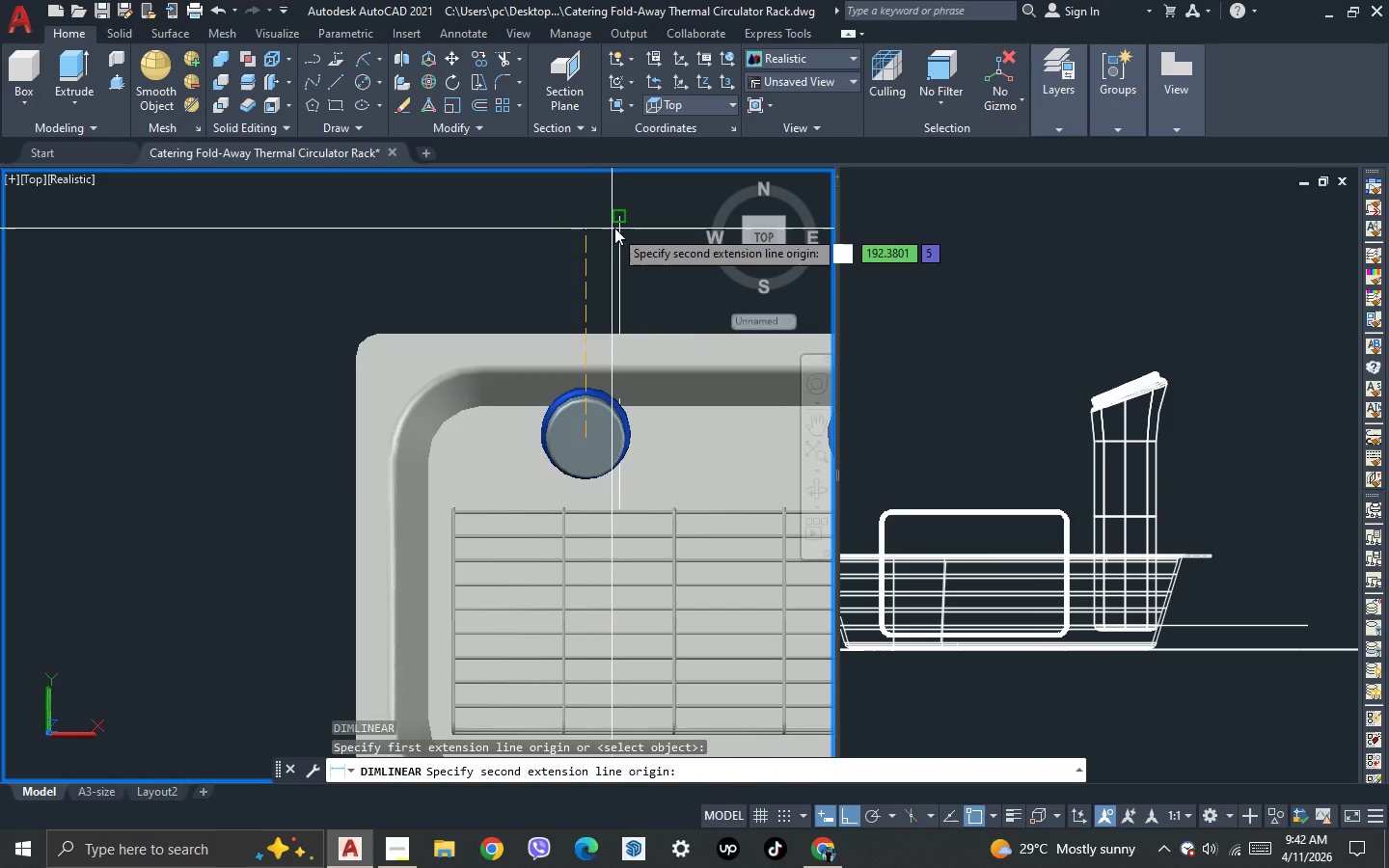 
left_click([616, 227])
 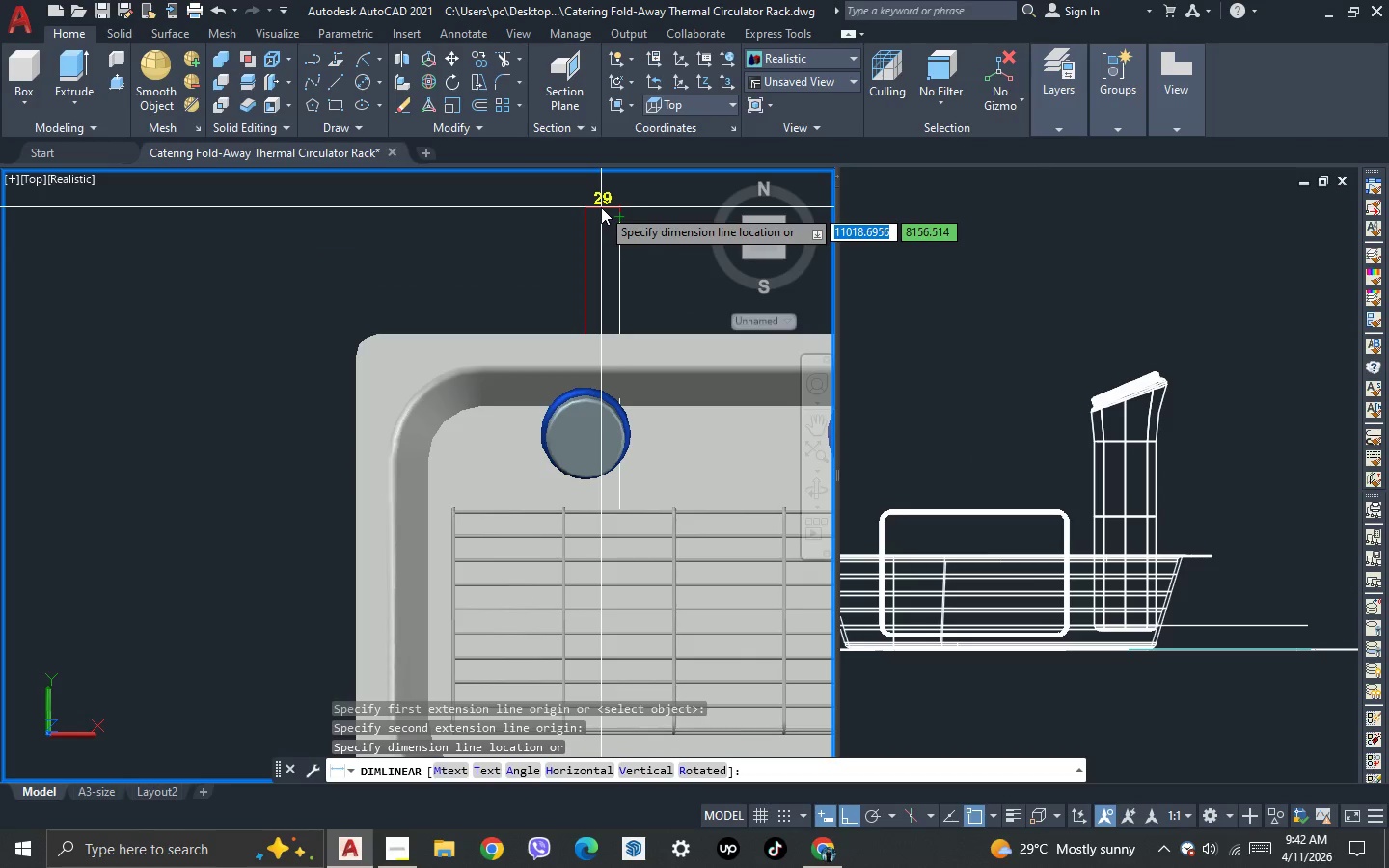 
key(Escape)
 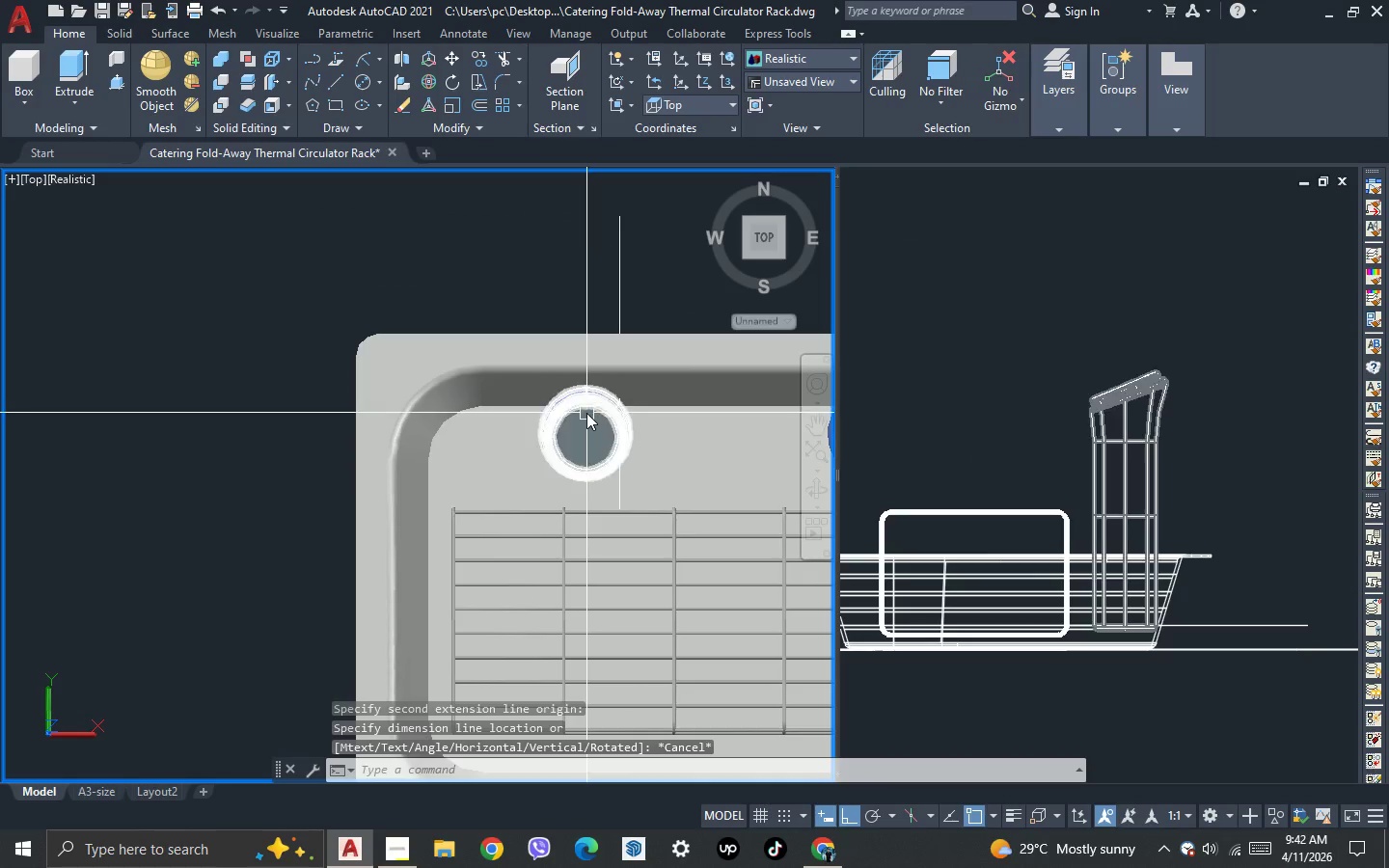 
left_click([586, 413])
 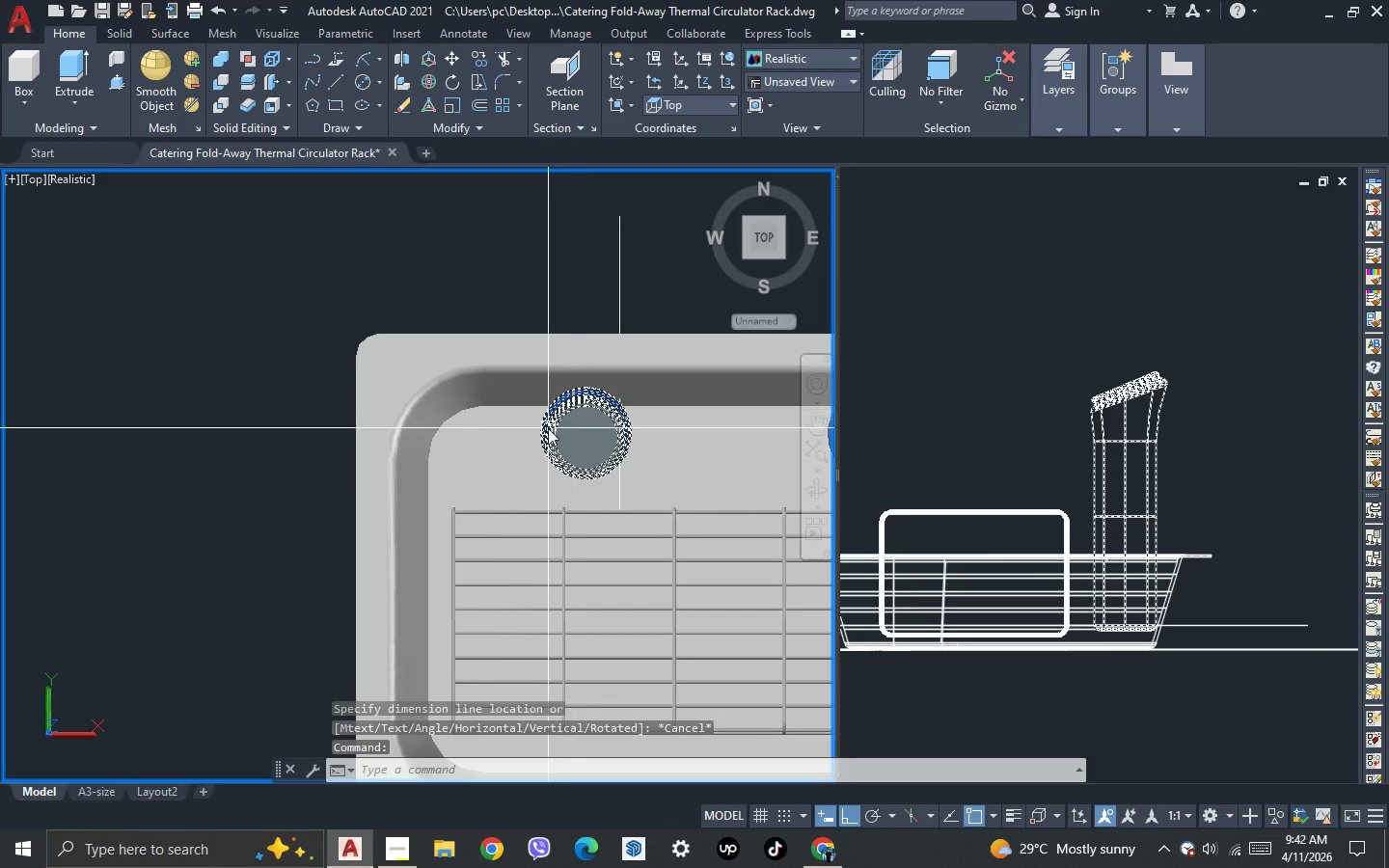 
scroll: coordinate [604, 373], scroll_direction: none, amount: 0.0
 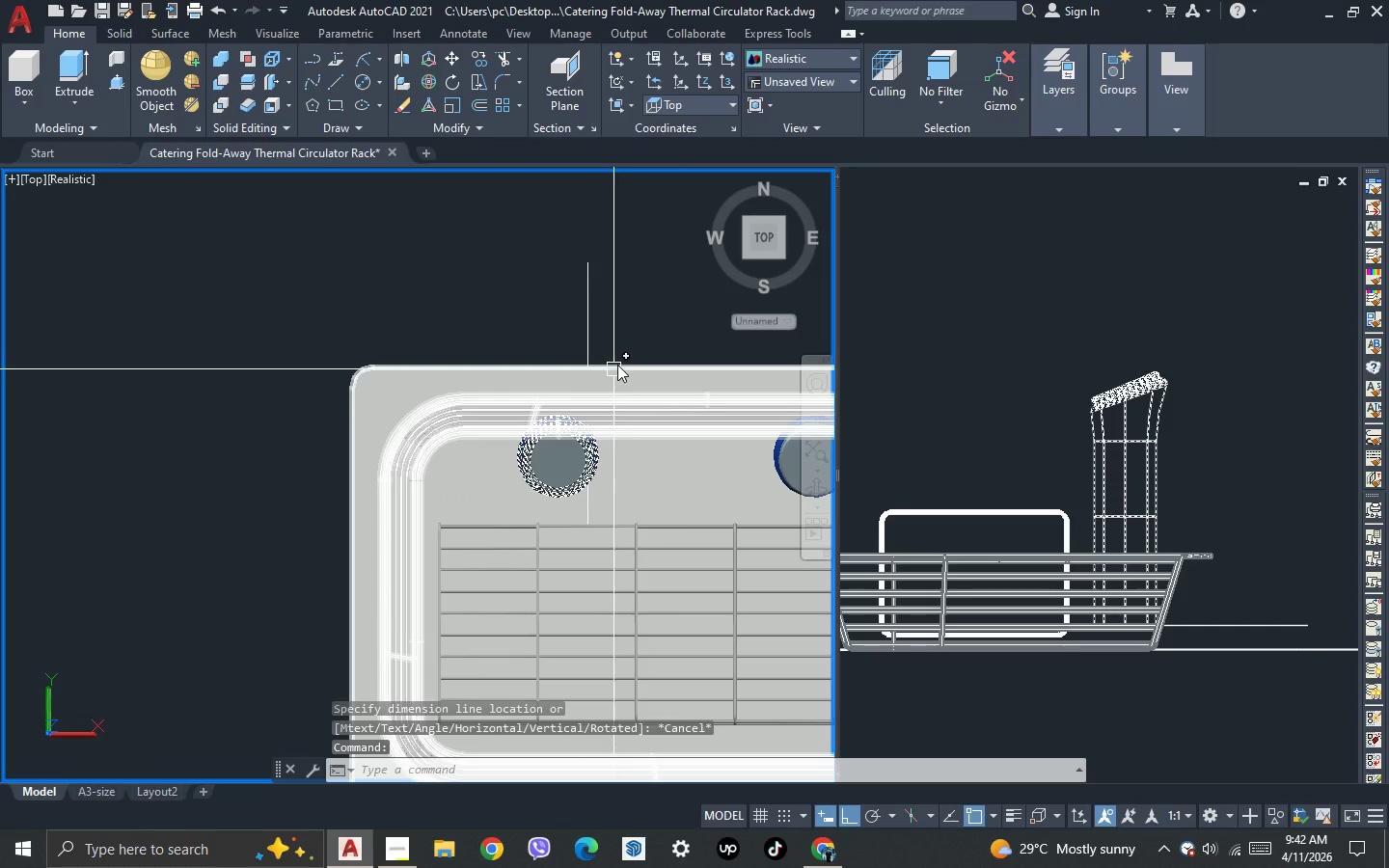 
key(M)
 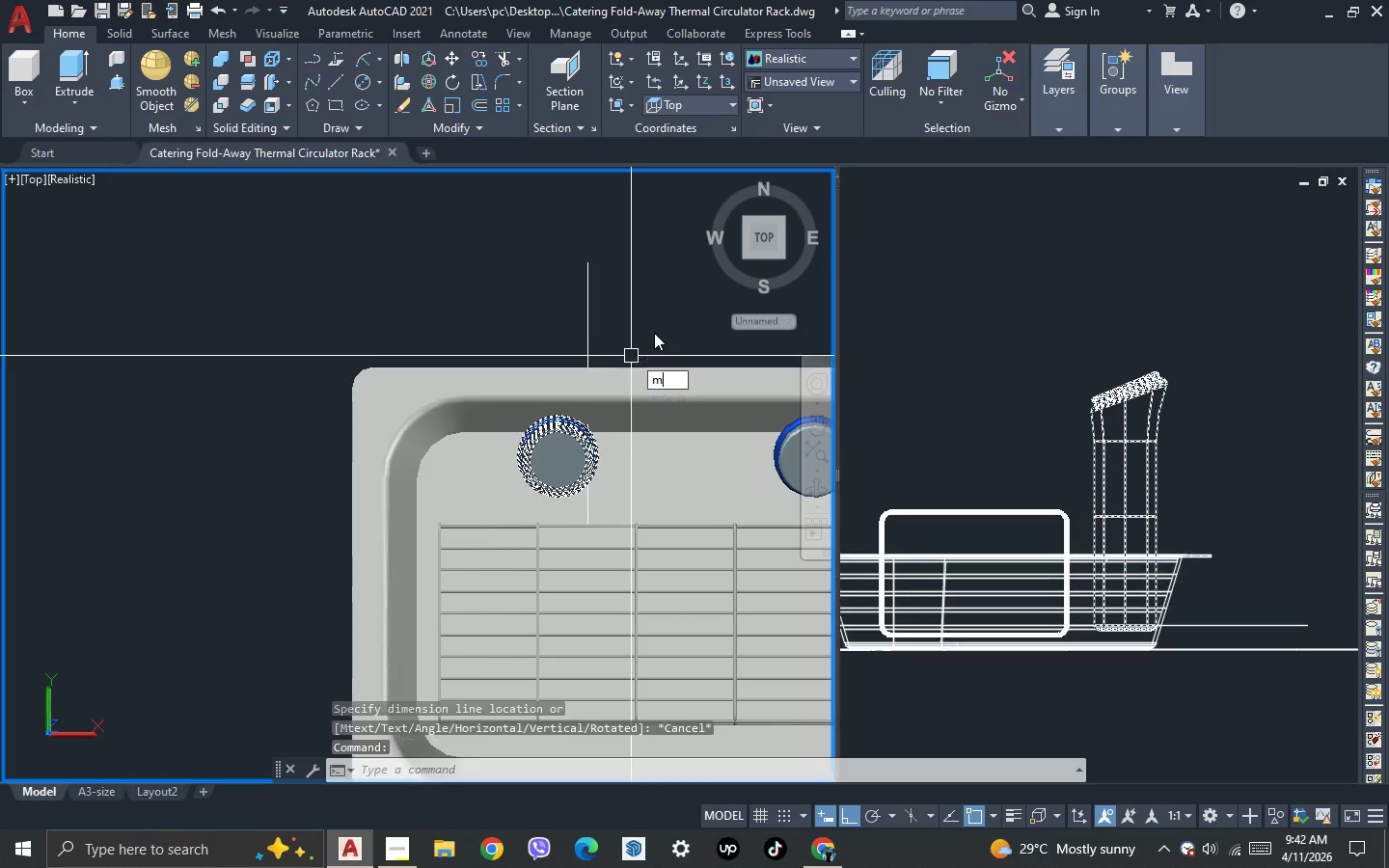 
key(Space)
 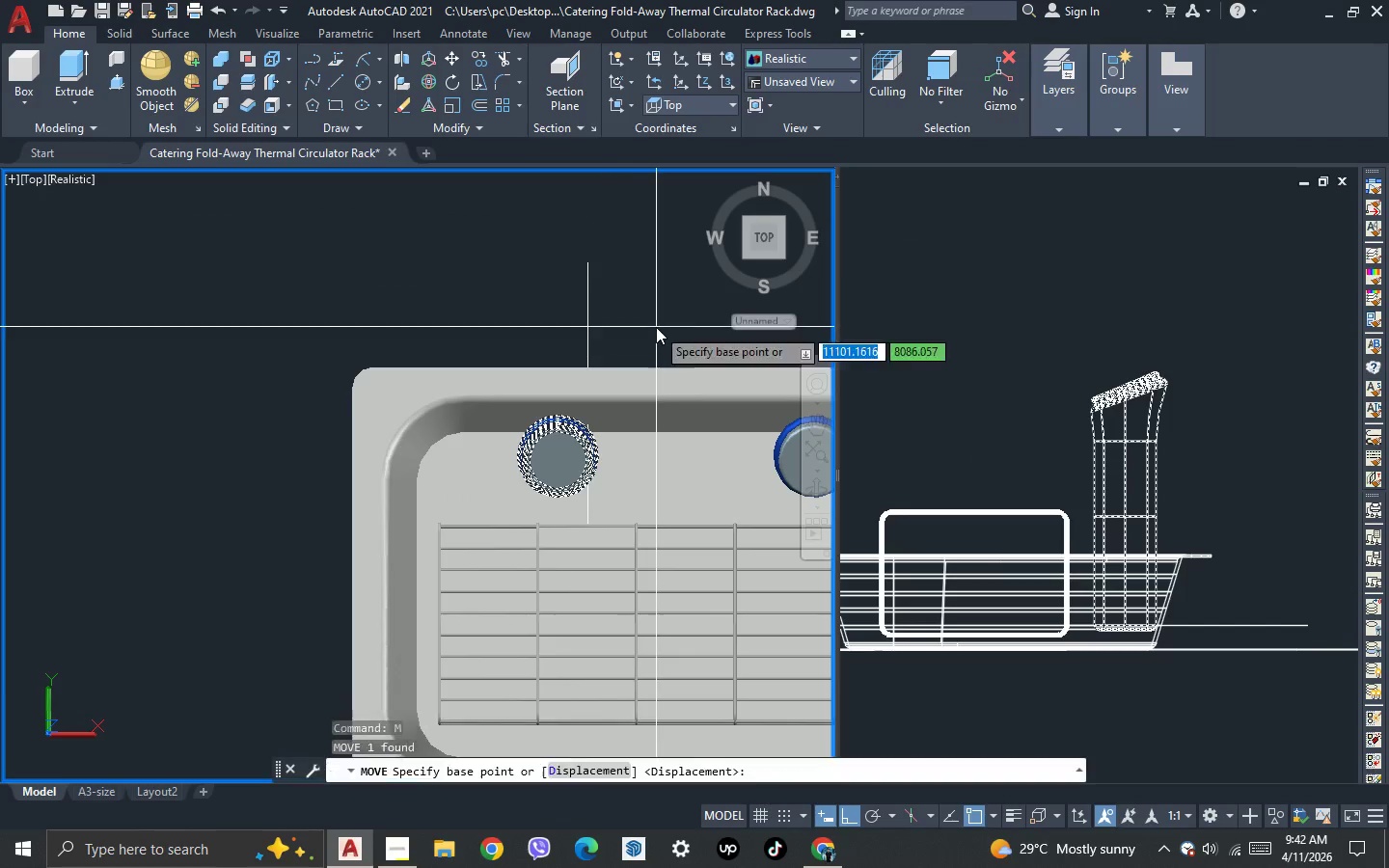 
left_click([656, 327])
 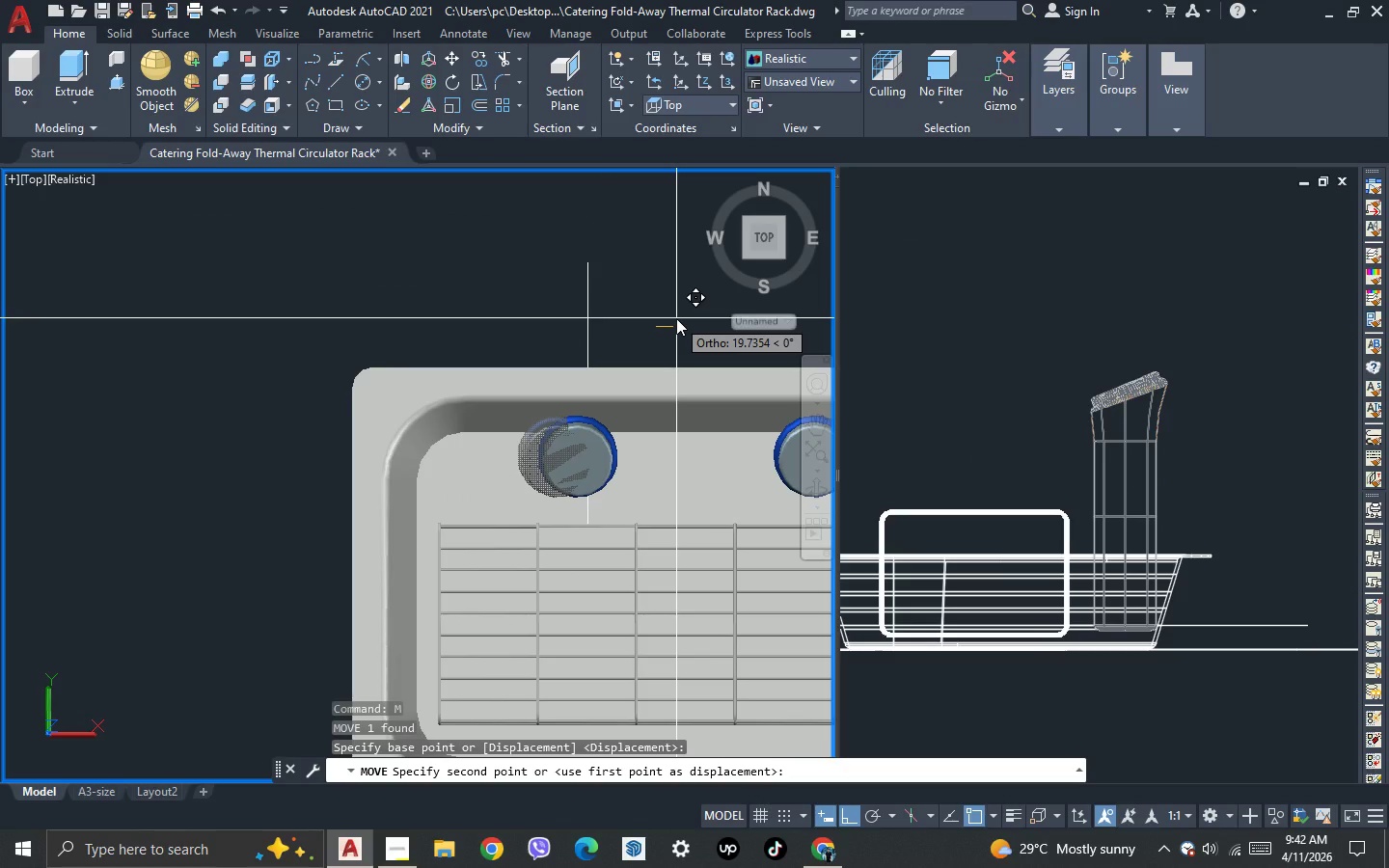 
type(29)
 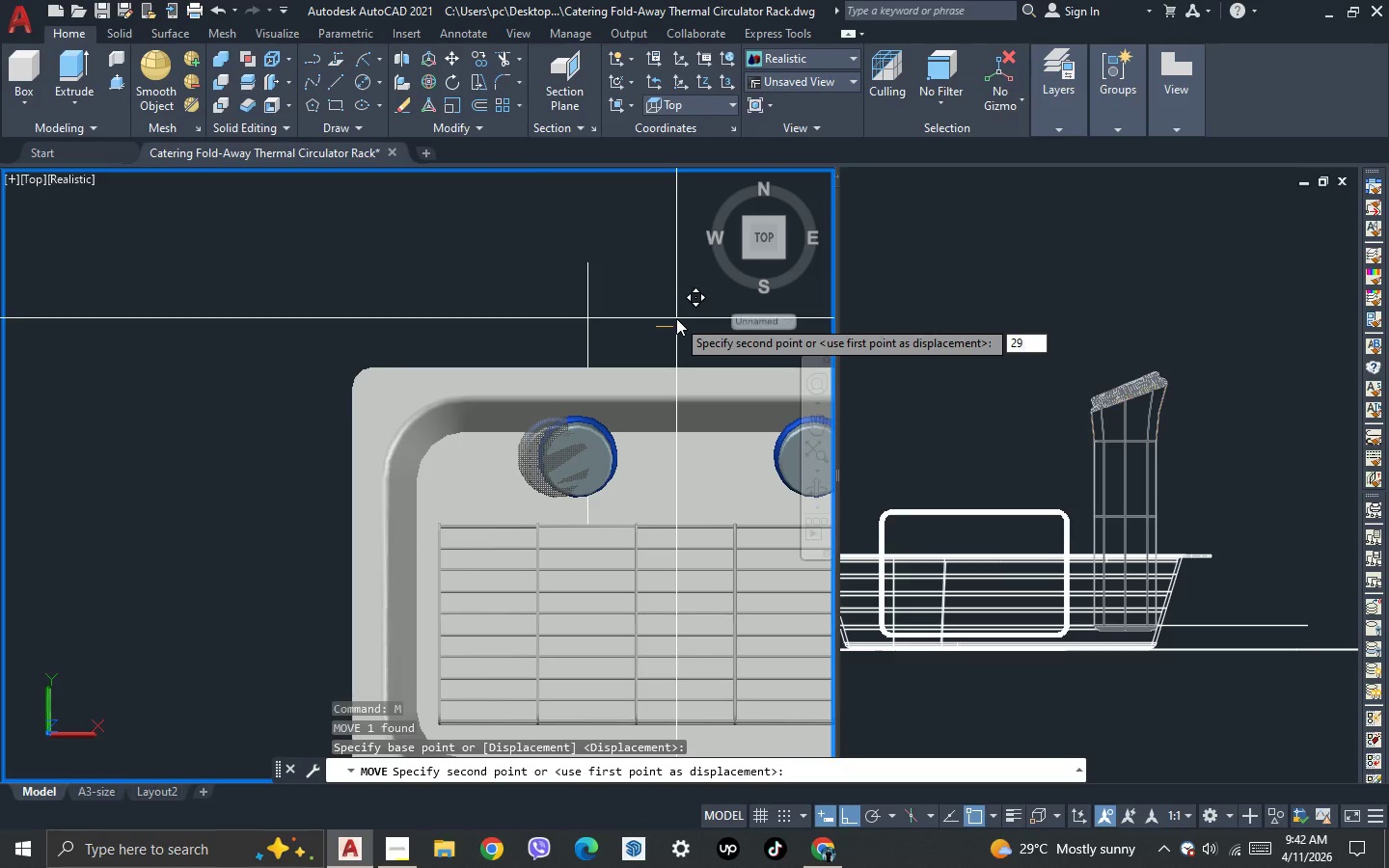 
key(Enter)
 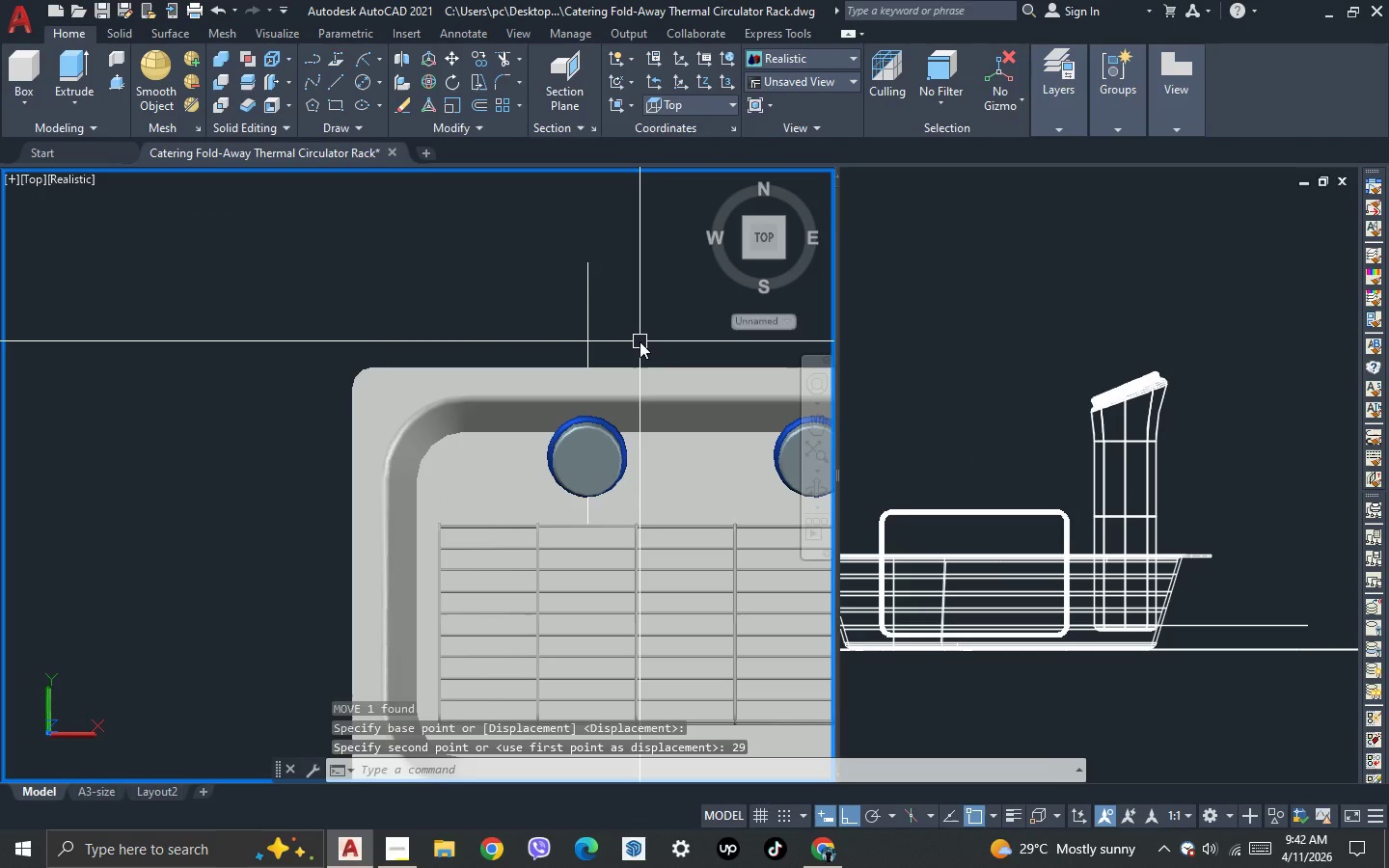 
key(Escape)
 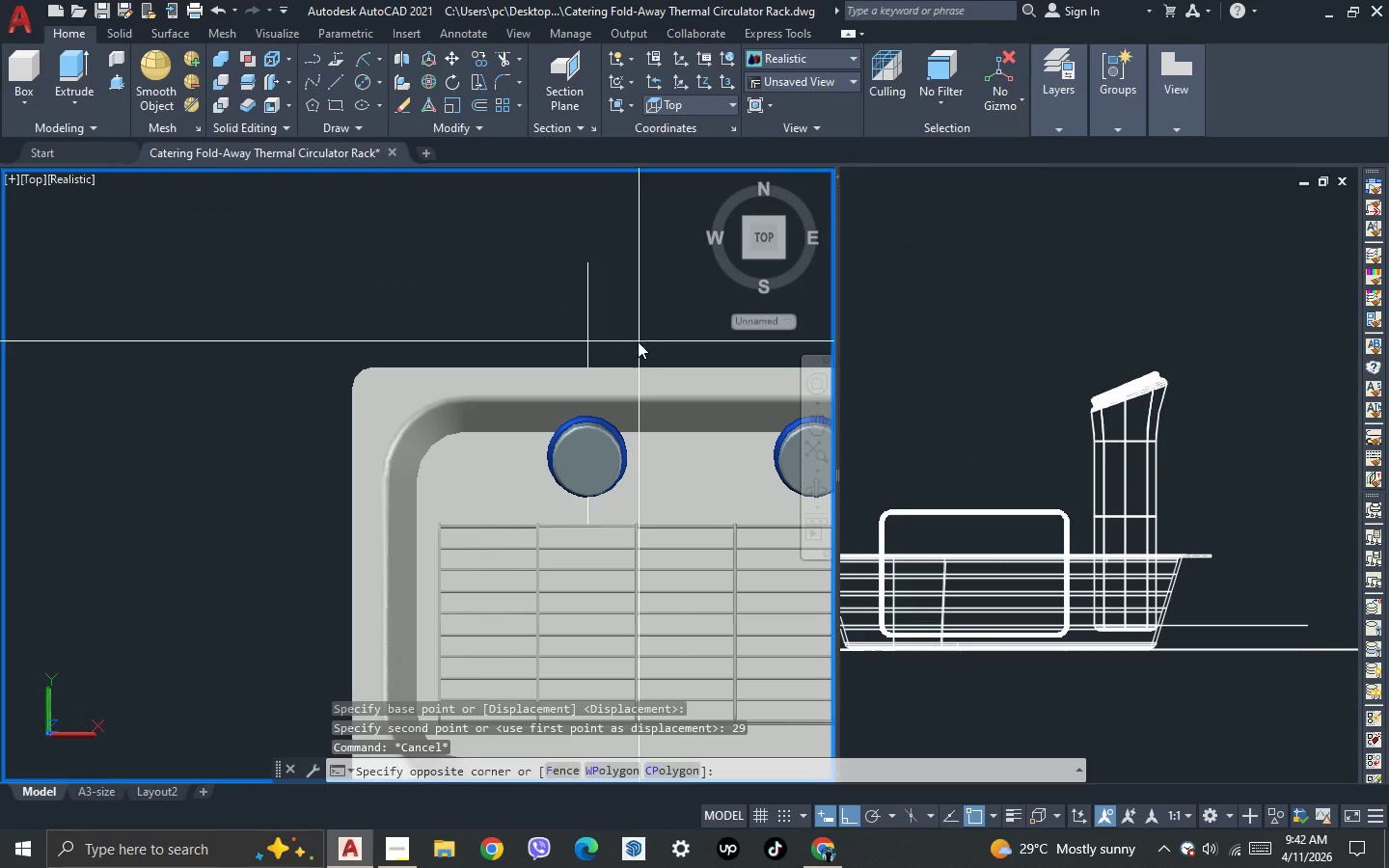 
left_click_drag(start_coordinate=[639, 341], to_coordinate=[633, 341])
 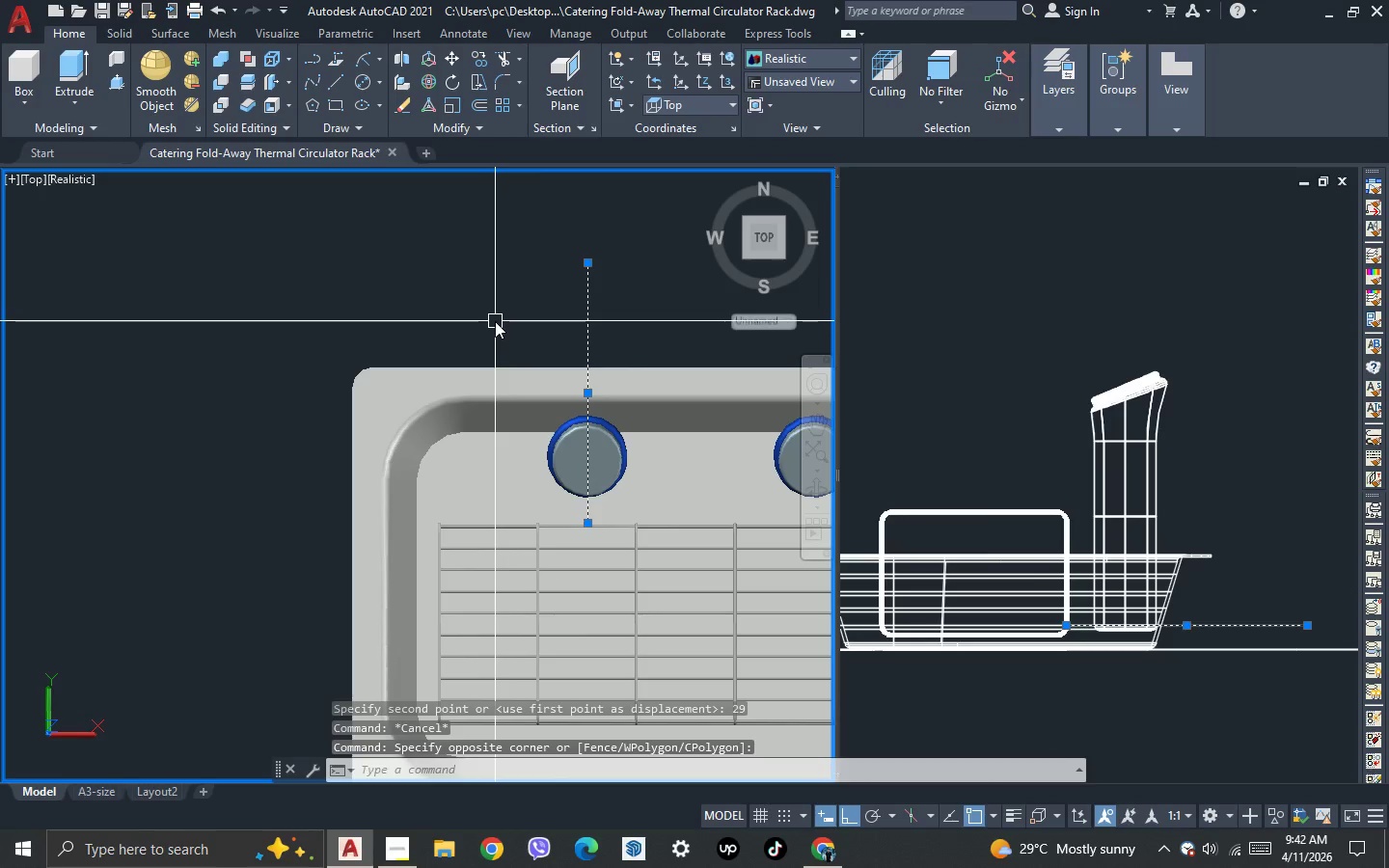 
key(Delete)
 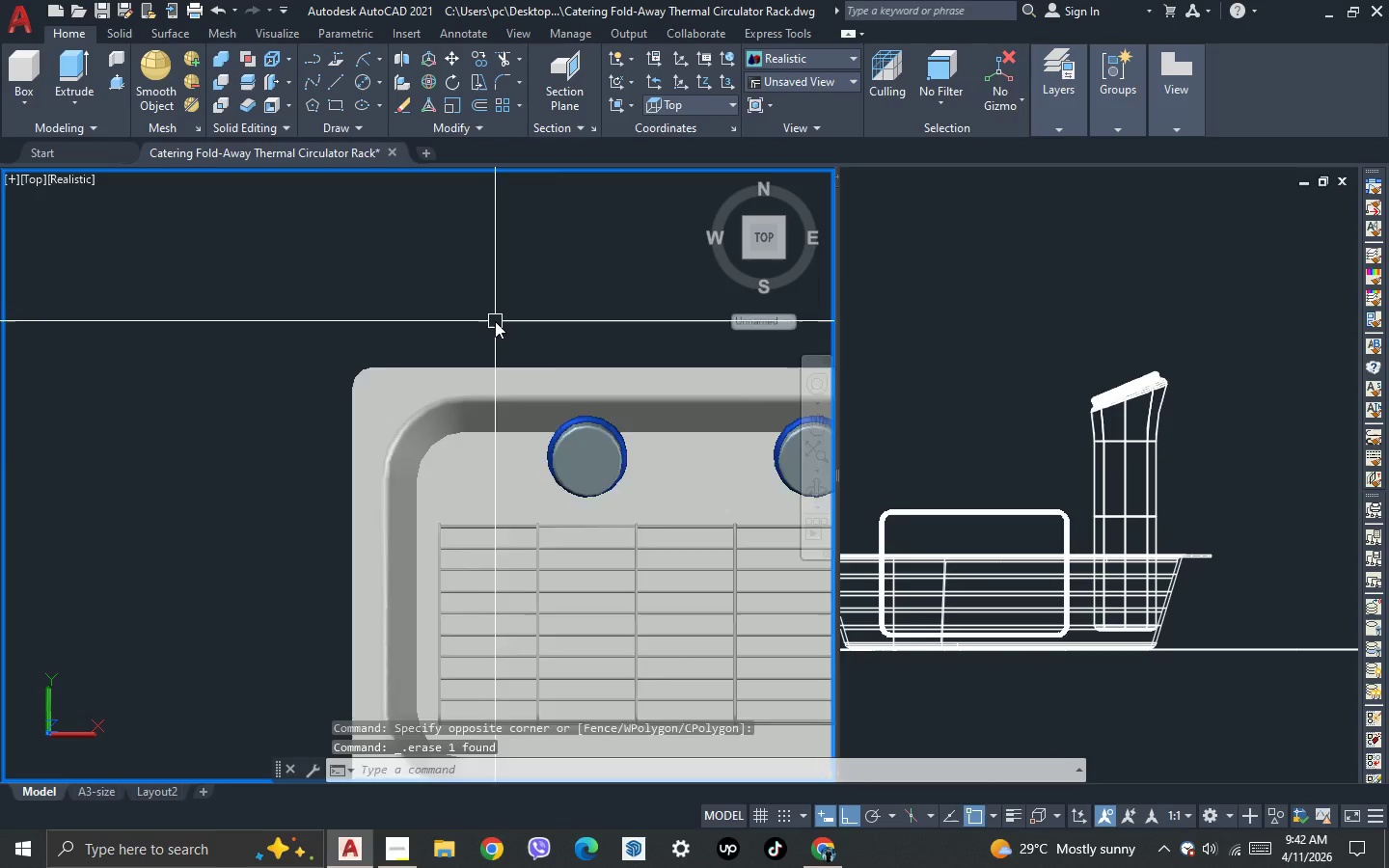 
scroll: coordinate [495, 321], scroll_direction: down, amount: 1.0
 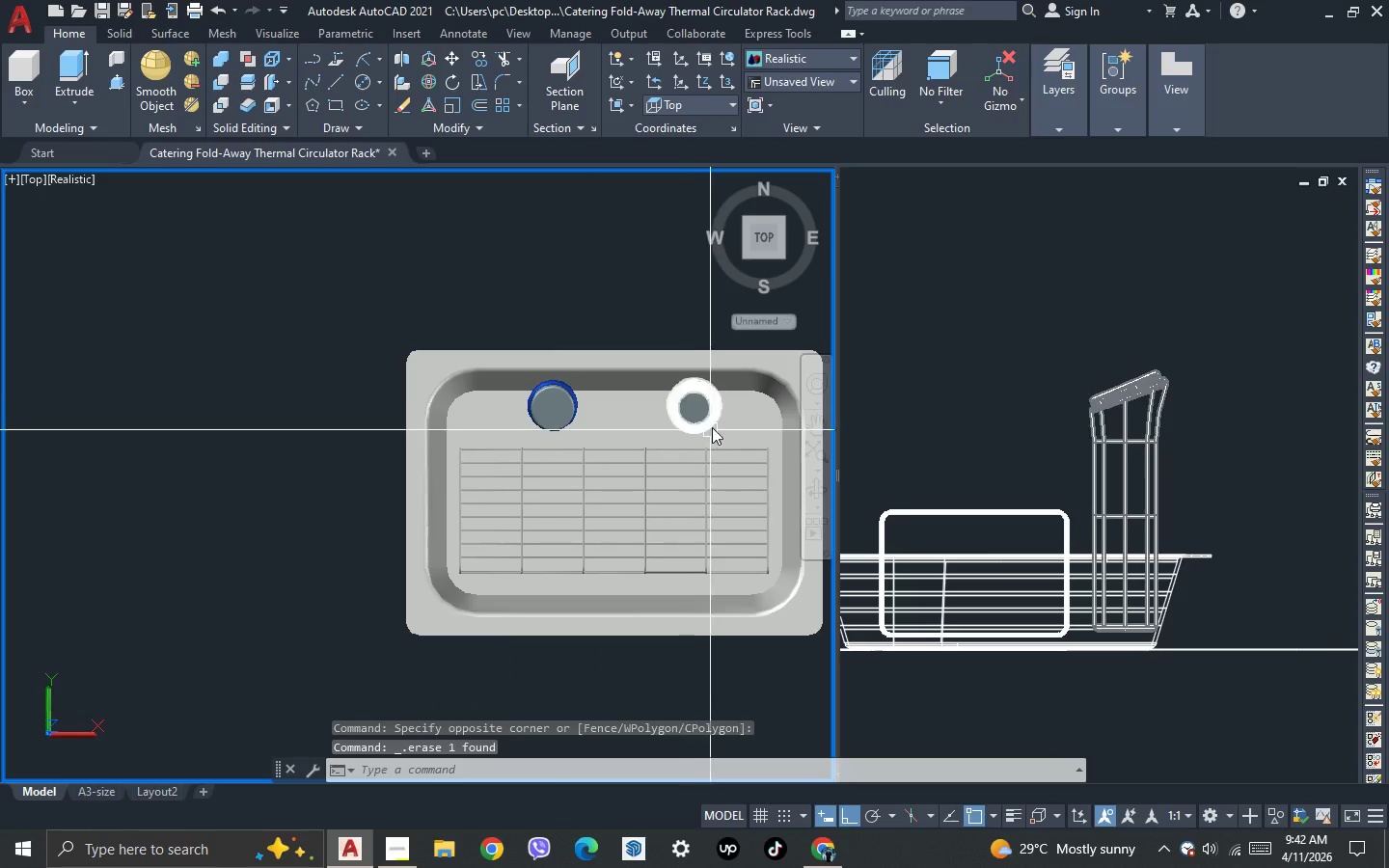 
left_click([716, 415])
 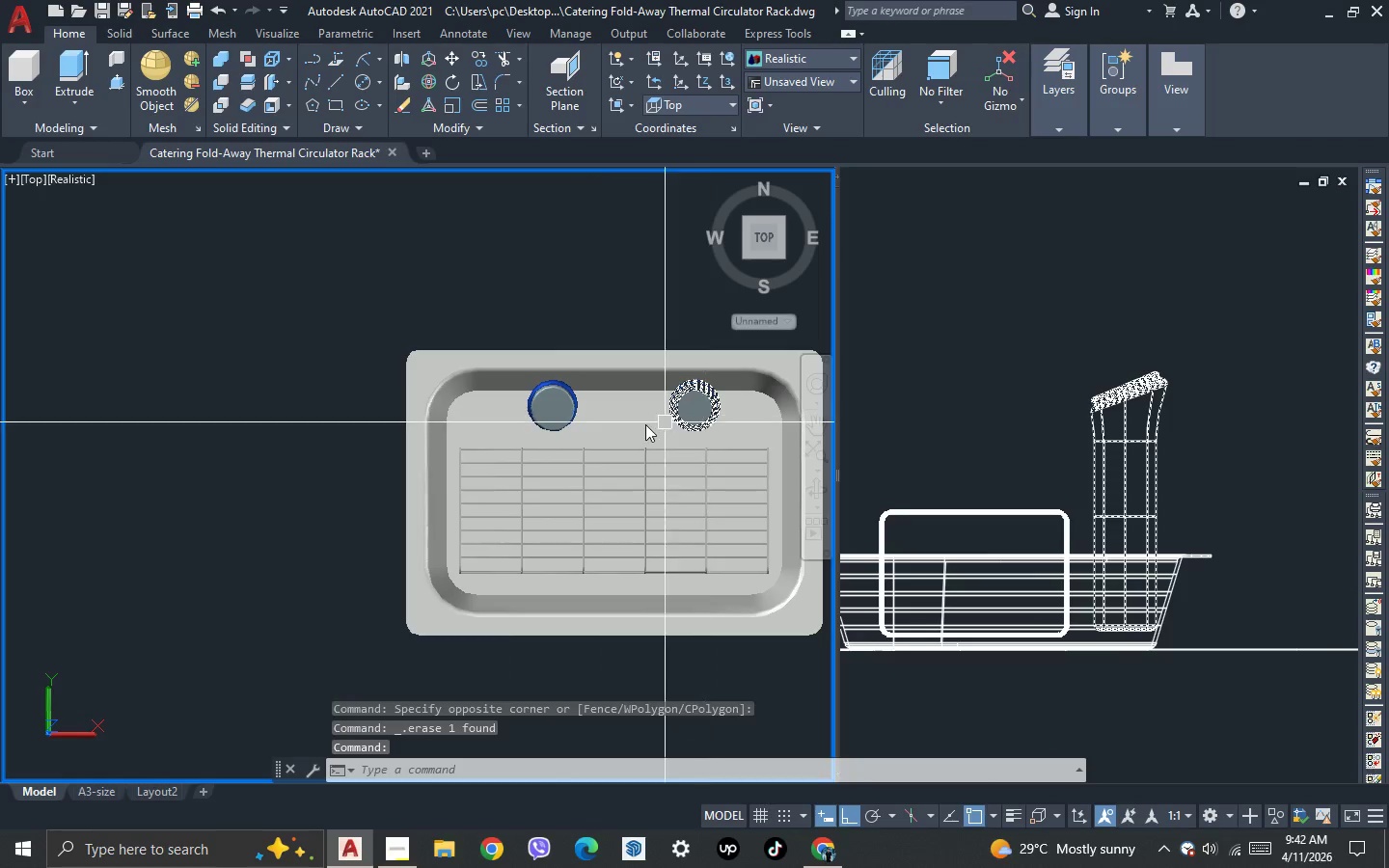 
key(Delete)
 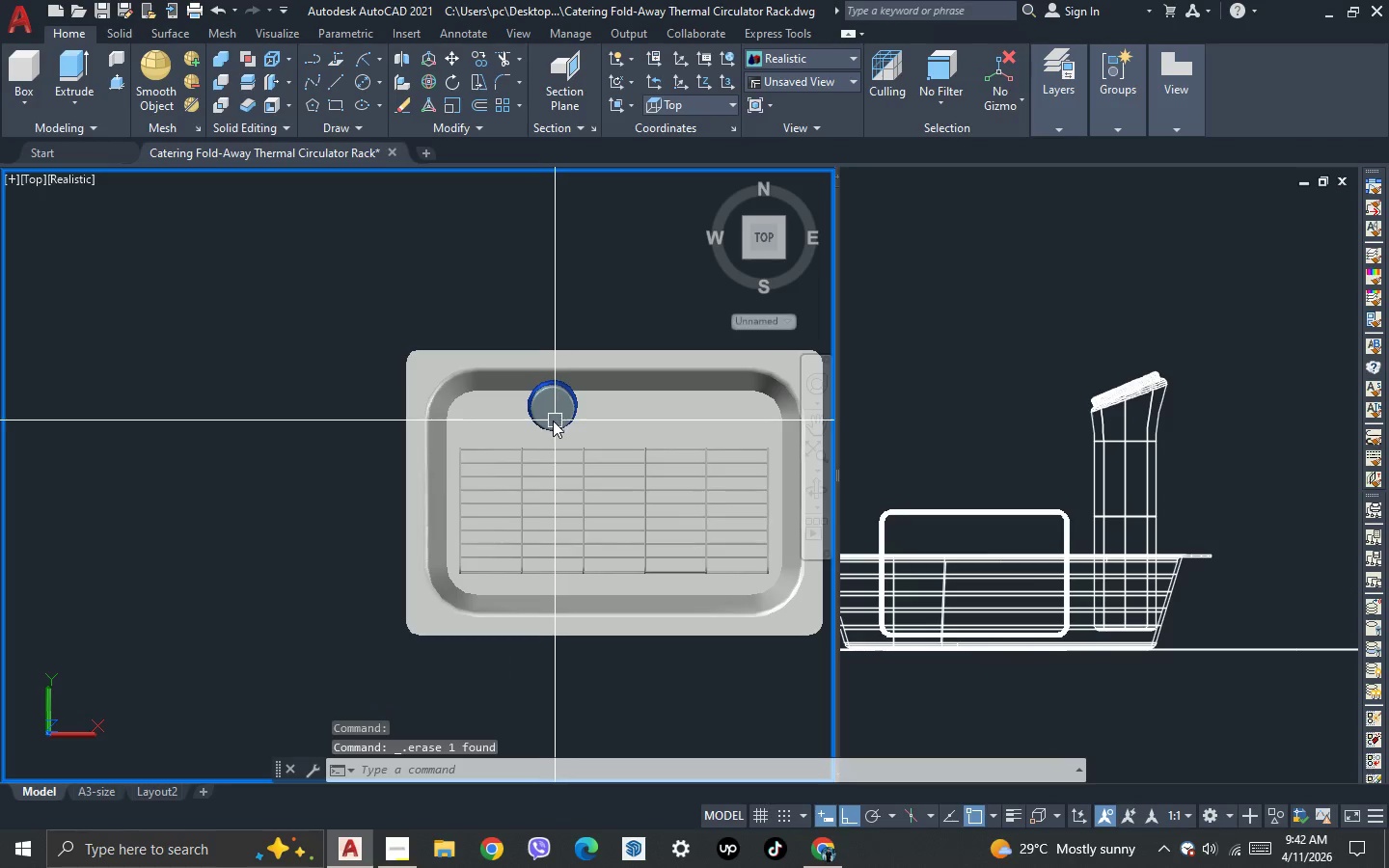 
left_click([553, 420])
 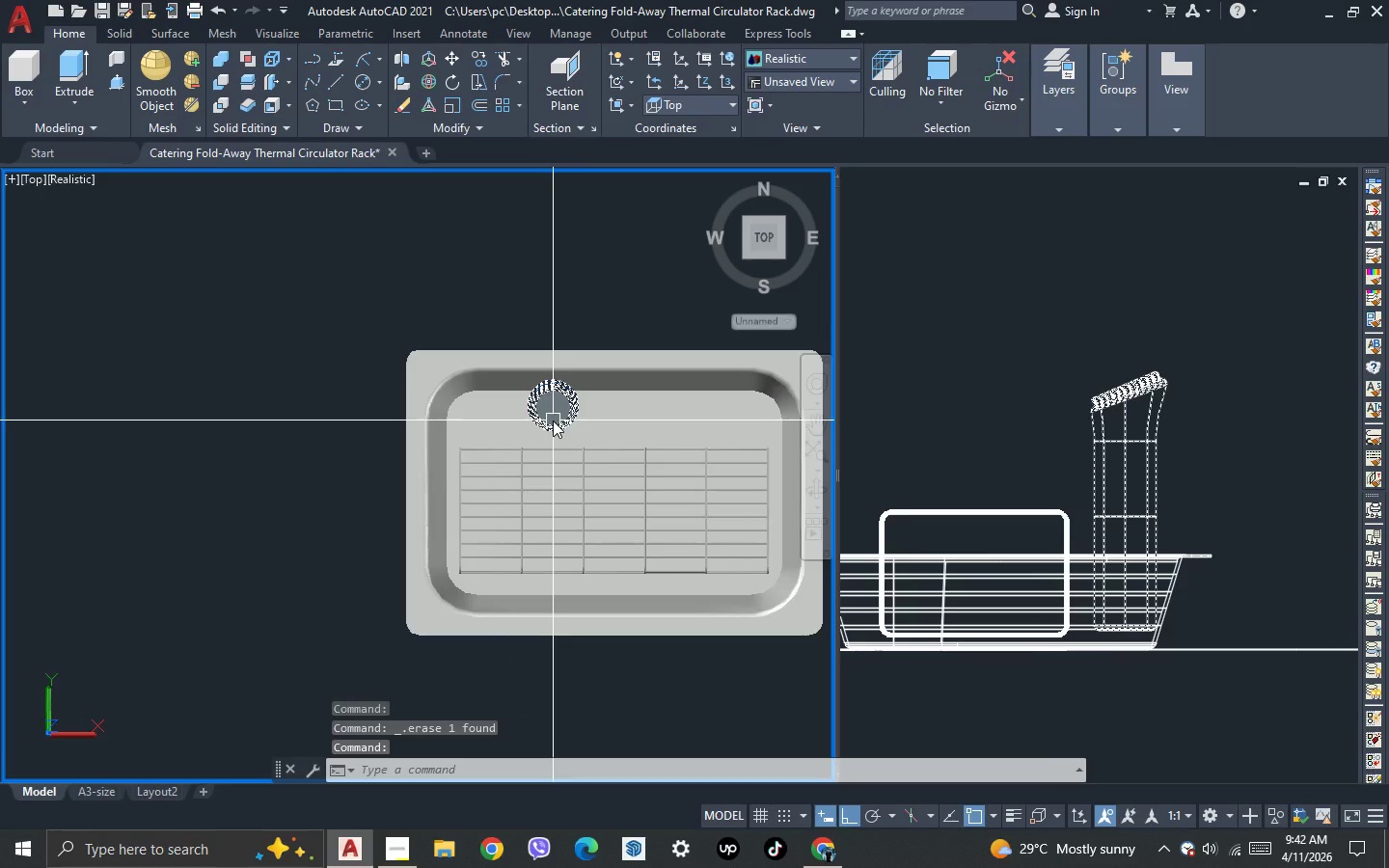 
type(mi )
 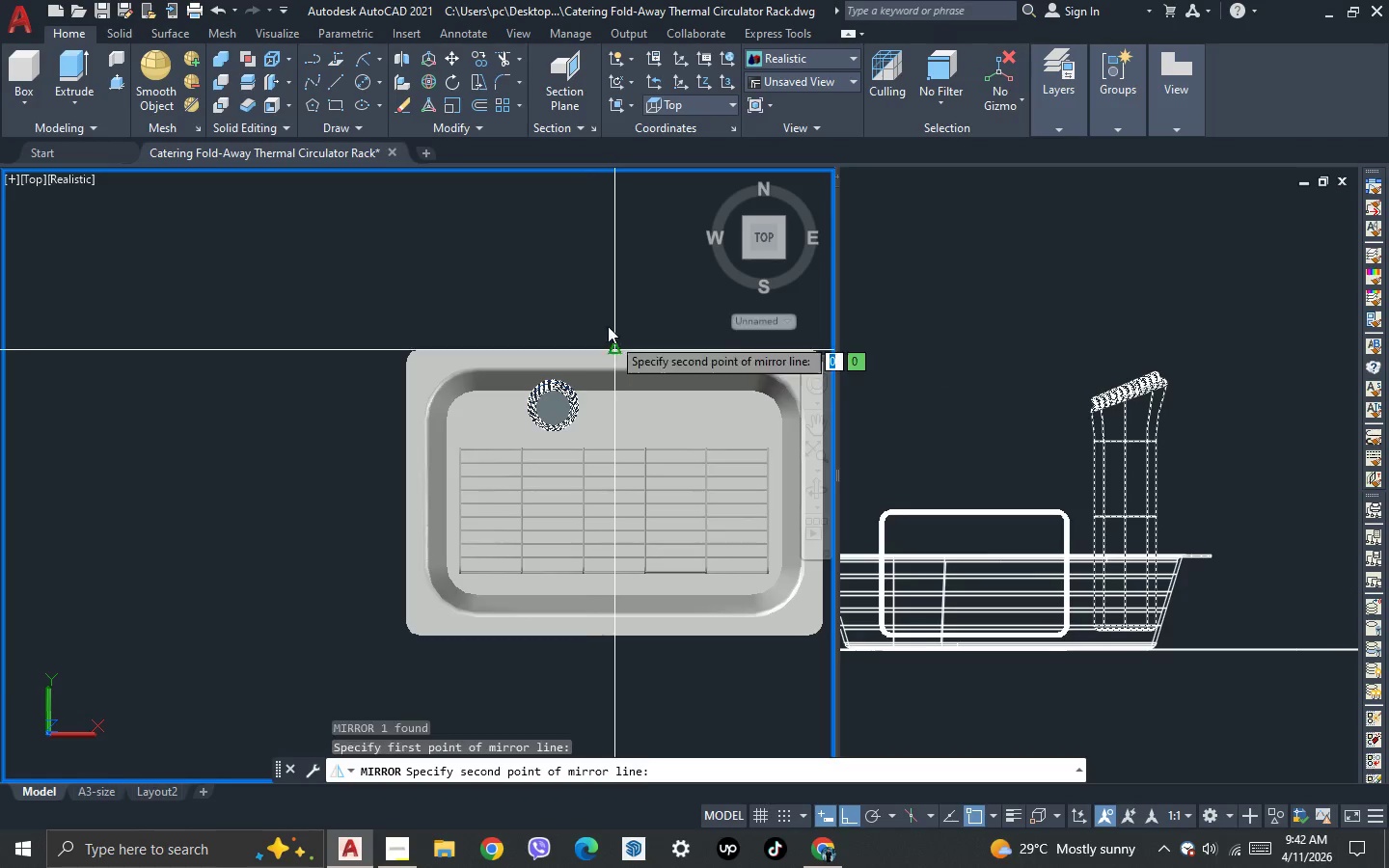 
left_click([595, 279])
 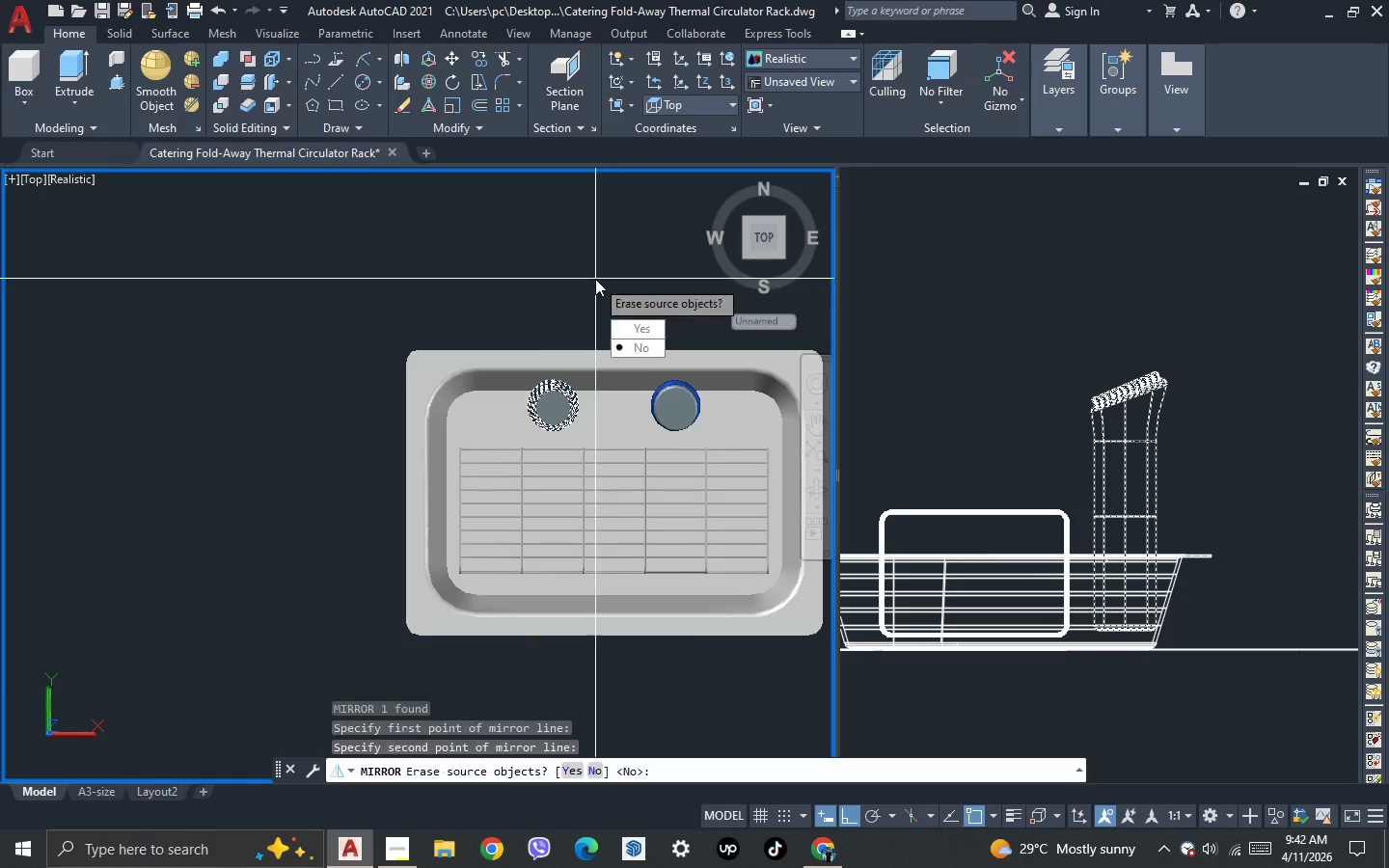 
key(Space)
 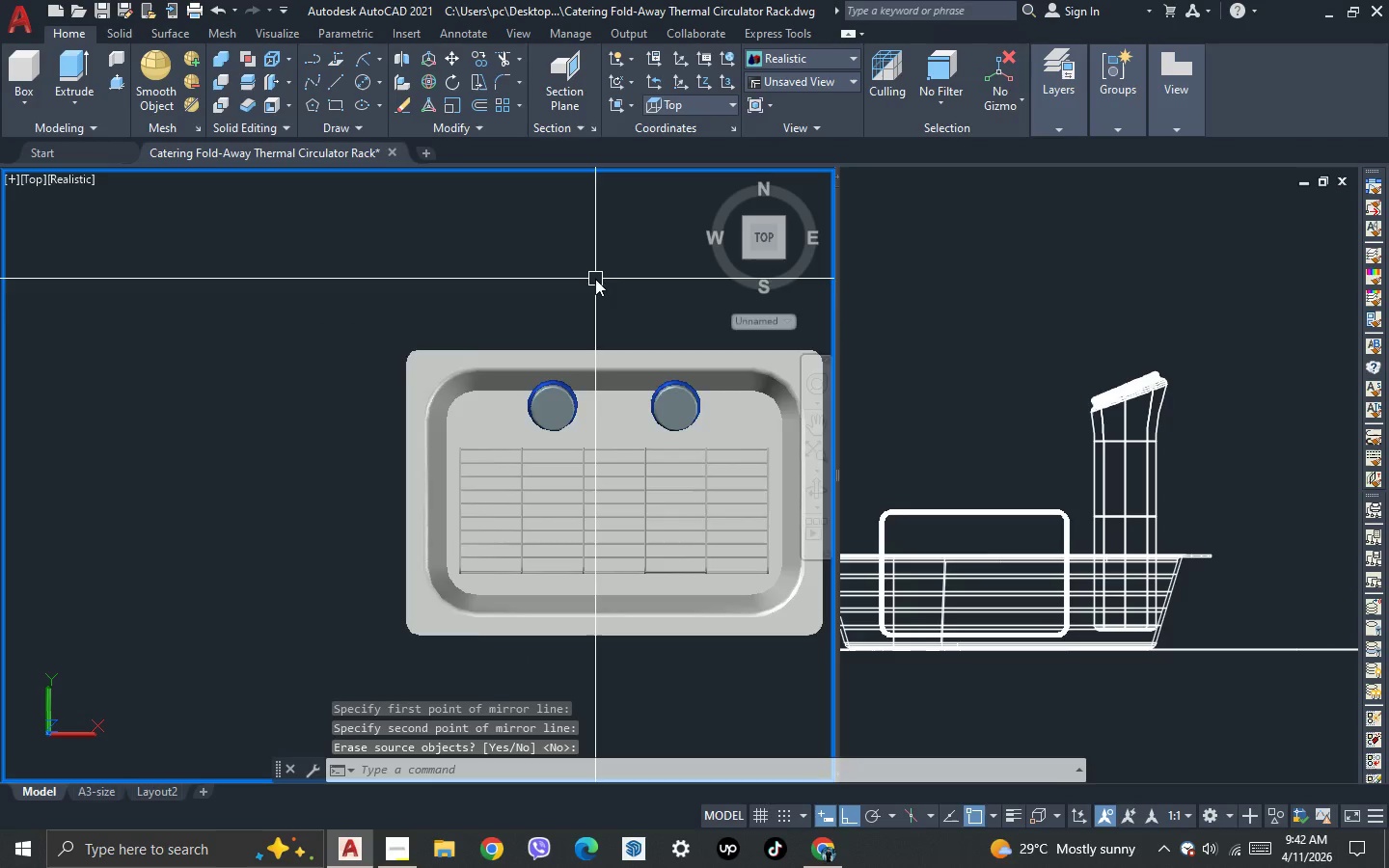 
scroll: coordinate [595, 317], scroll_direction: down, amount: 2.0
 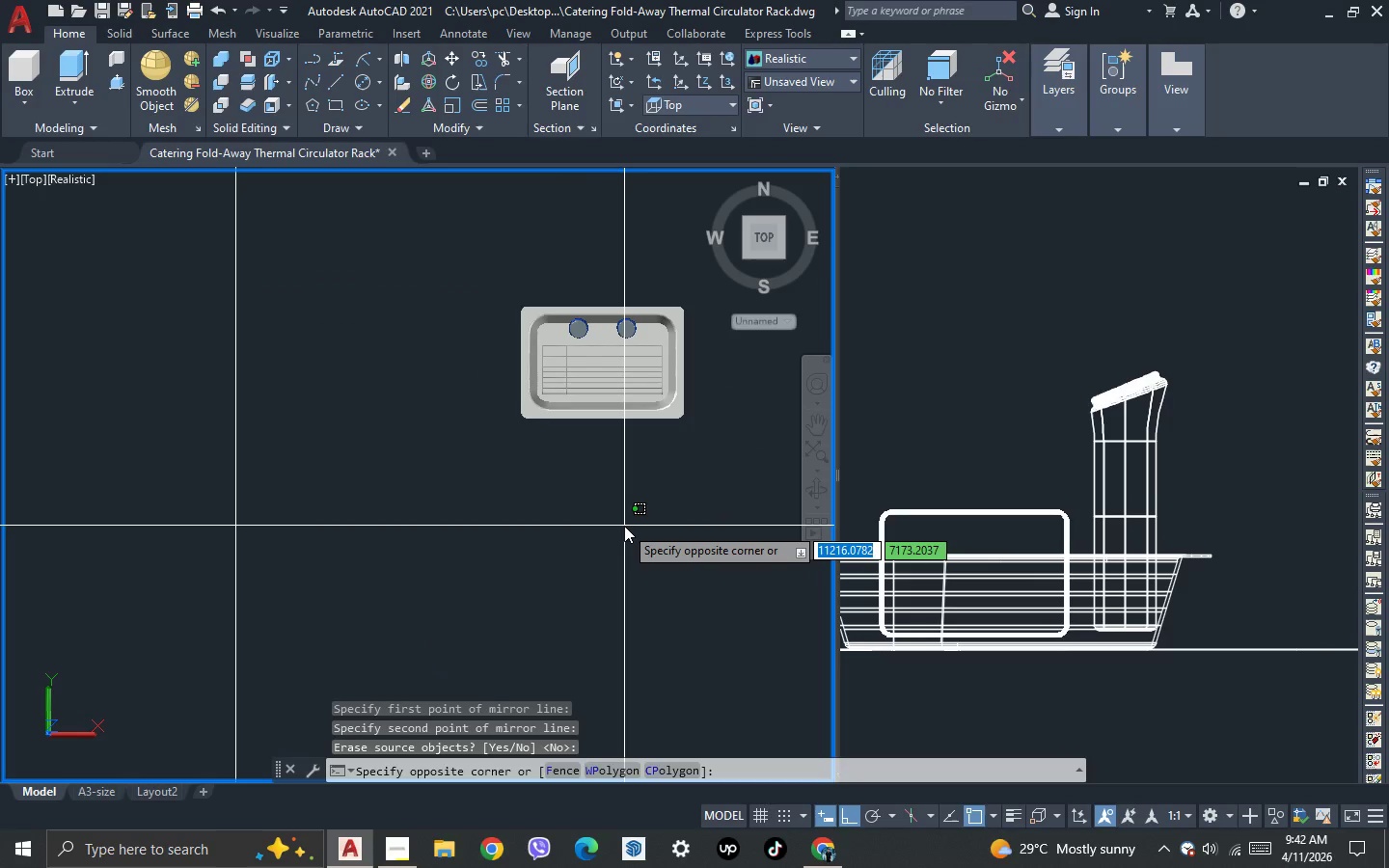 
key(3)
 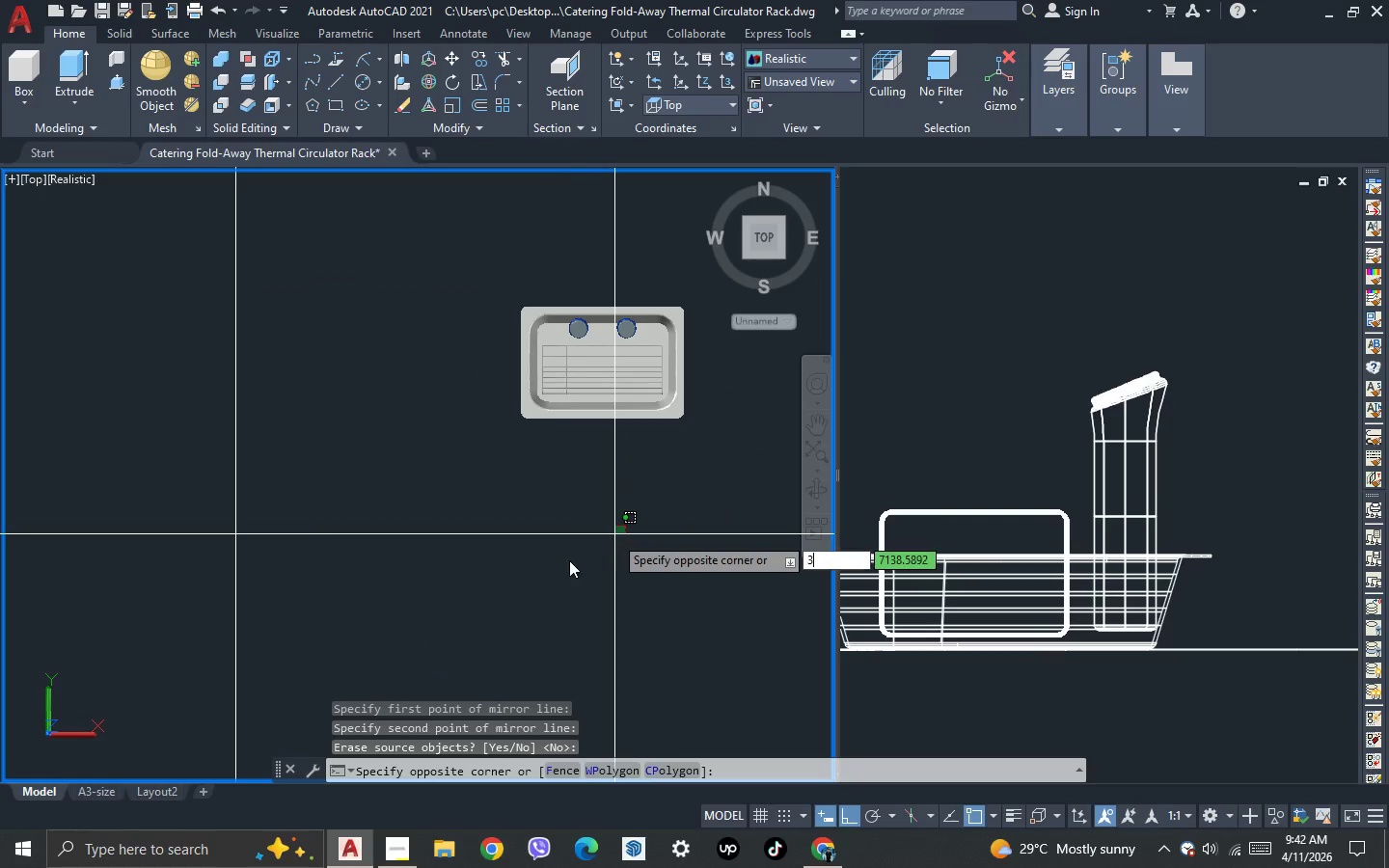 
key(Space)
 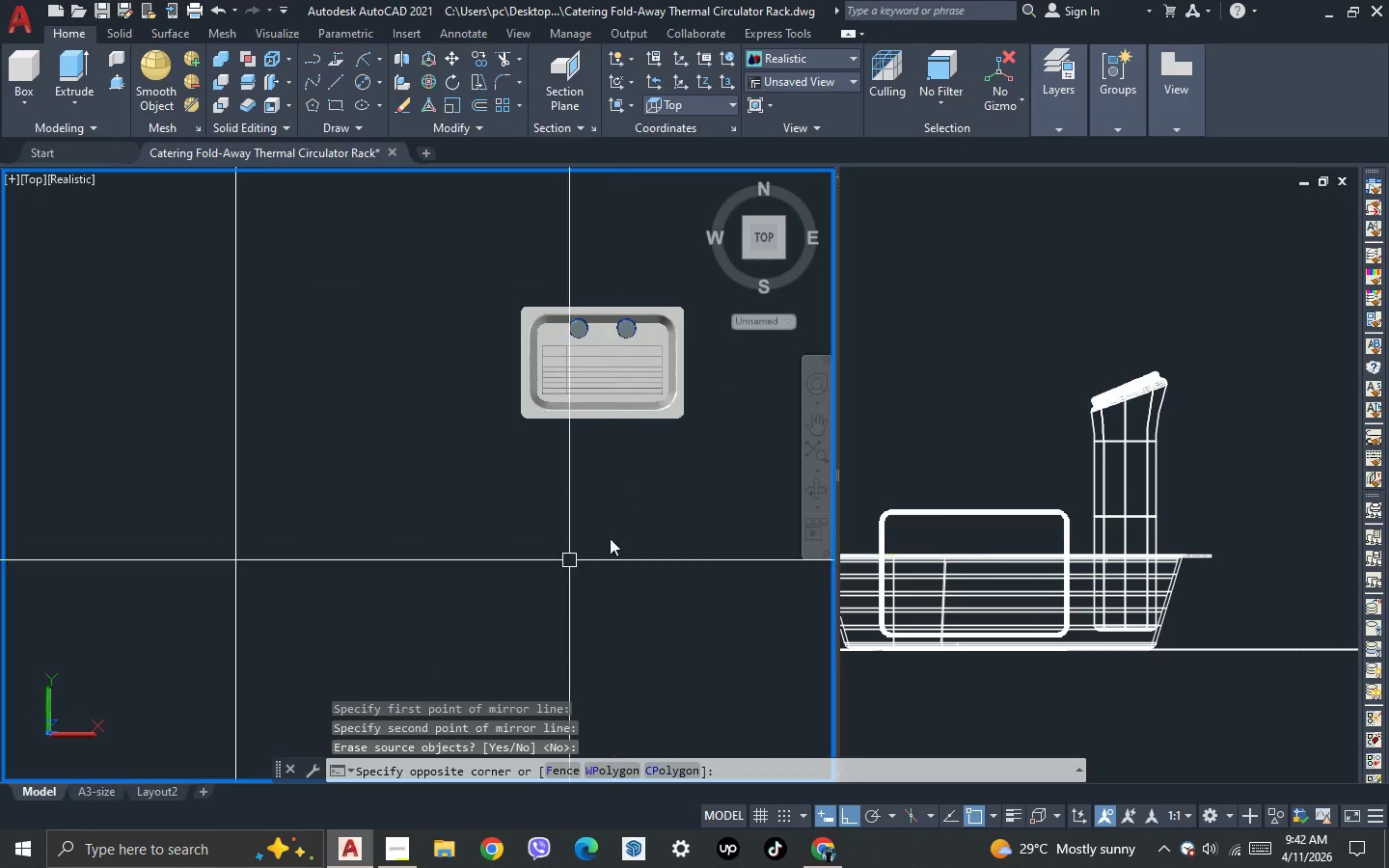 
left_click_drag(start_coordinate=[610, 538], to_coordinate=[697, 440])
 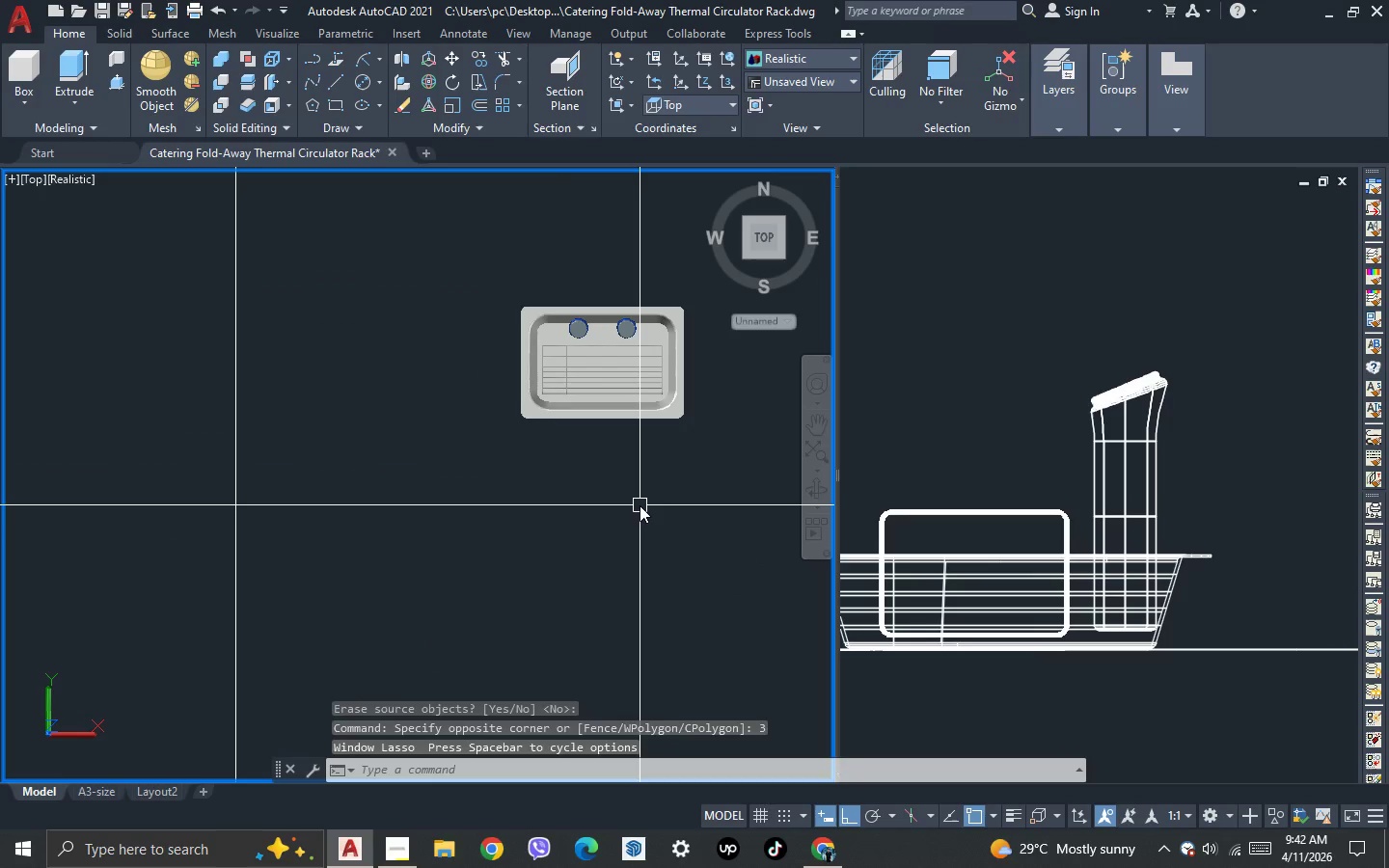 
key(Escape)
 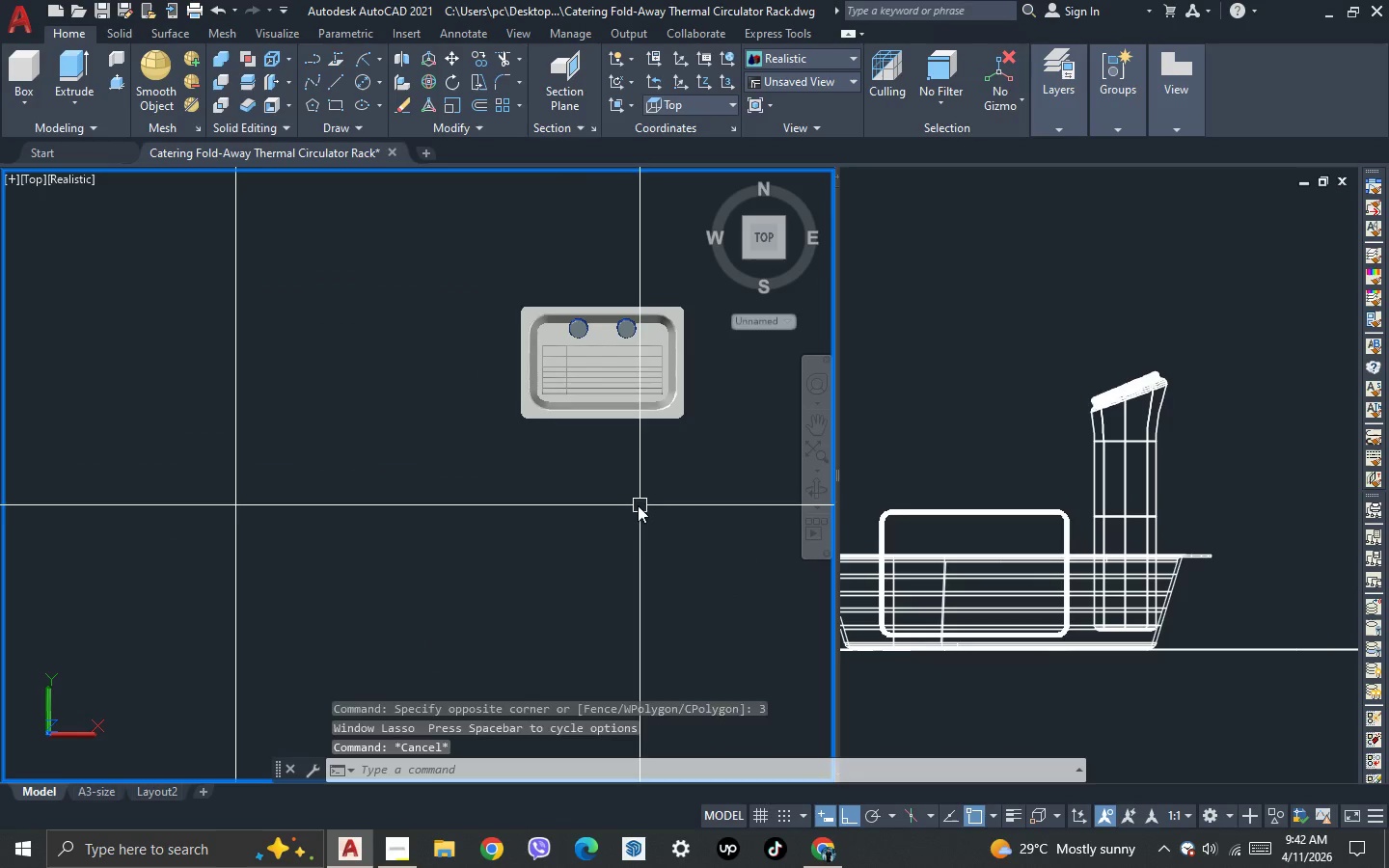 
key(Escape)
 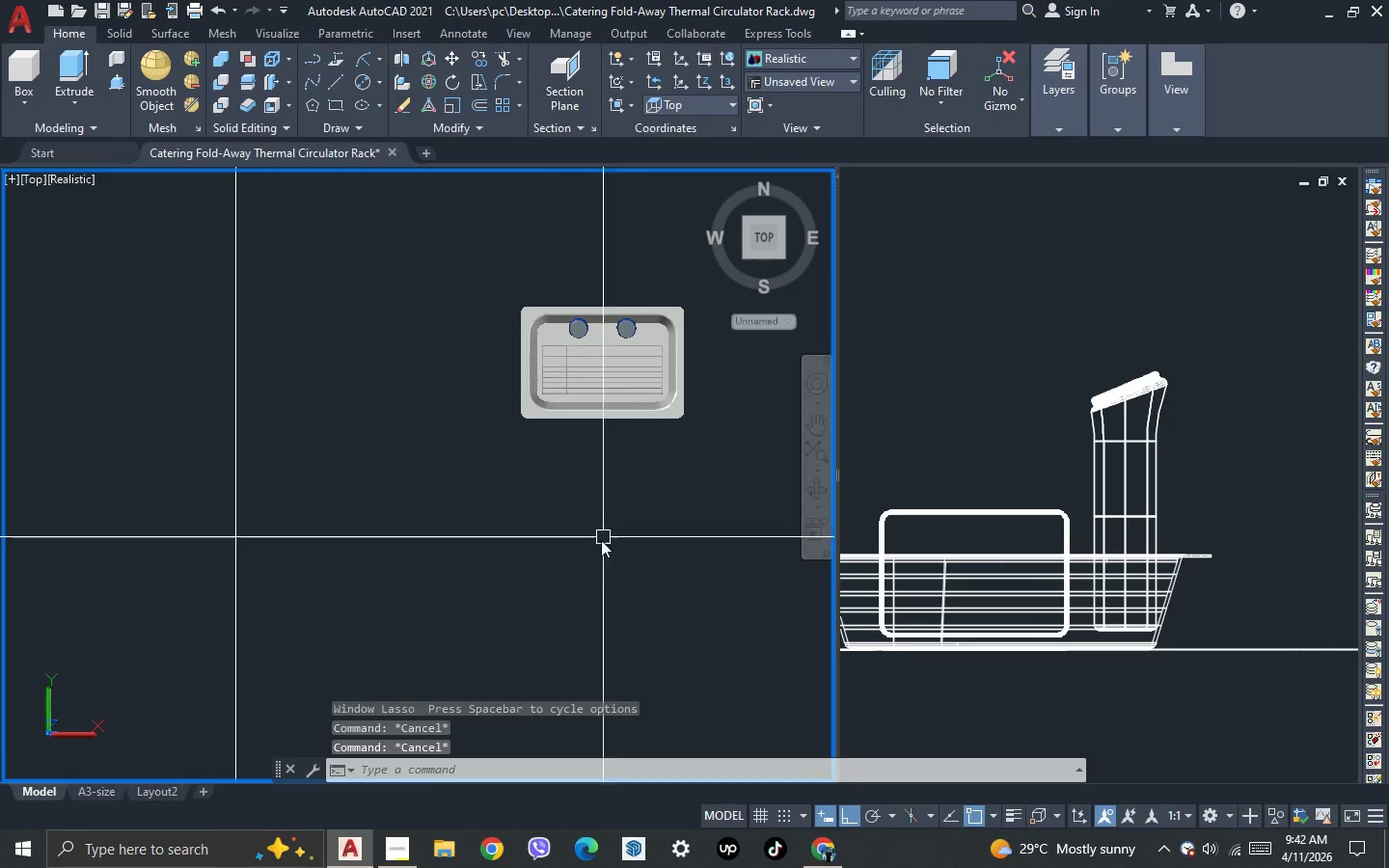 
key(3)
 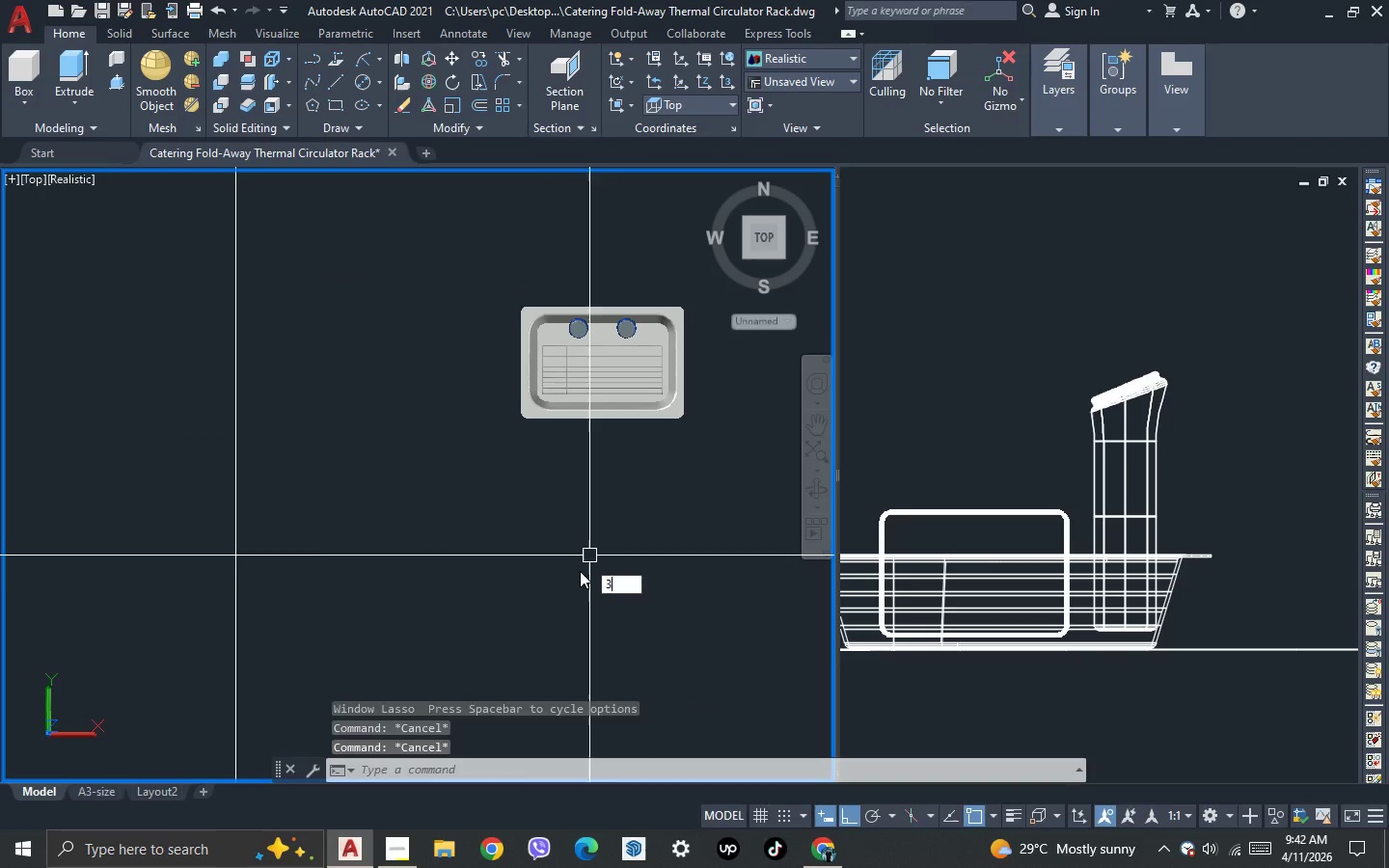 
key(Space)
 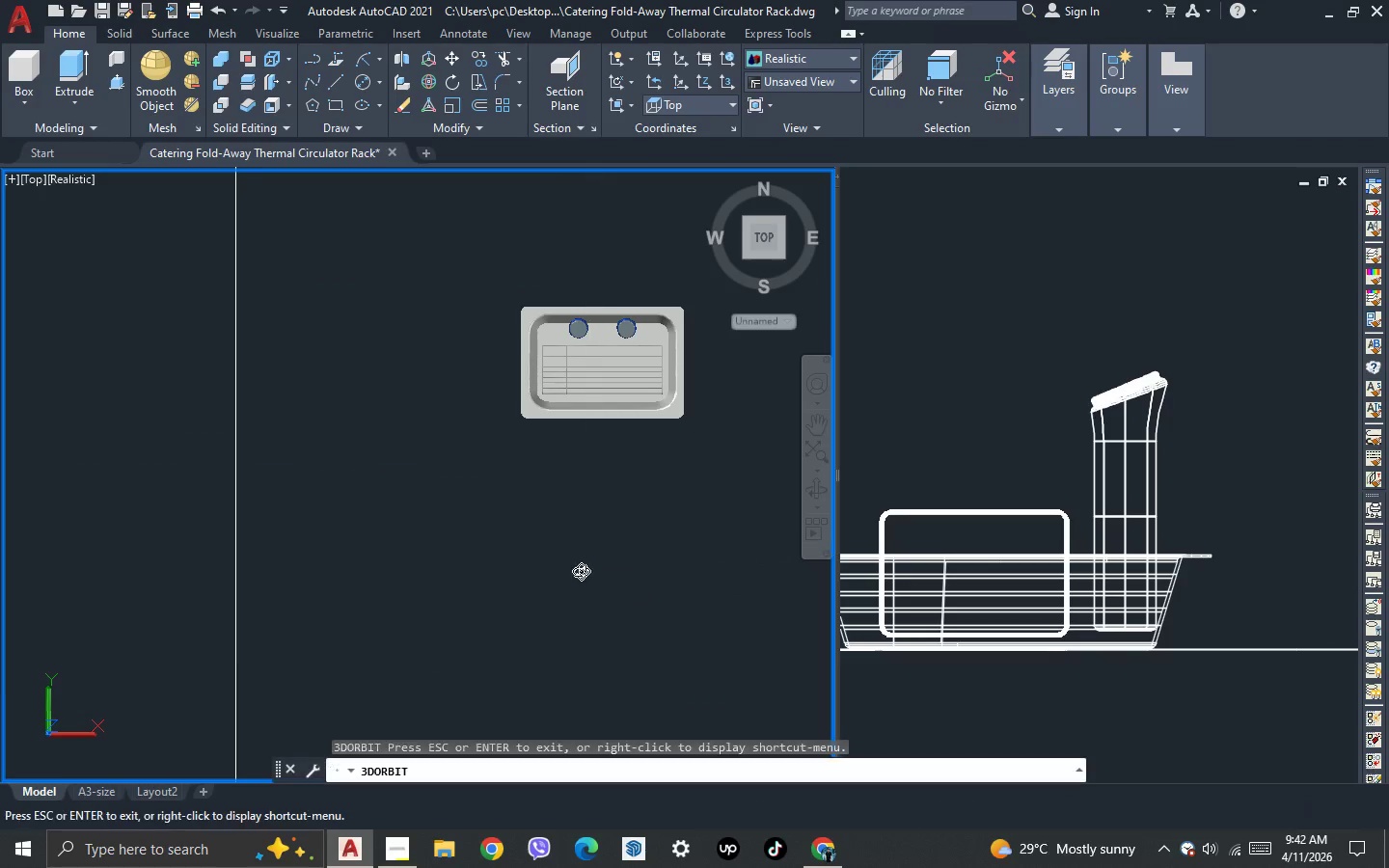 
left_click_drag(start_coordinate=[580, 571], to_coordinate=[671, 425])
 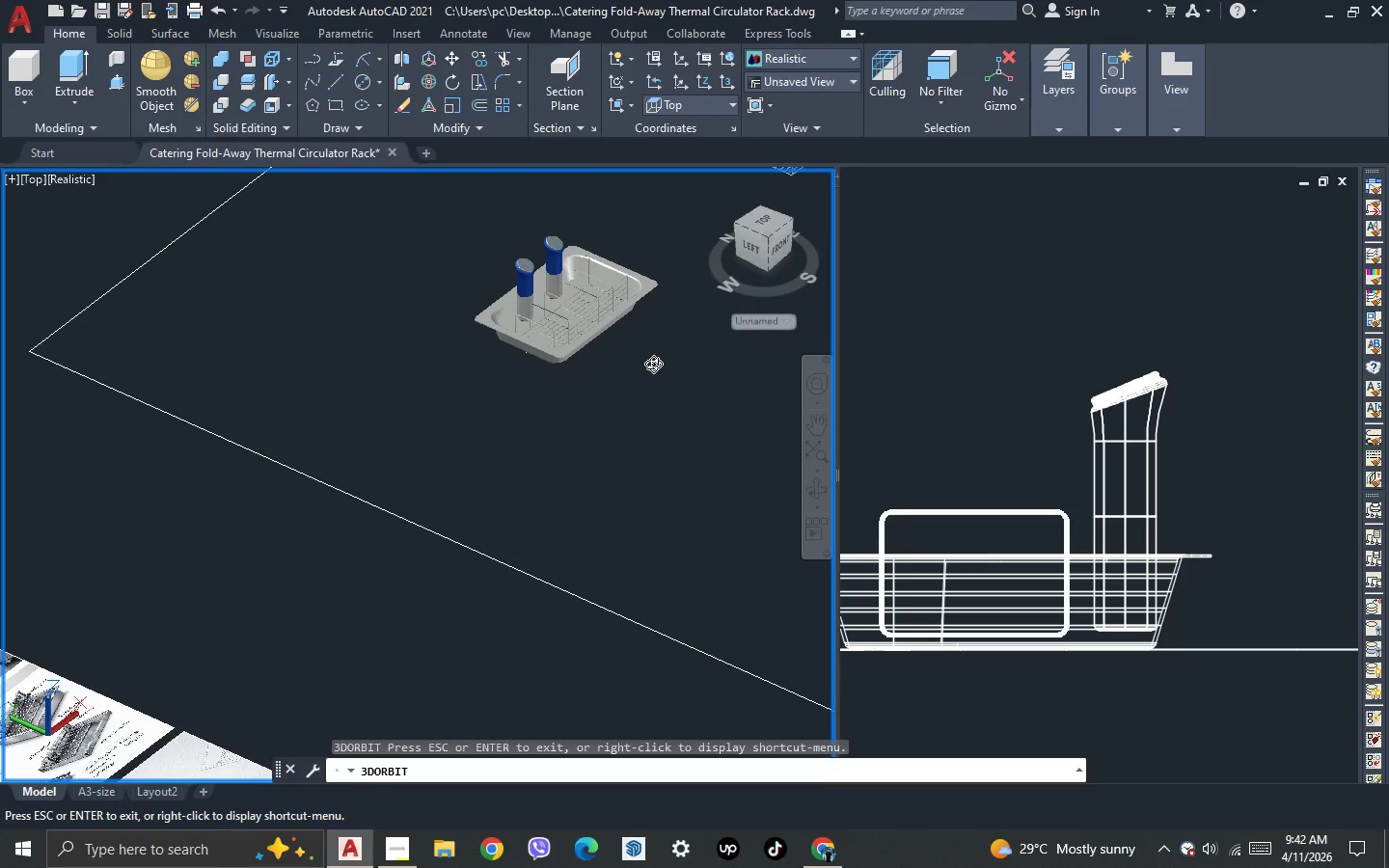 
scroll: coordinate [651, 351], scroll_direction: up, amount: 5.0
 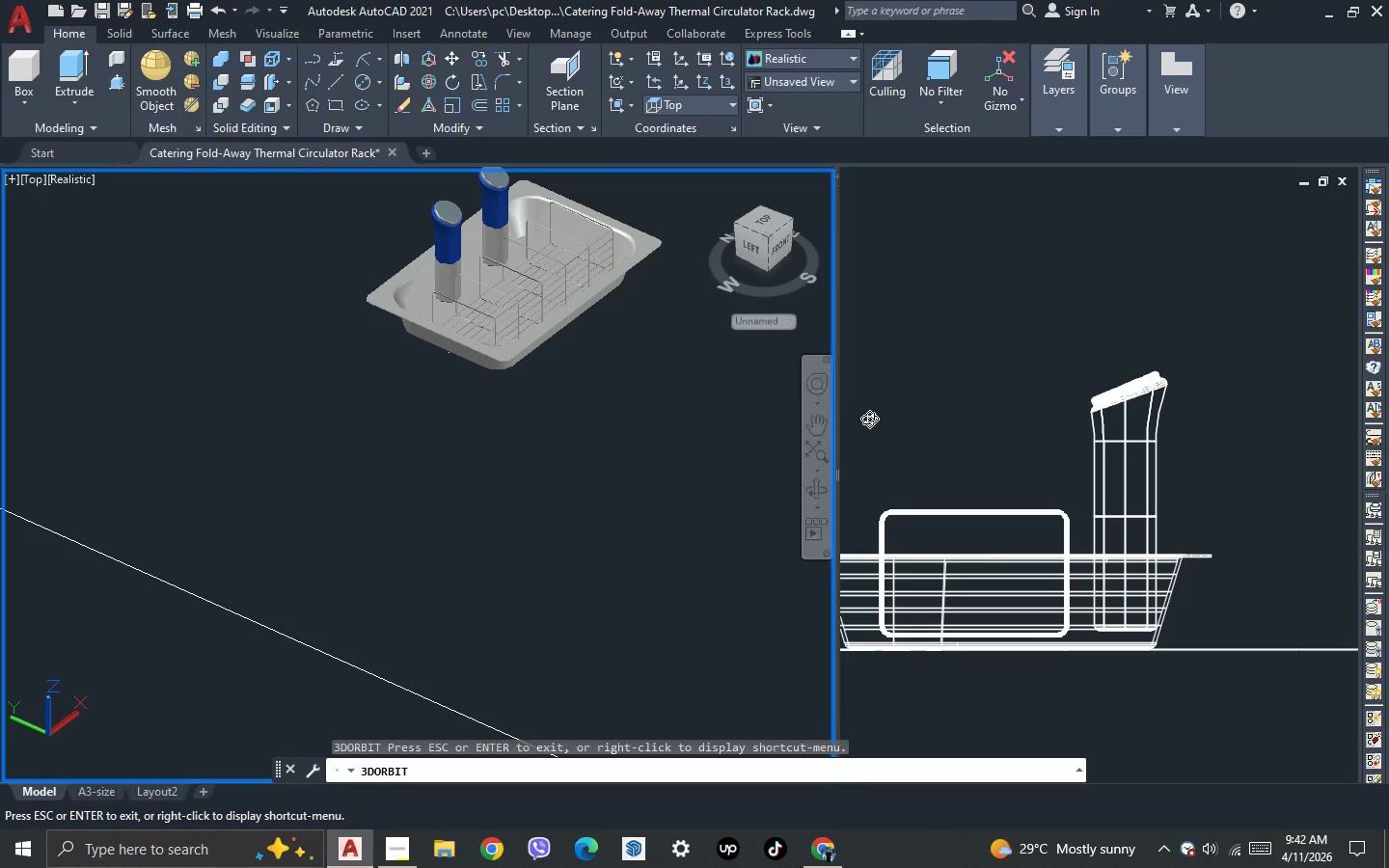 
key(Escape)
 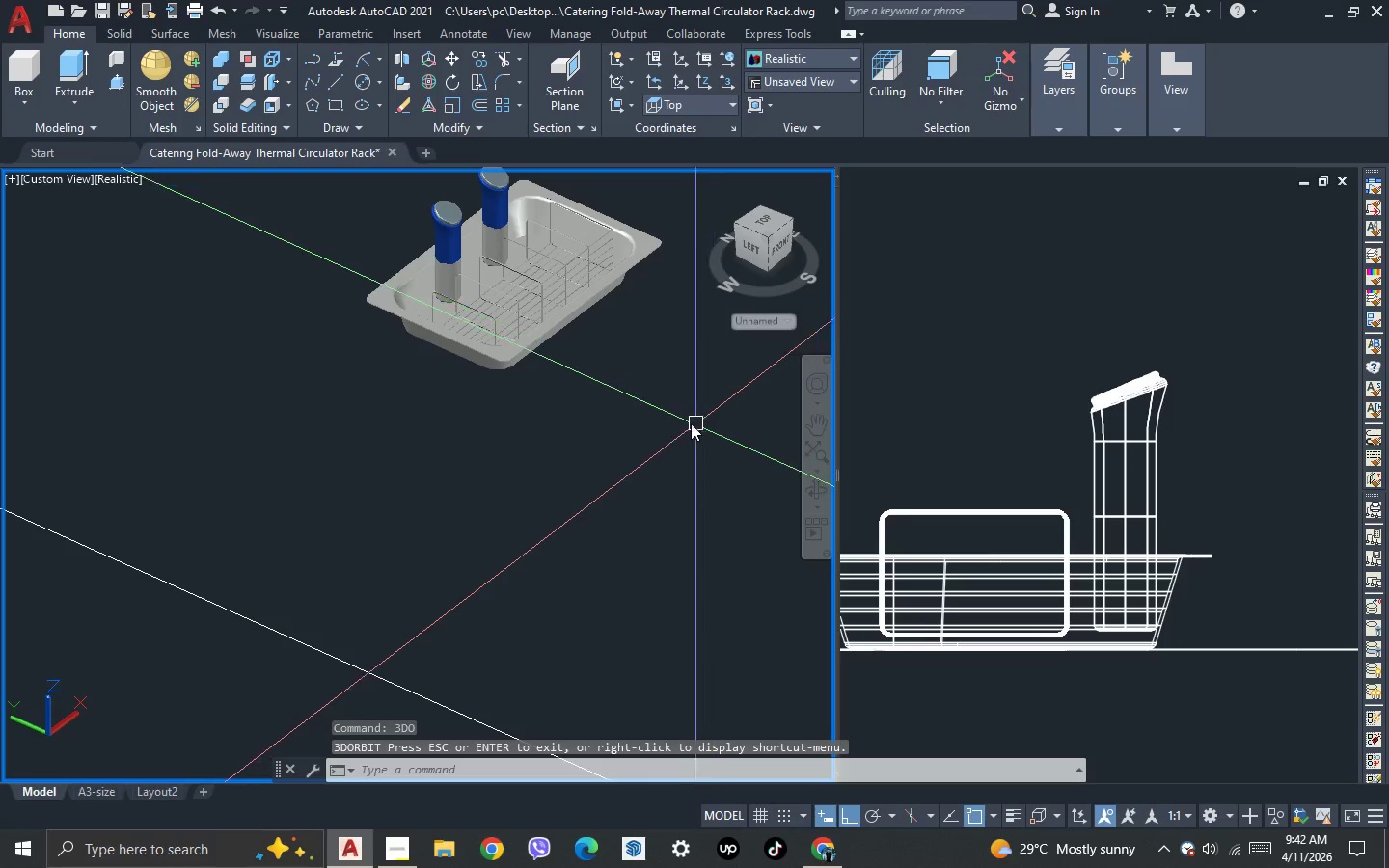 
left_click_drag(start_coordinate=[659, 427], to_coordinate=[642, 427])
 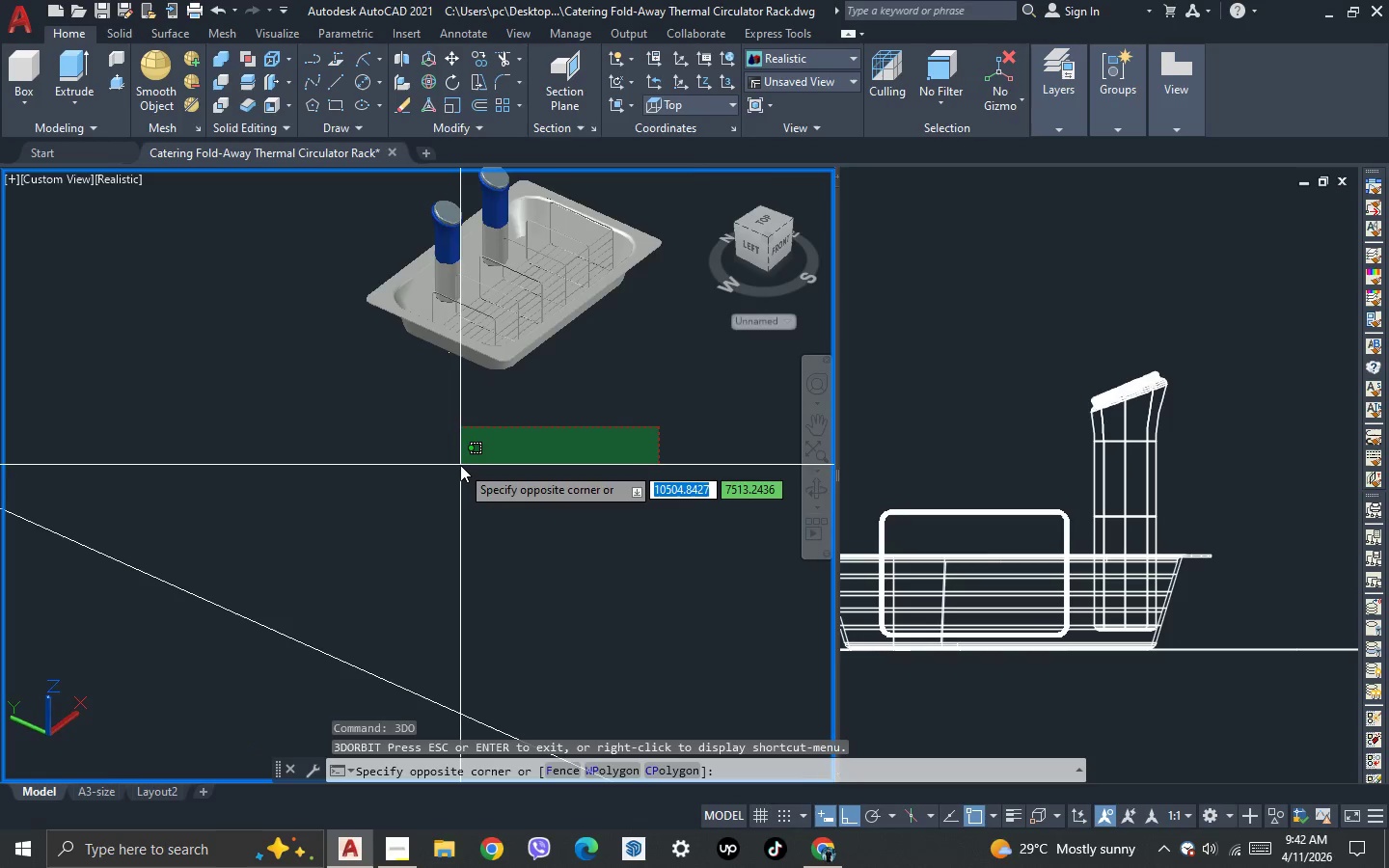 
left_click([477, 467])
 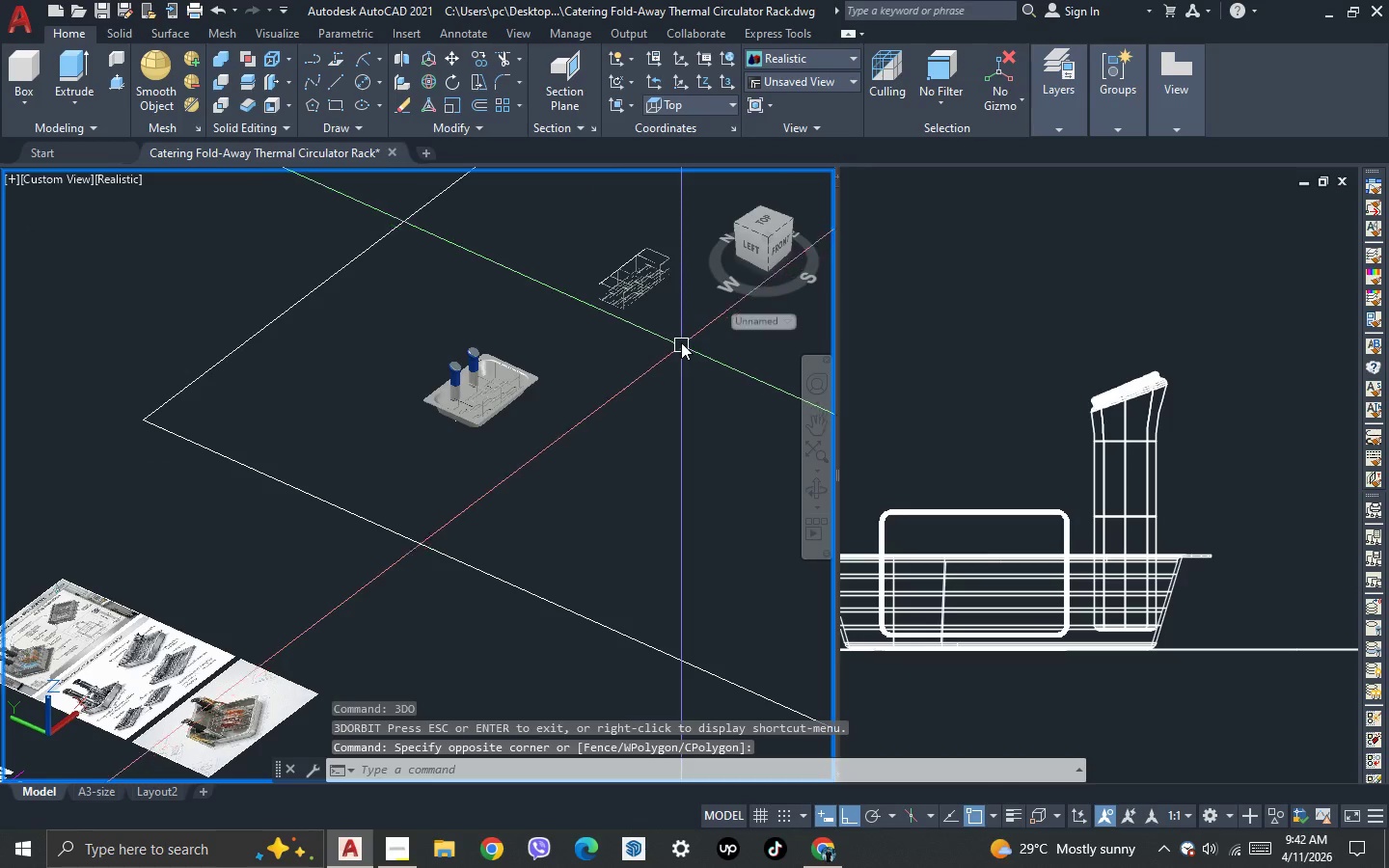 
scroll: coordinate [460, 465], scroll_direction: down, amount: 2.0
 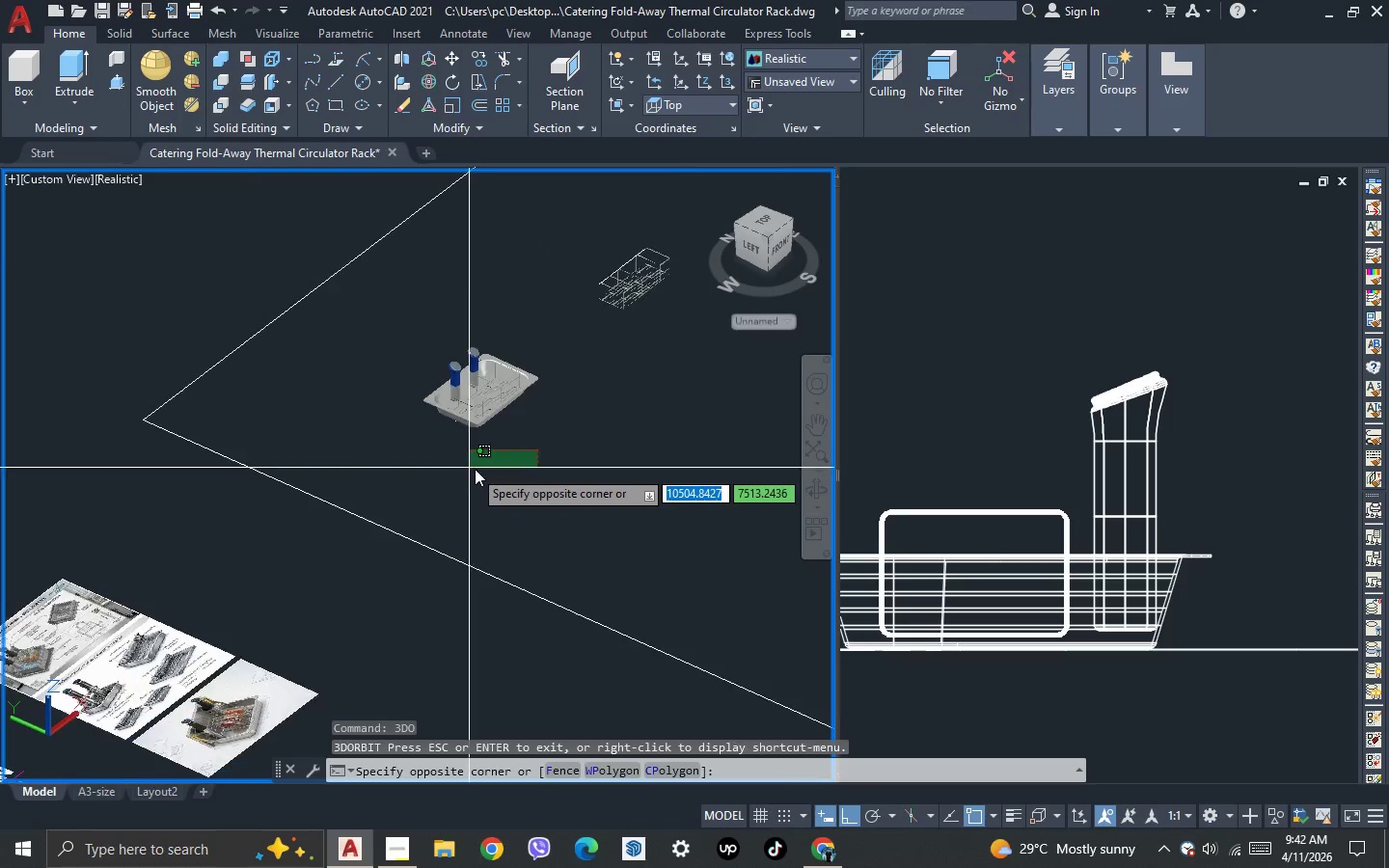 
left_click([638, 277])
 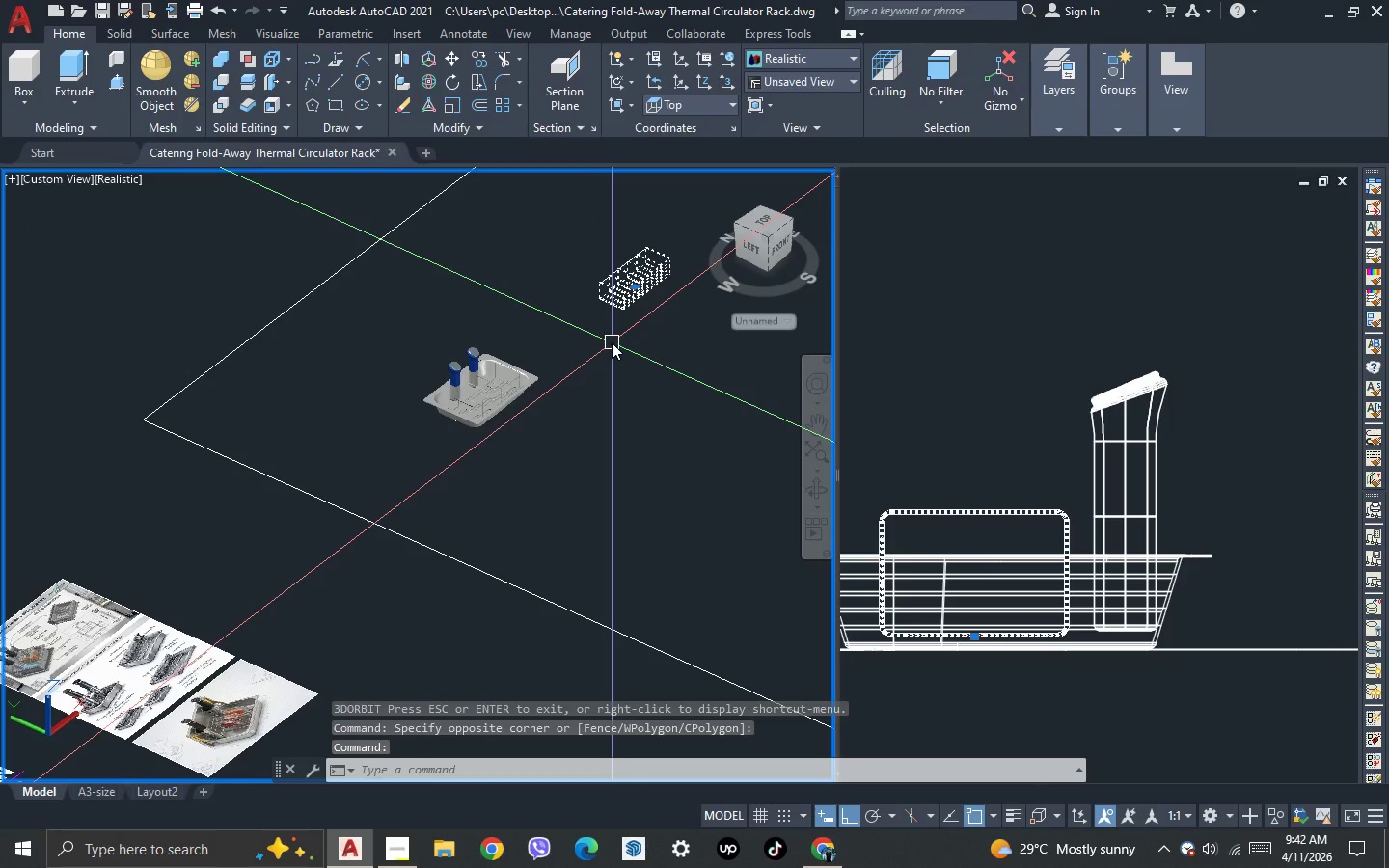 
key(Delete)
 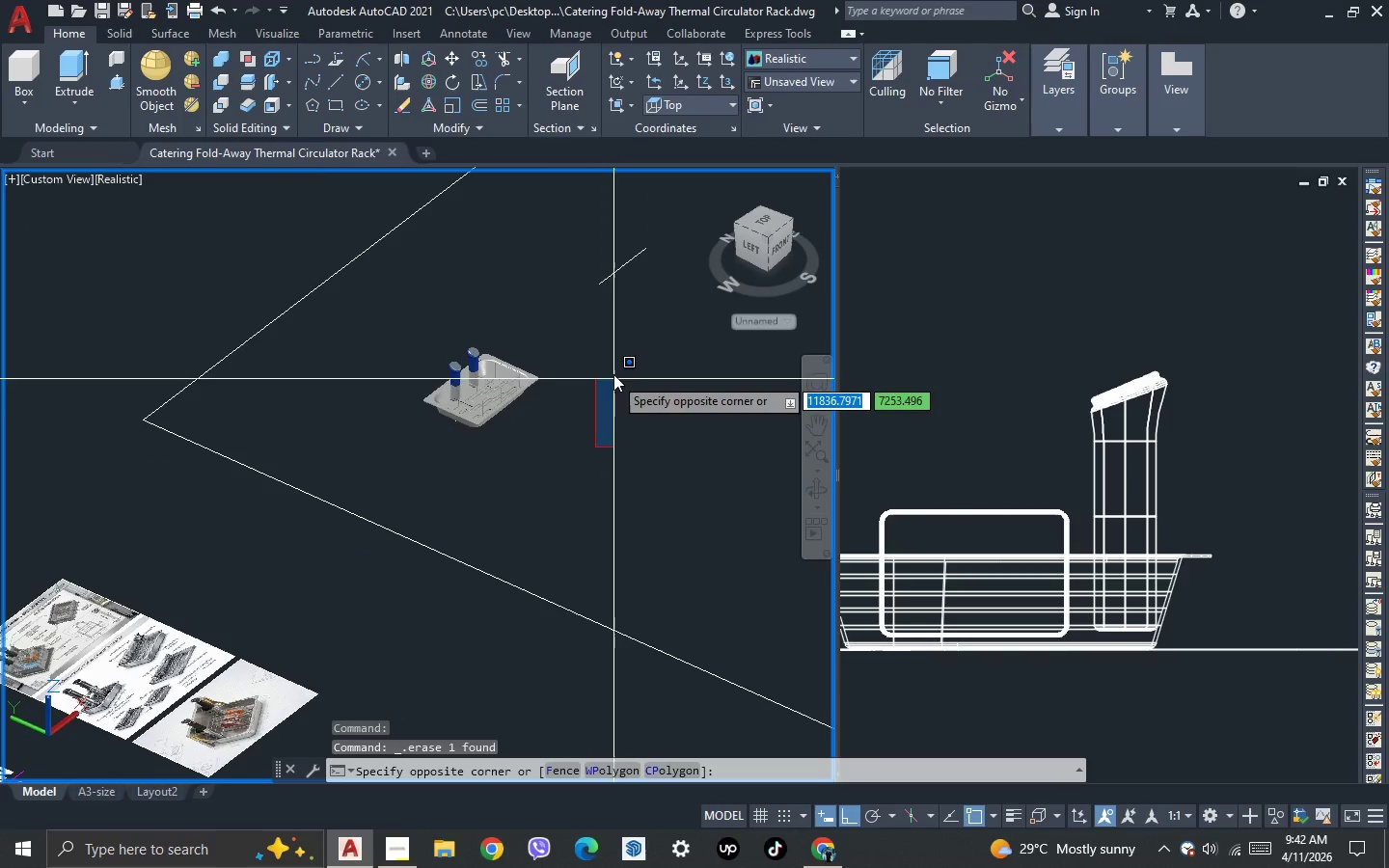 
key(Escape)
 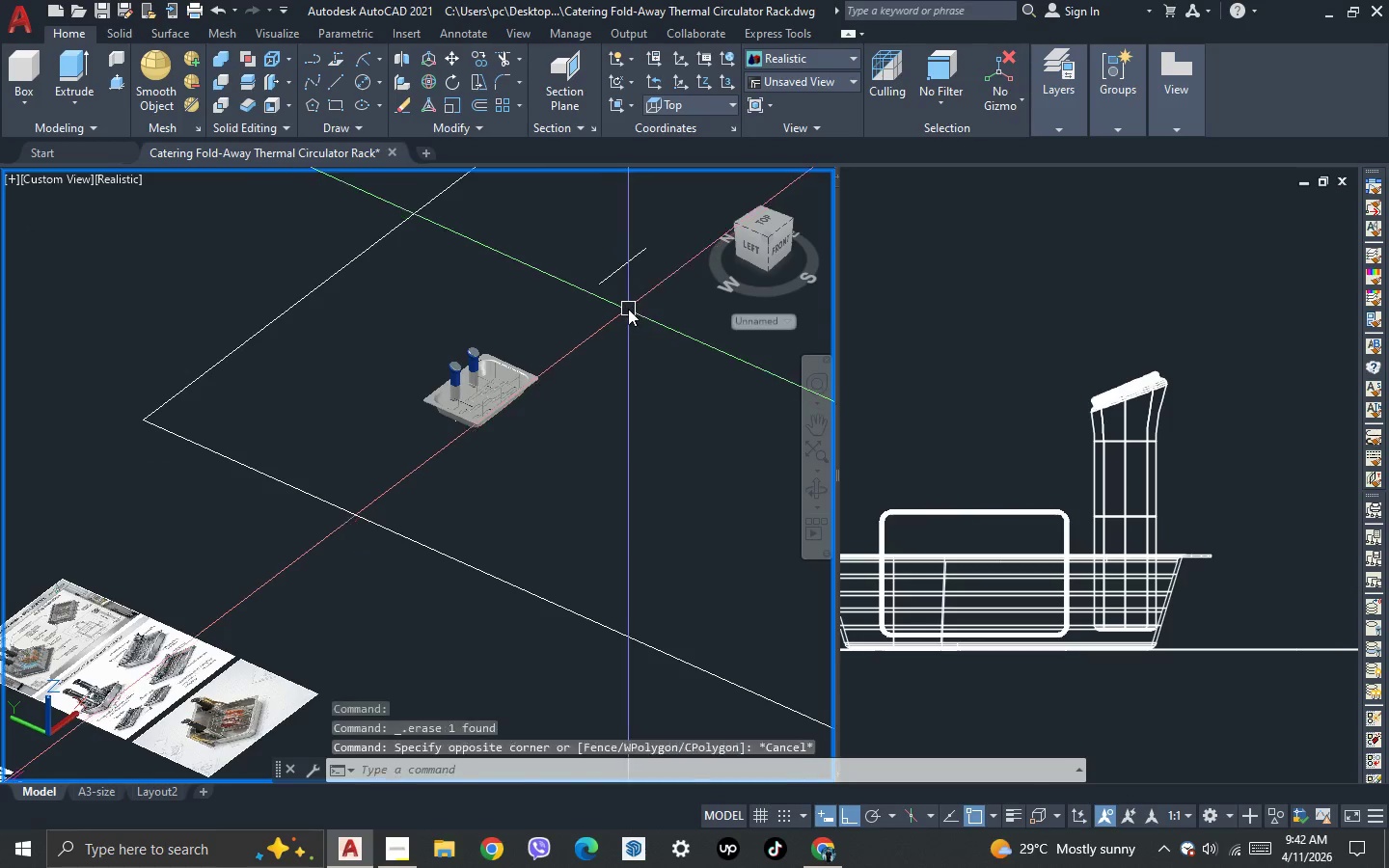 
key(Escape)
 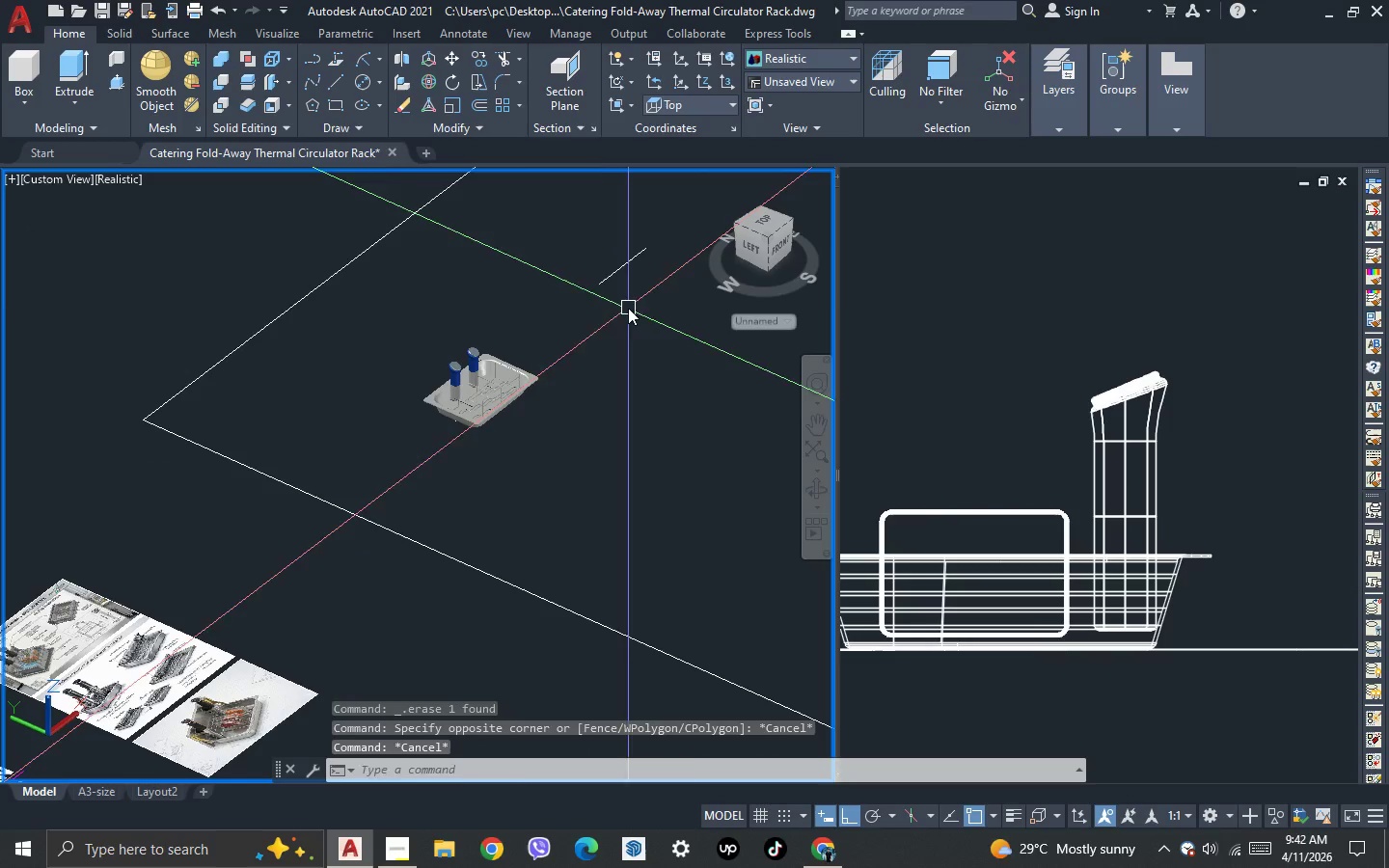 
left_click_drag(start_coordinate=[628, 308], to_coordinate=[625, 288])
 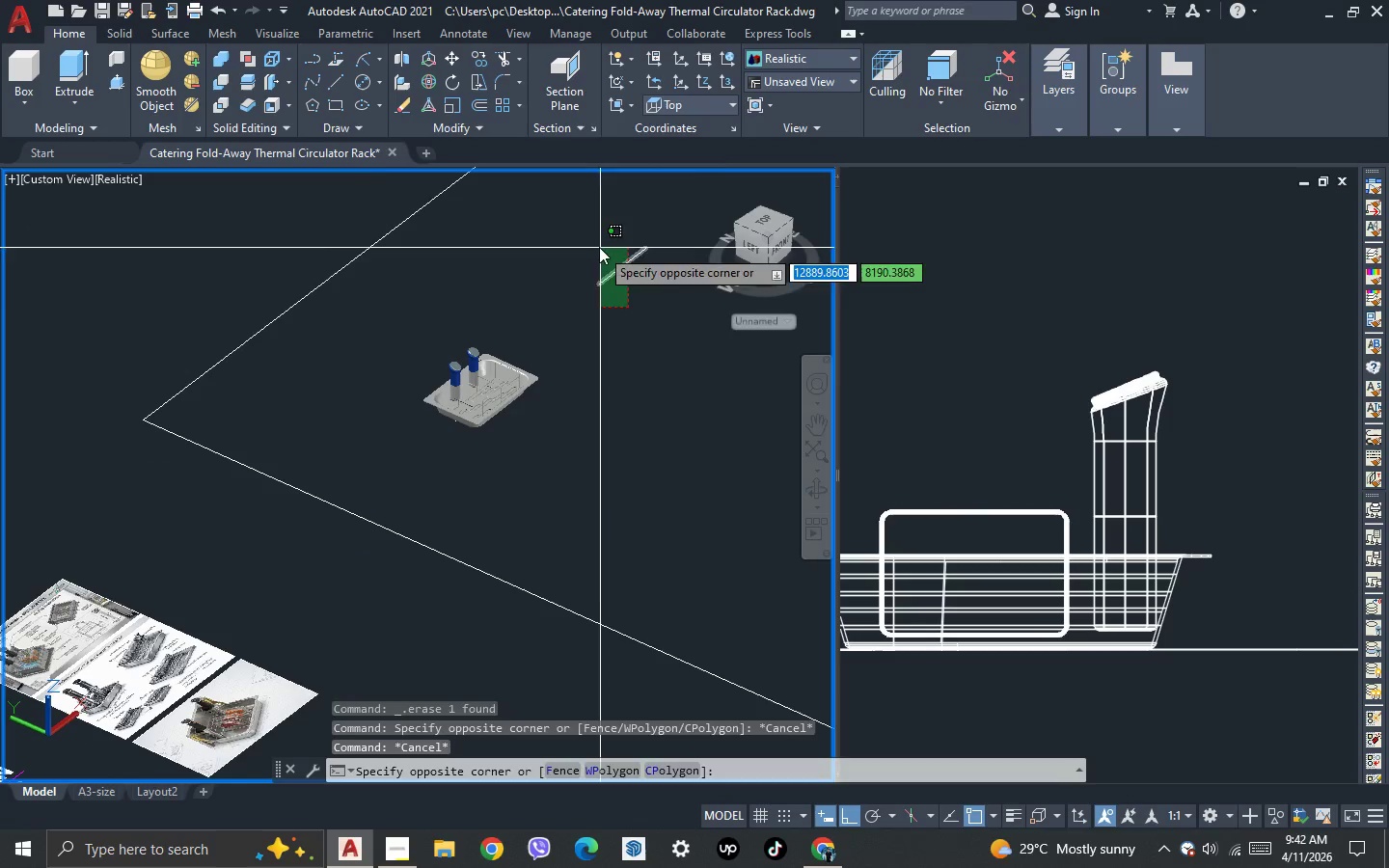 
double_click([599, 247])
 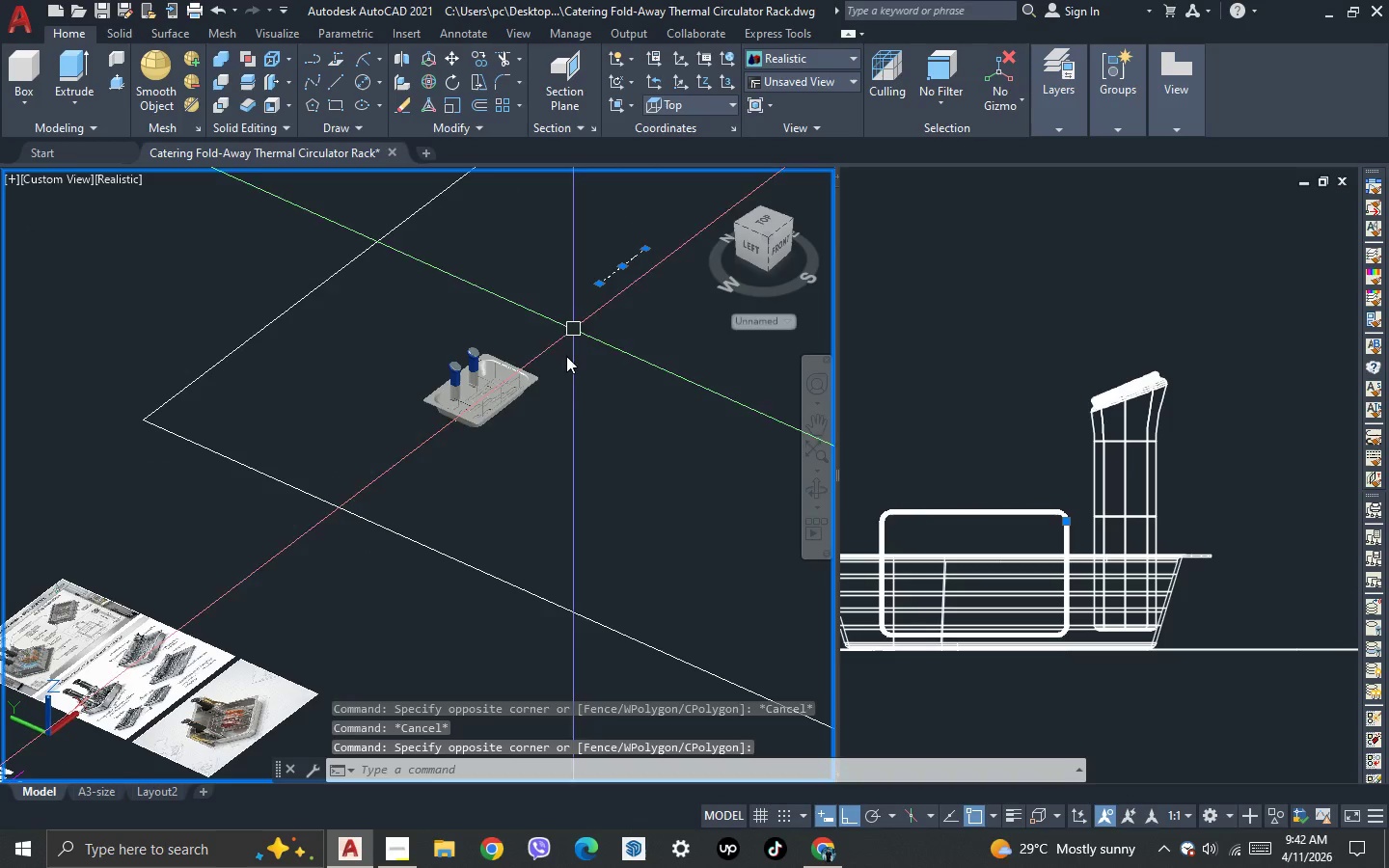 
key(Delete)
 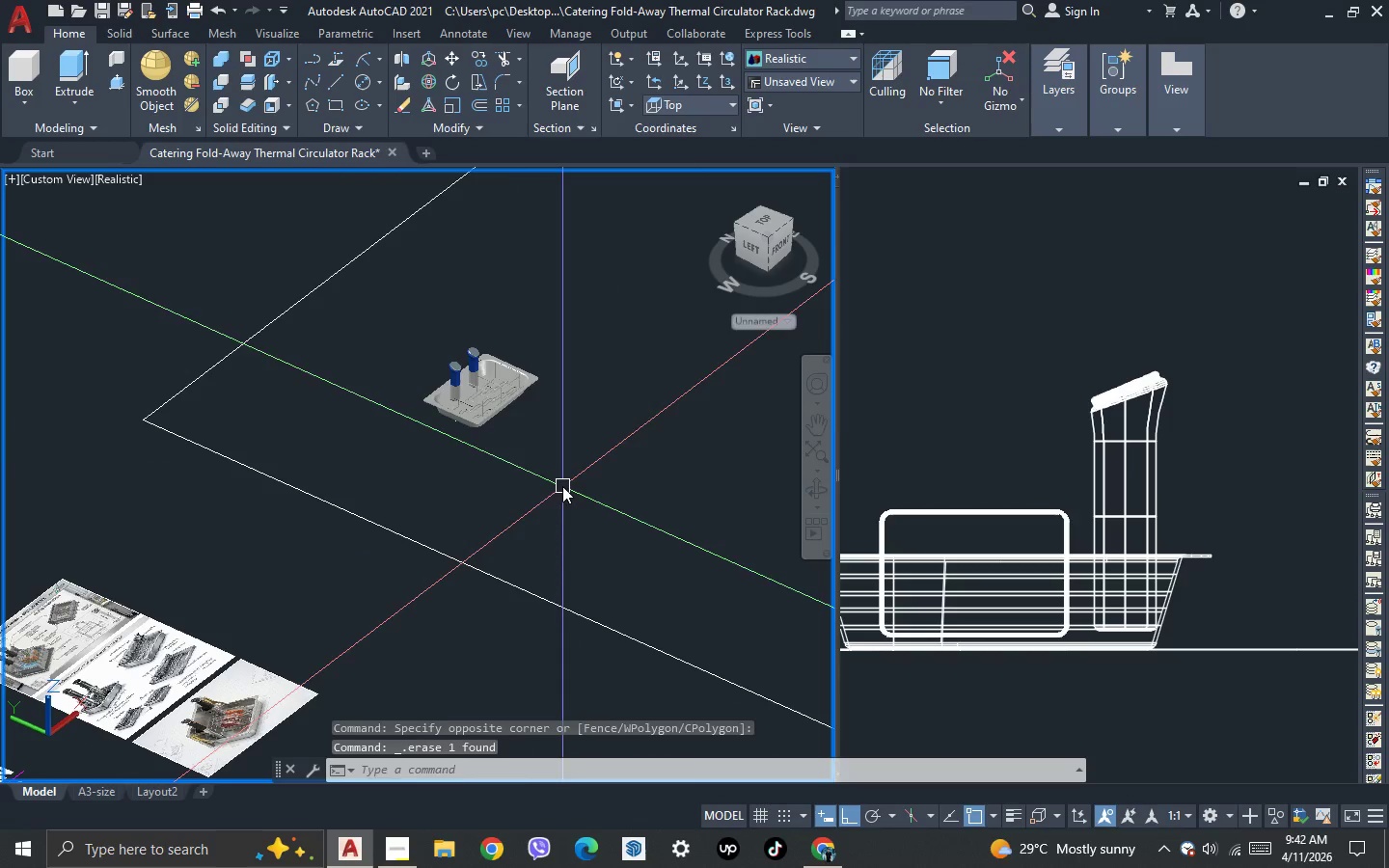 
left_click_drag(start_coordinate=[563, 486], to_coordinate=[551, 466])
 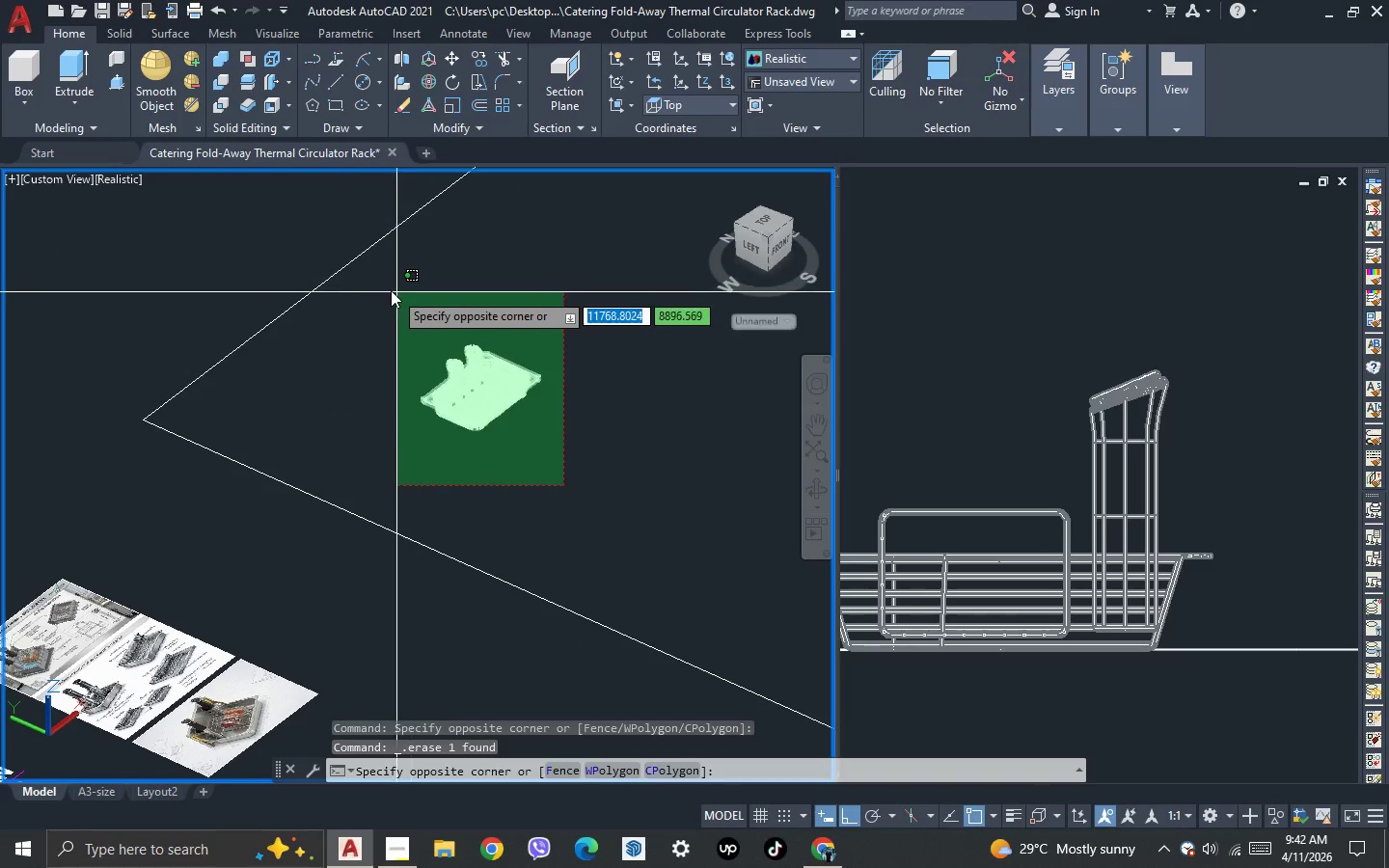 
left_click([390, 289])
 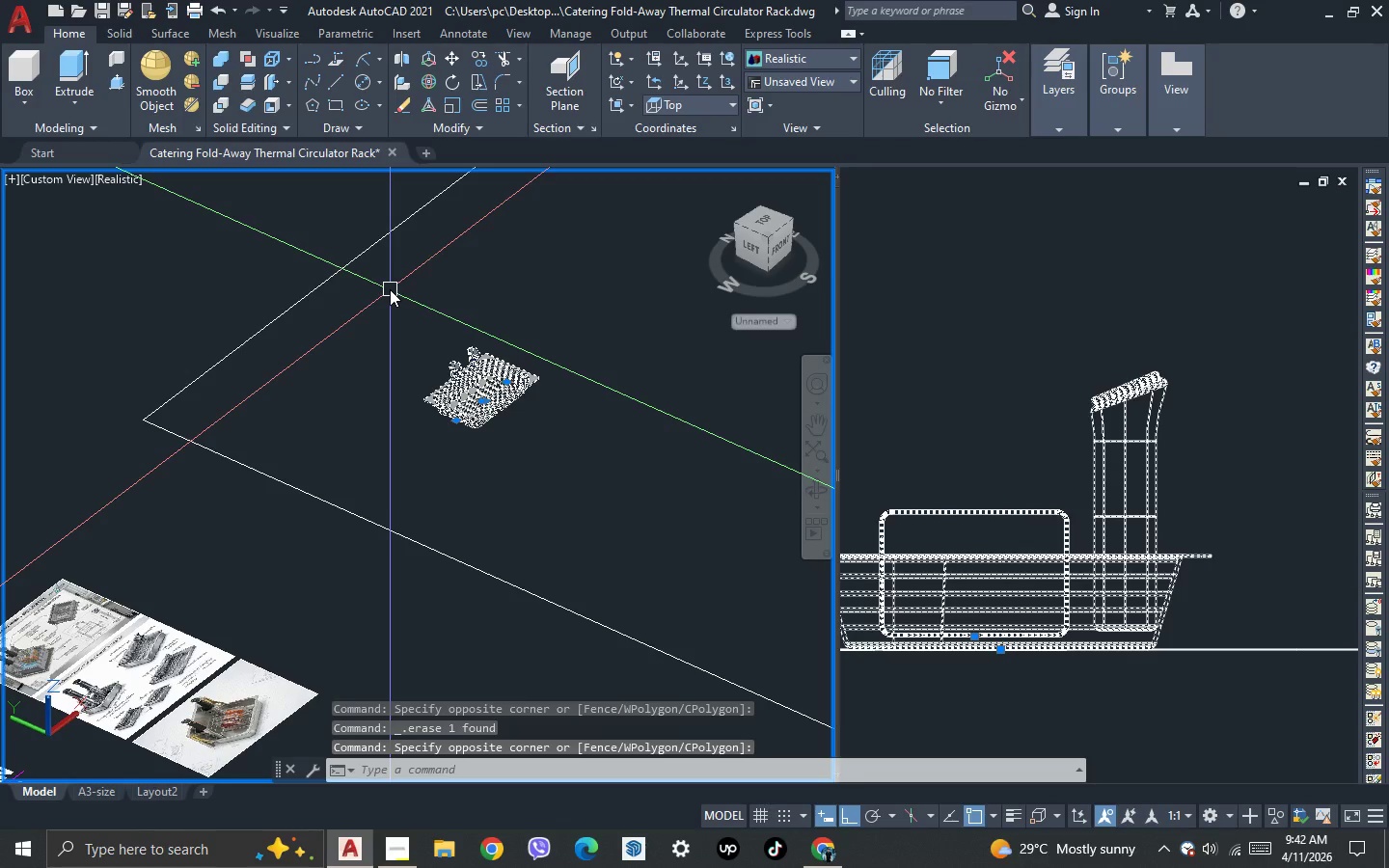 
key(C)
 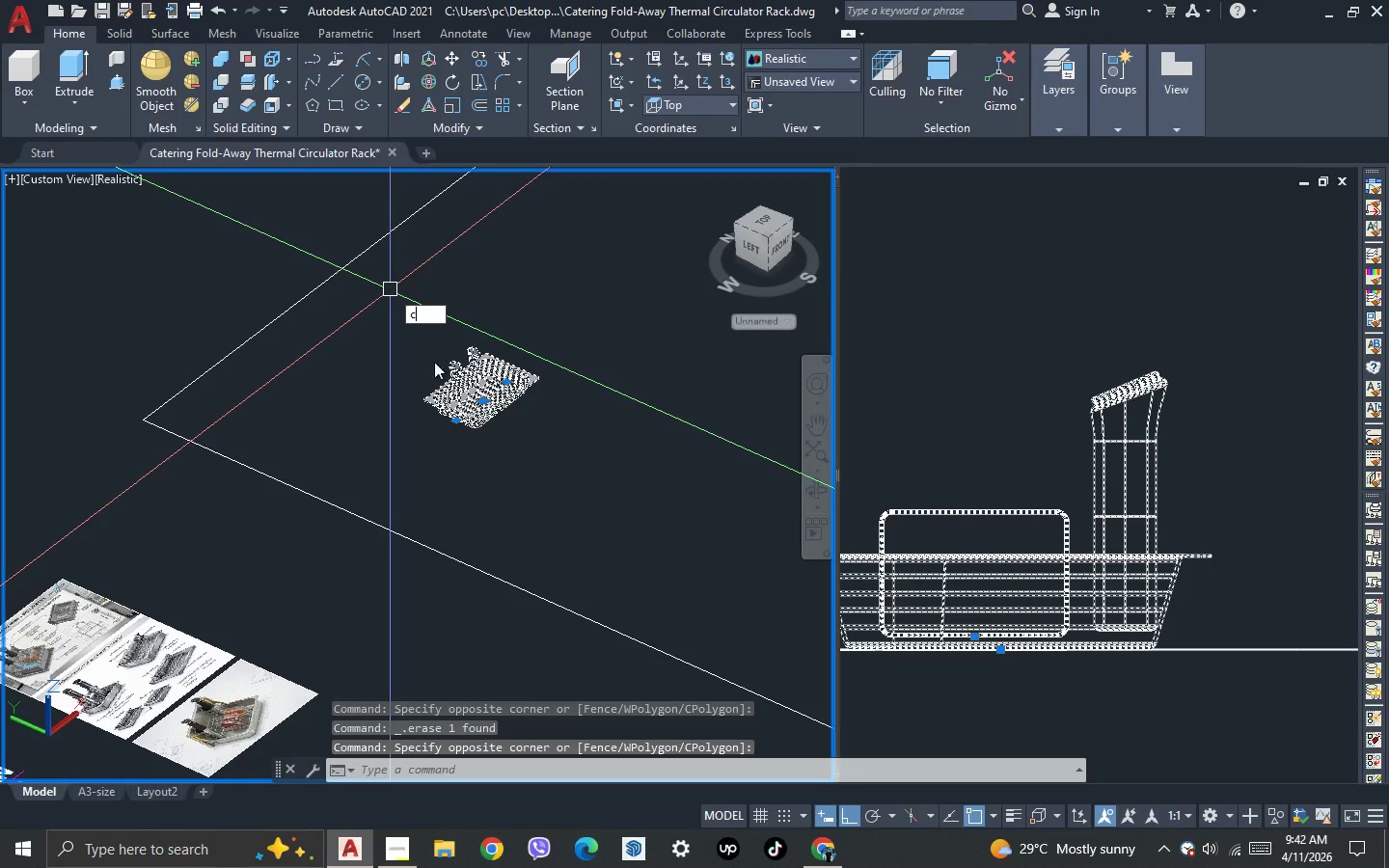 
key(O)
 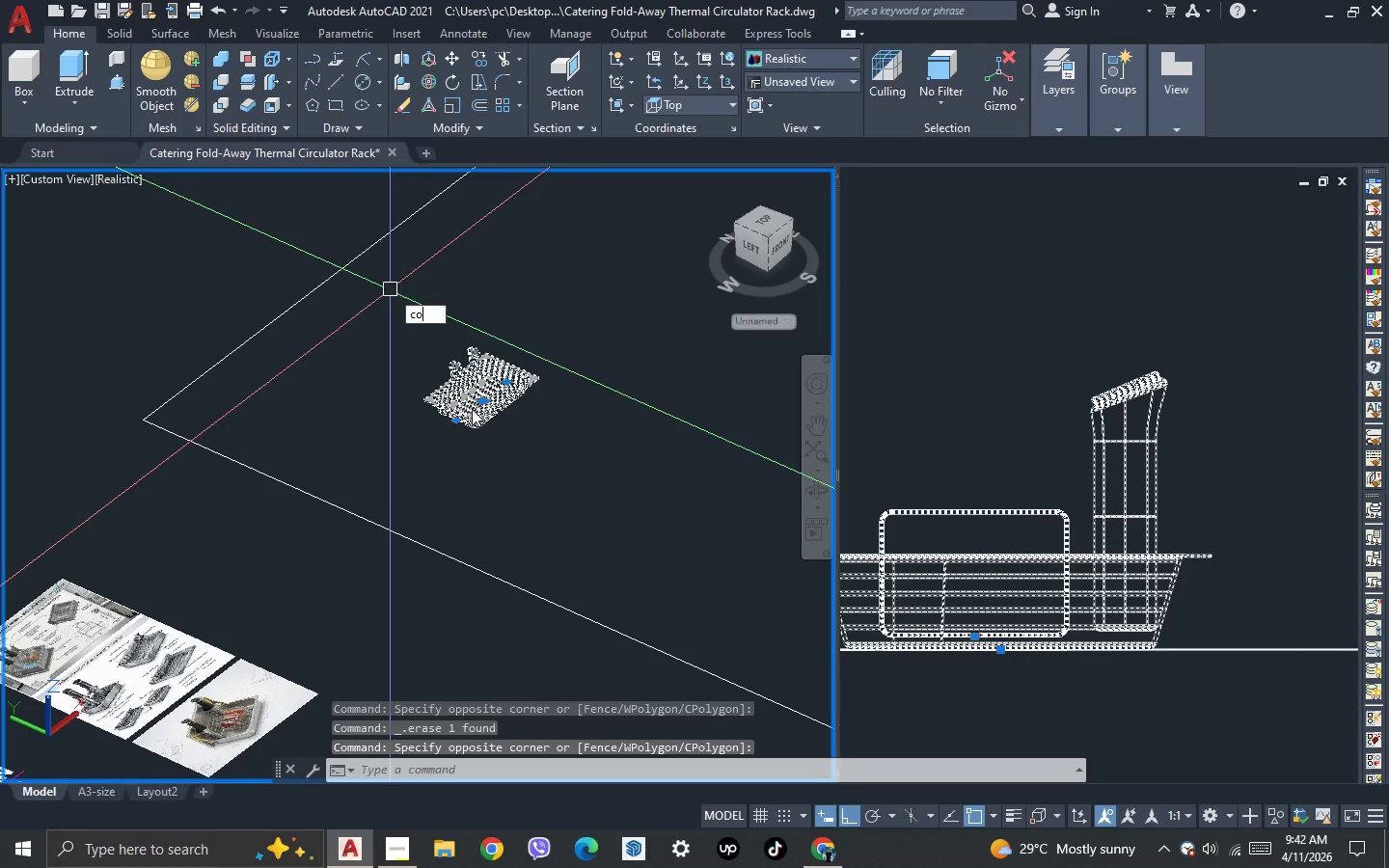 
key(Space)
 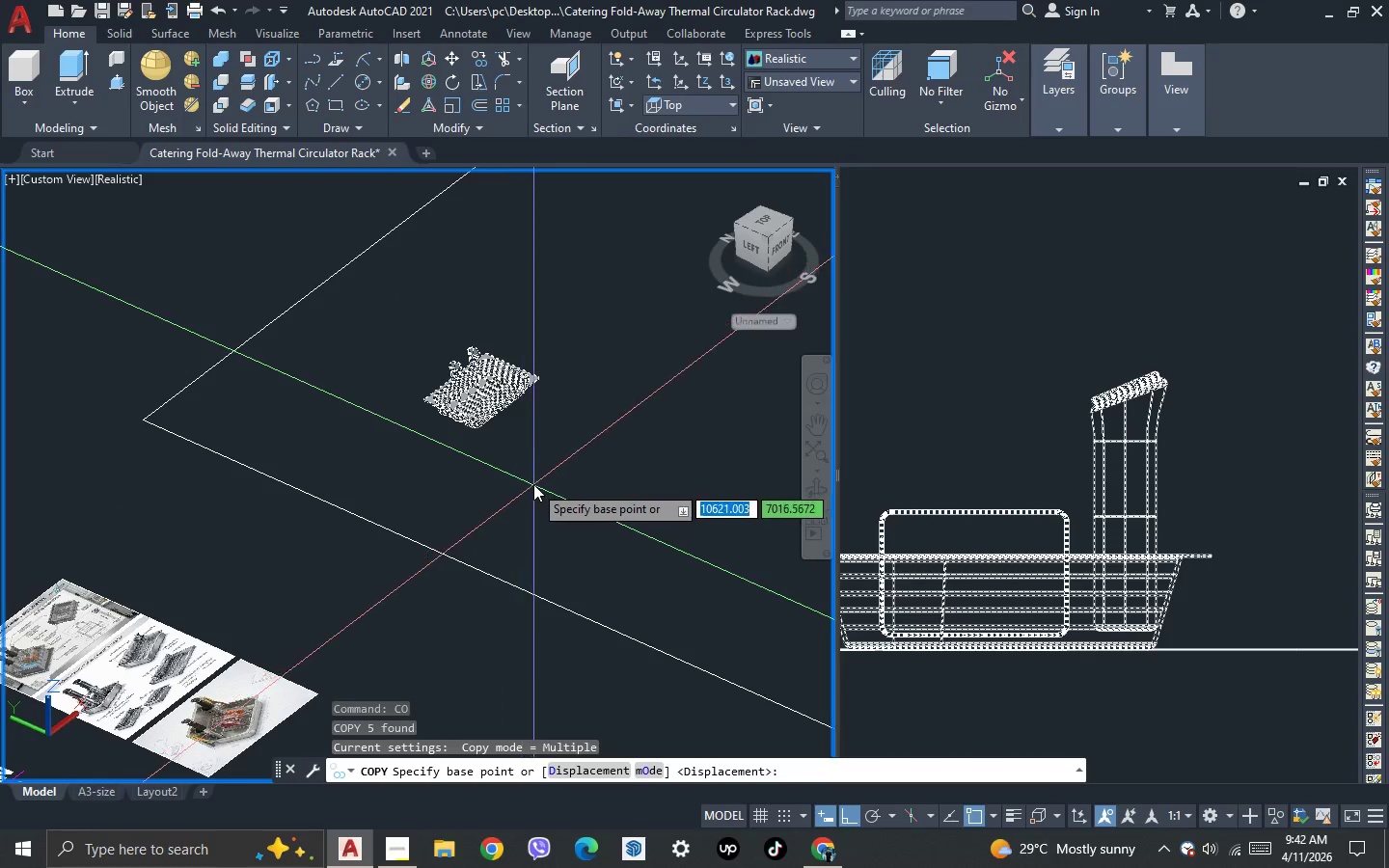 
left_click_drag(start_coordinate=[533, 484], to_coordinate=[538, 481])
 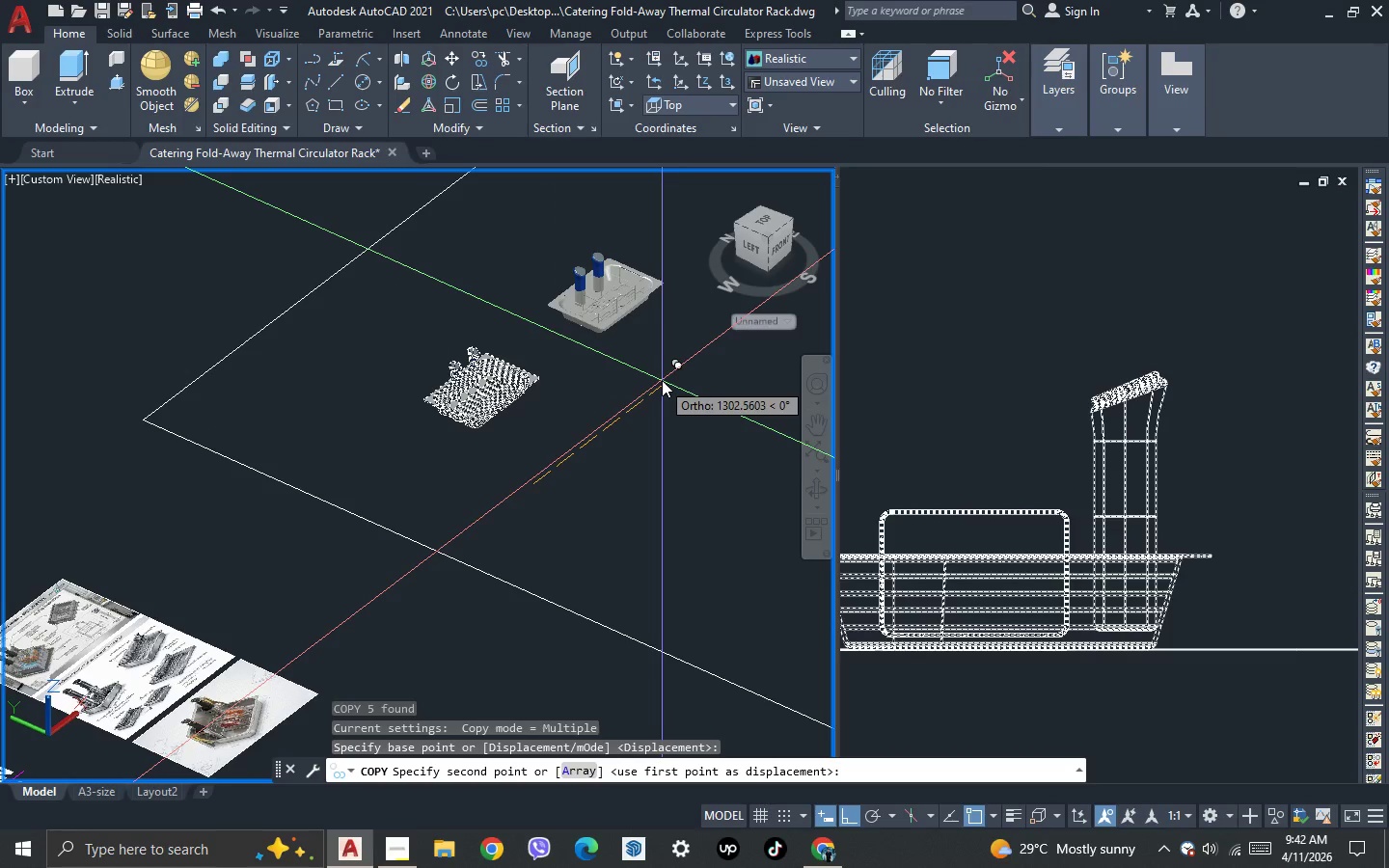 
left_click([662, 380])
 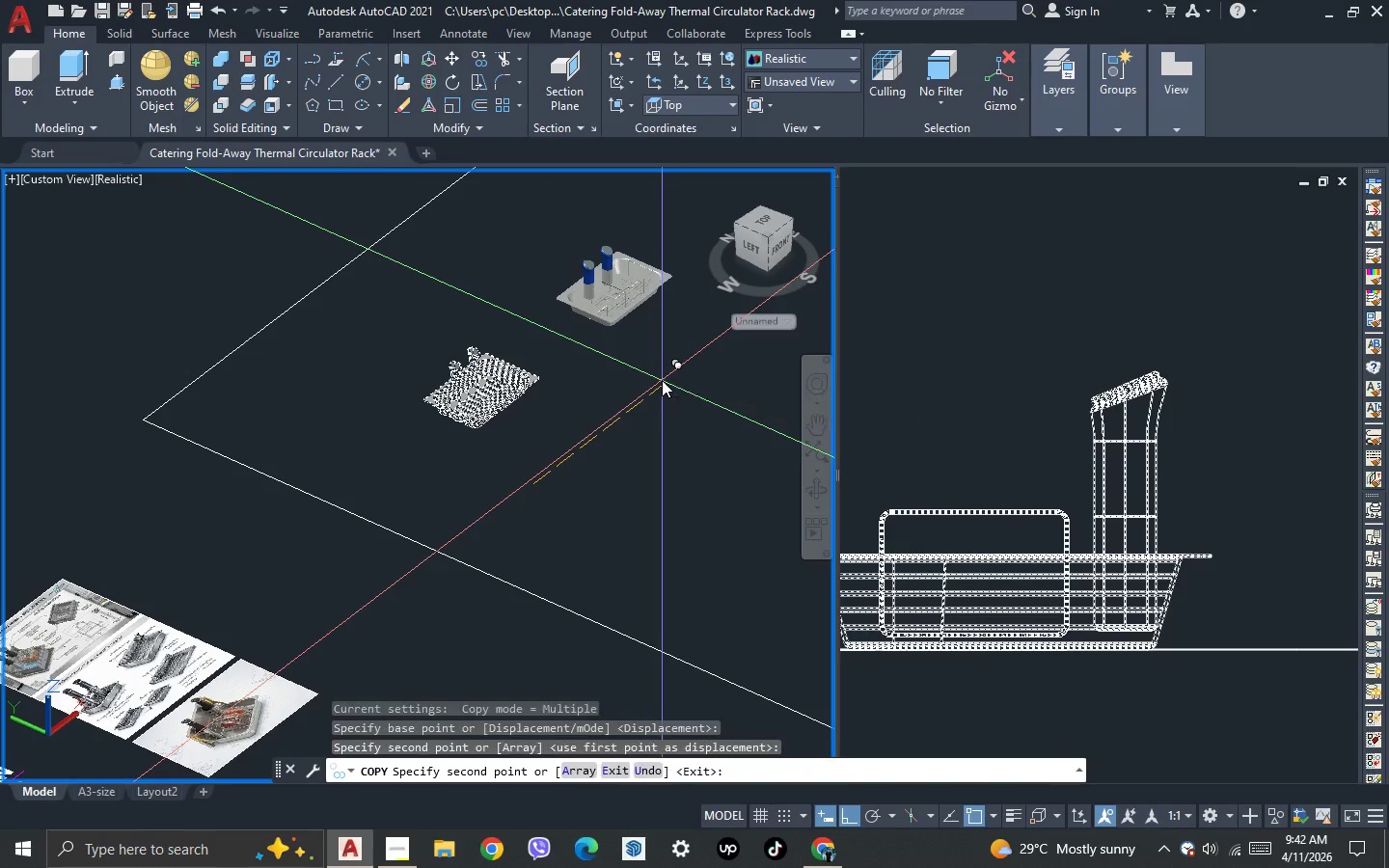 
key(Escape)
 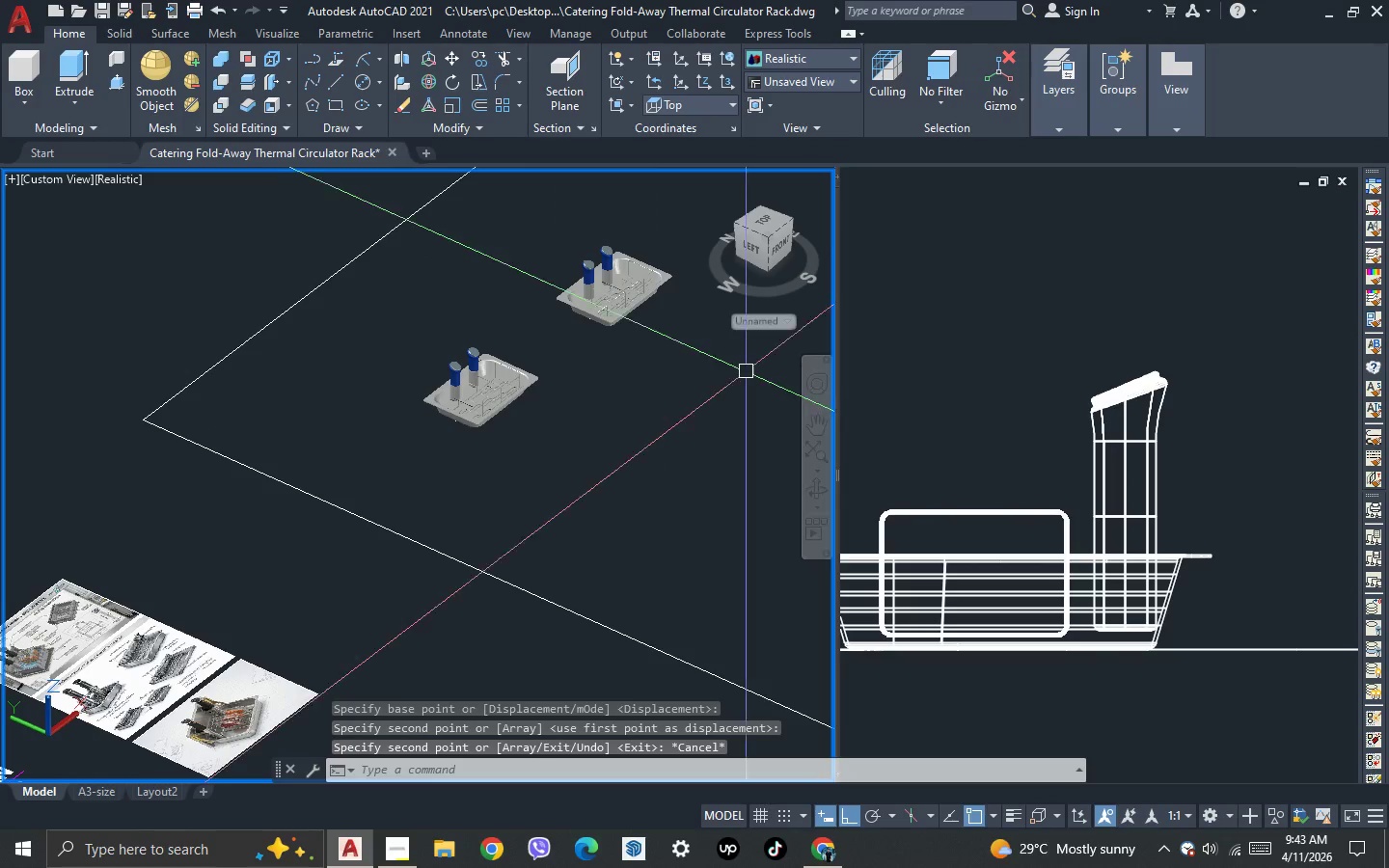 
left_click([712, 352])
 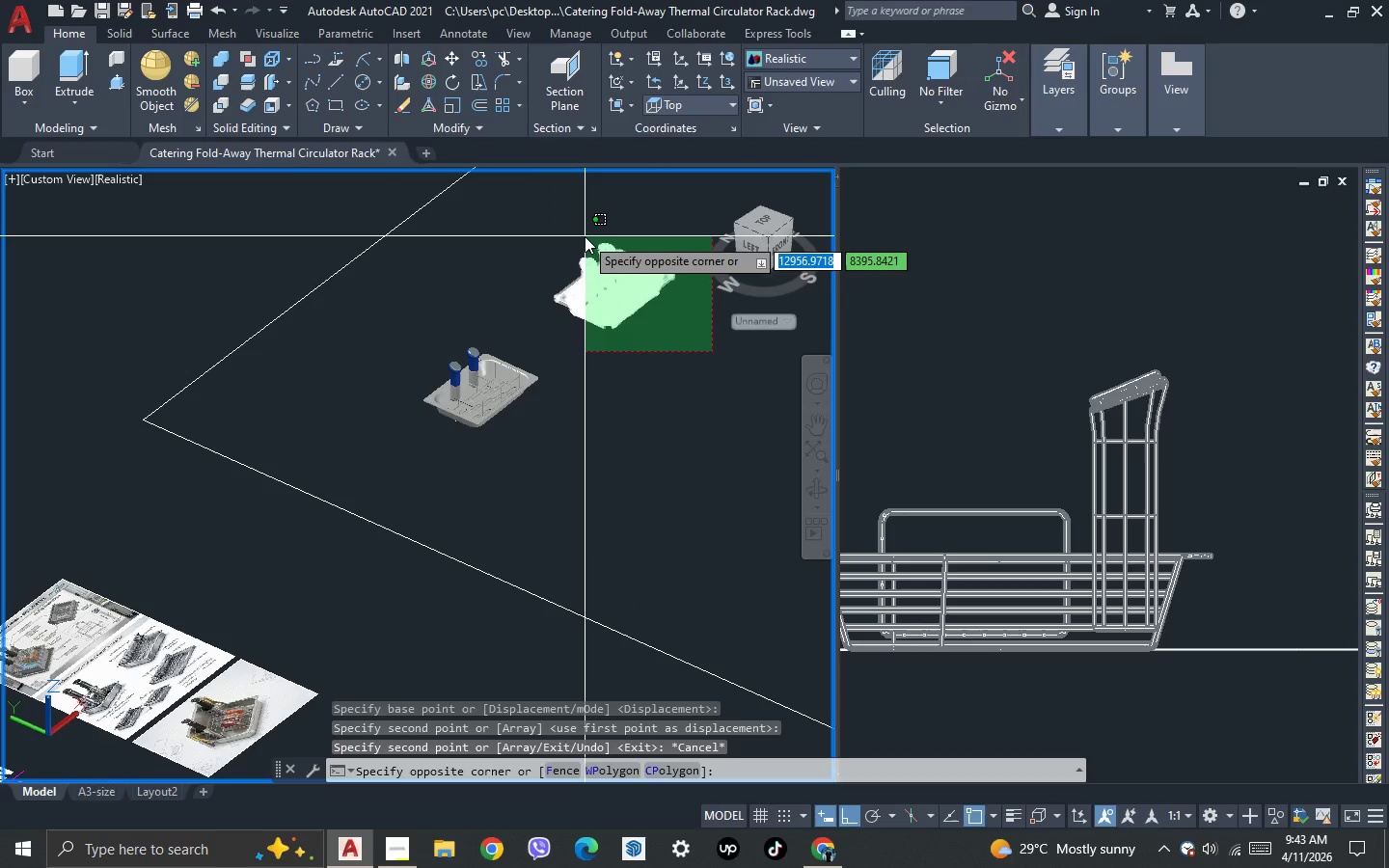 
key(Escape)
 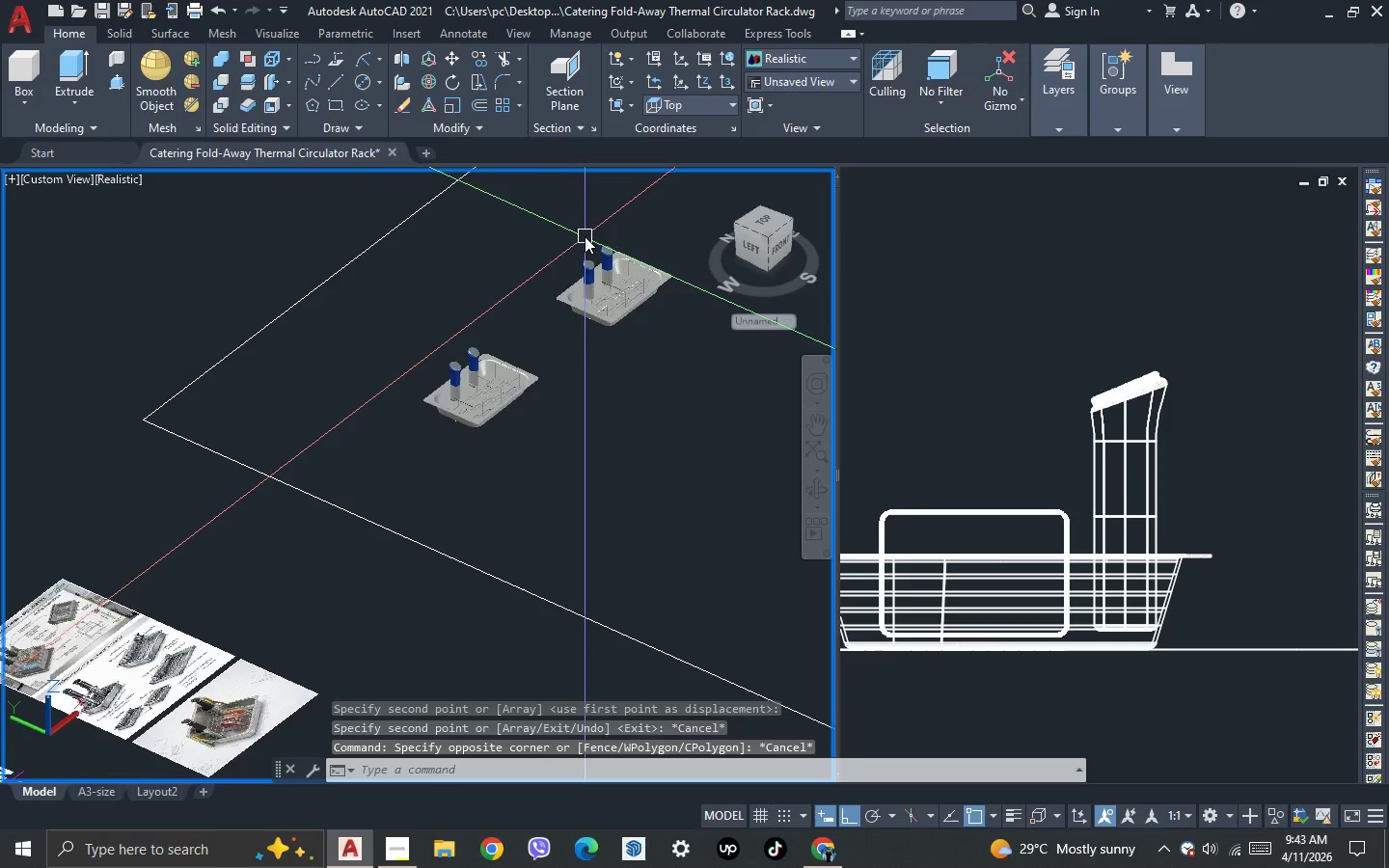 
key(Escape)
 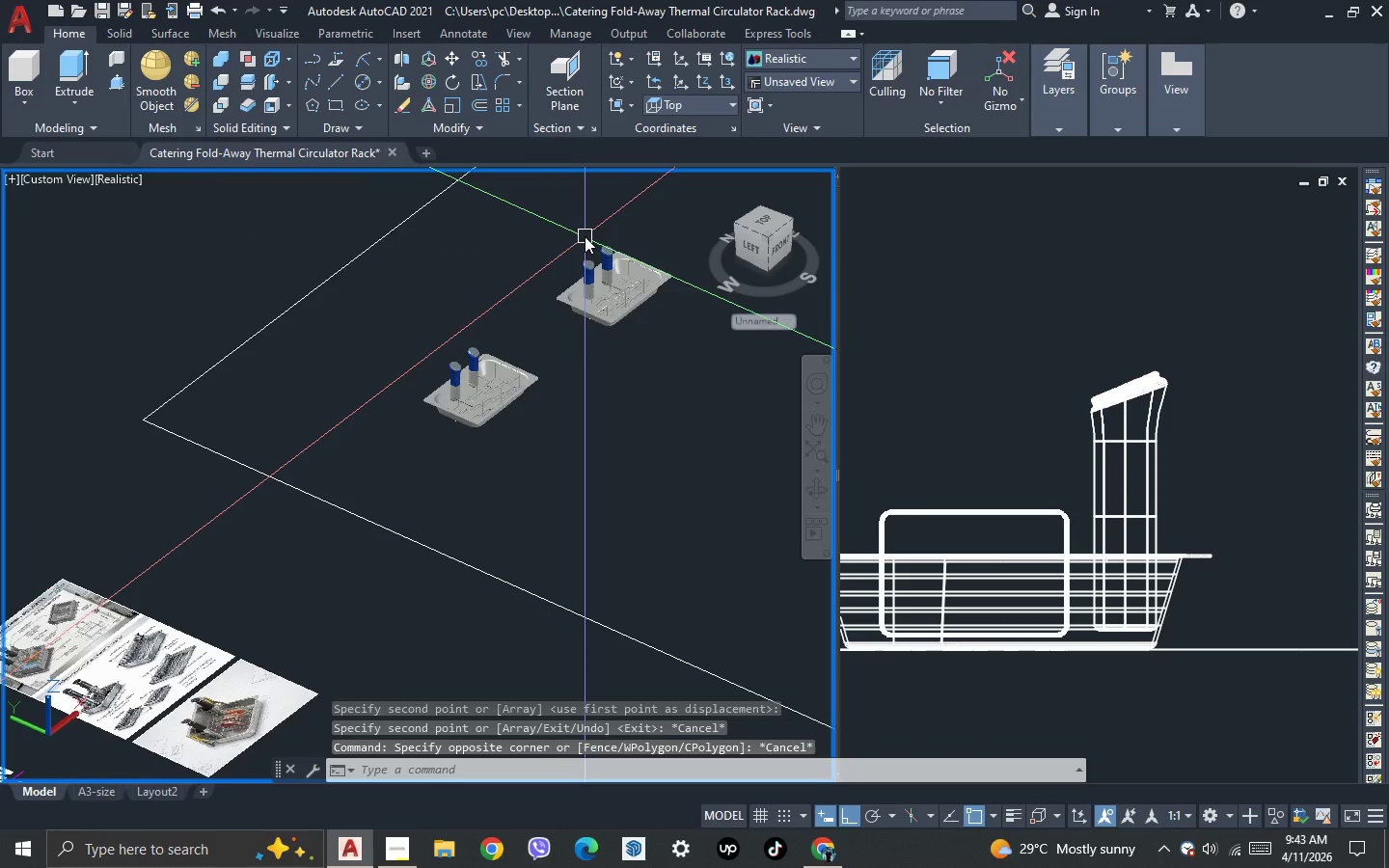 
scroll: coordinate [585, 236], scroll_direction: up, amount: 1.0
 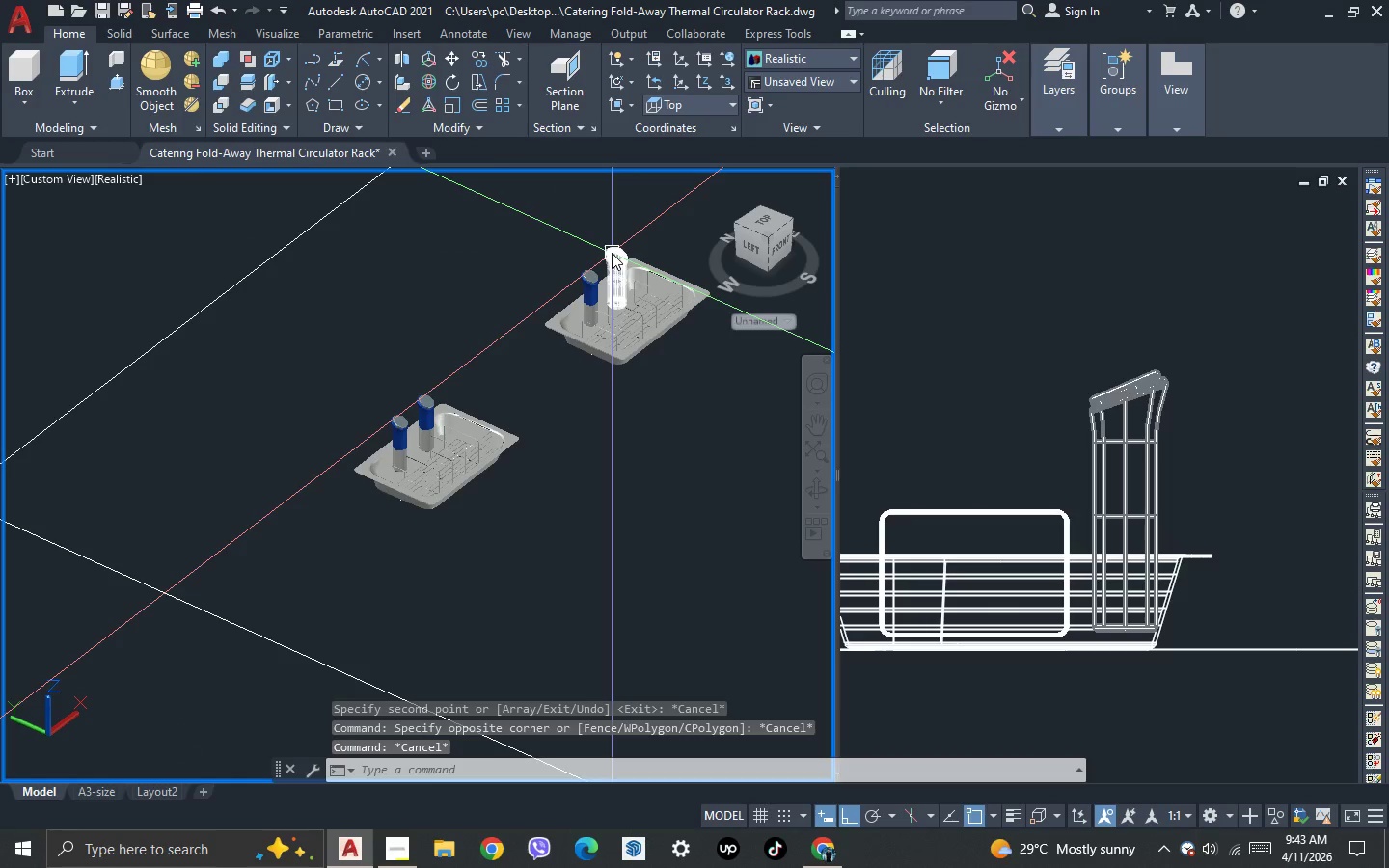 
left_click([613, 253])
 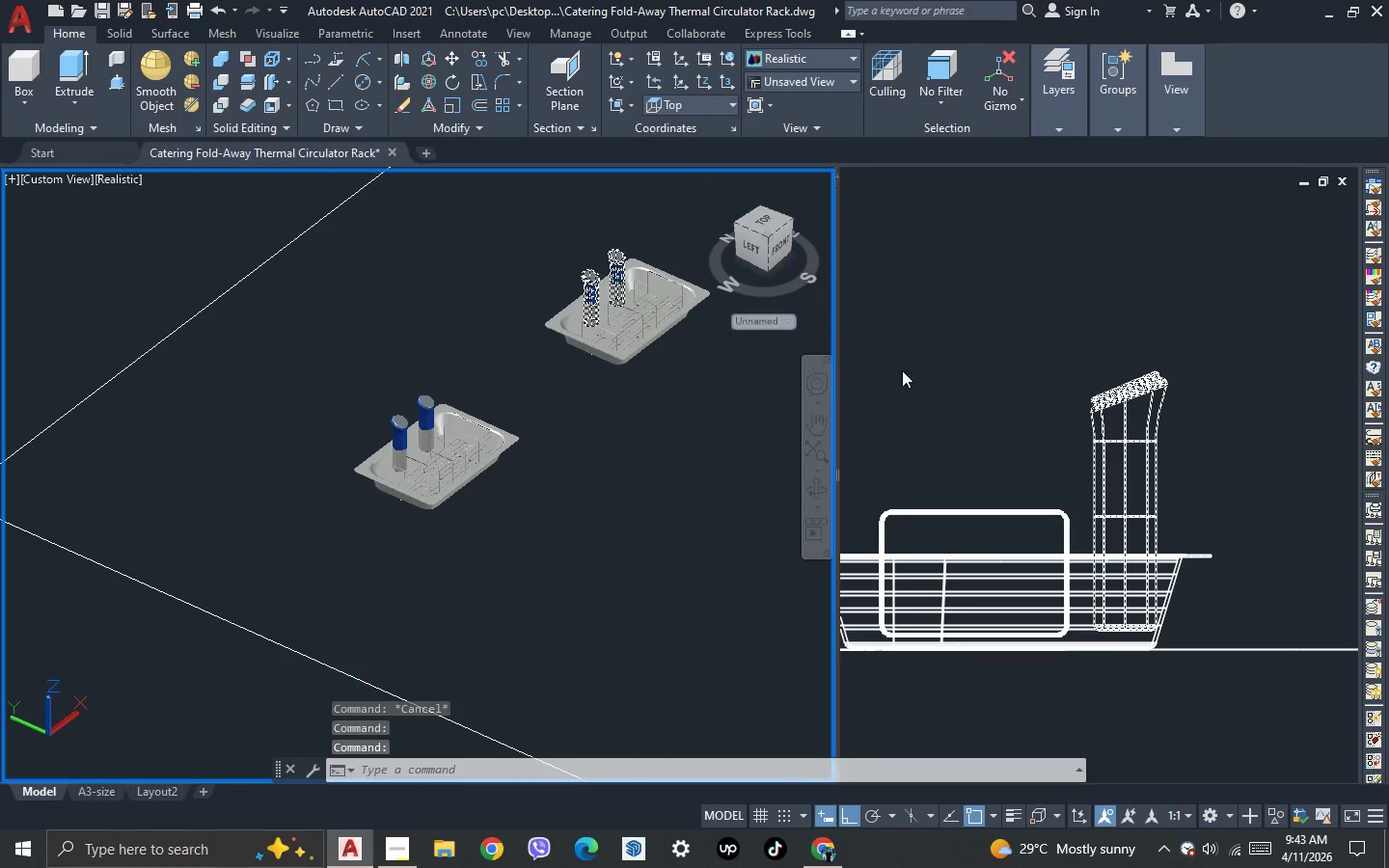 
left_click([925, 366])
 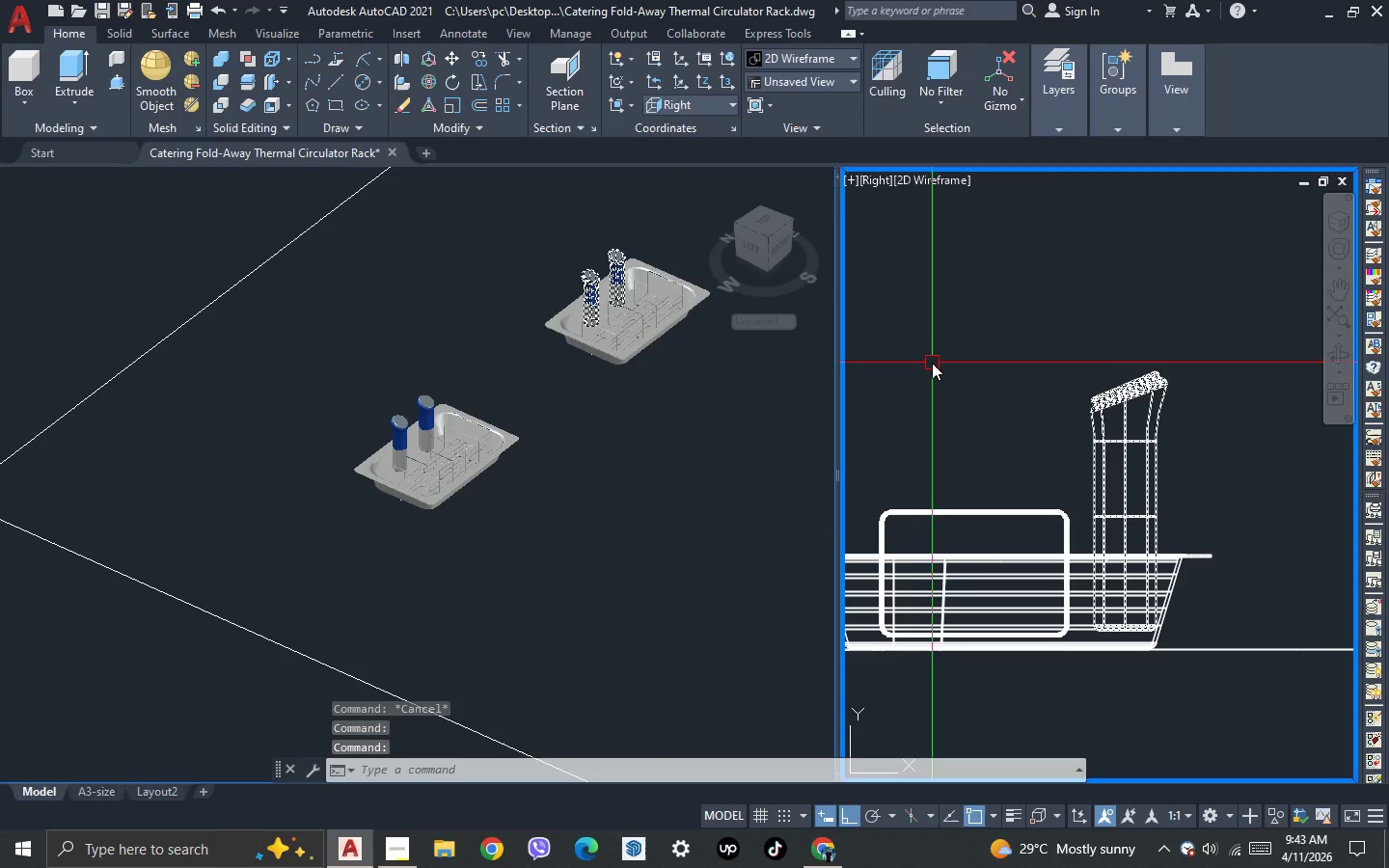 
key(R)
 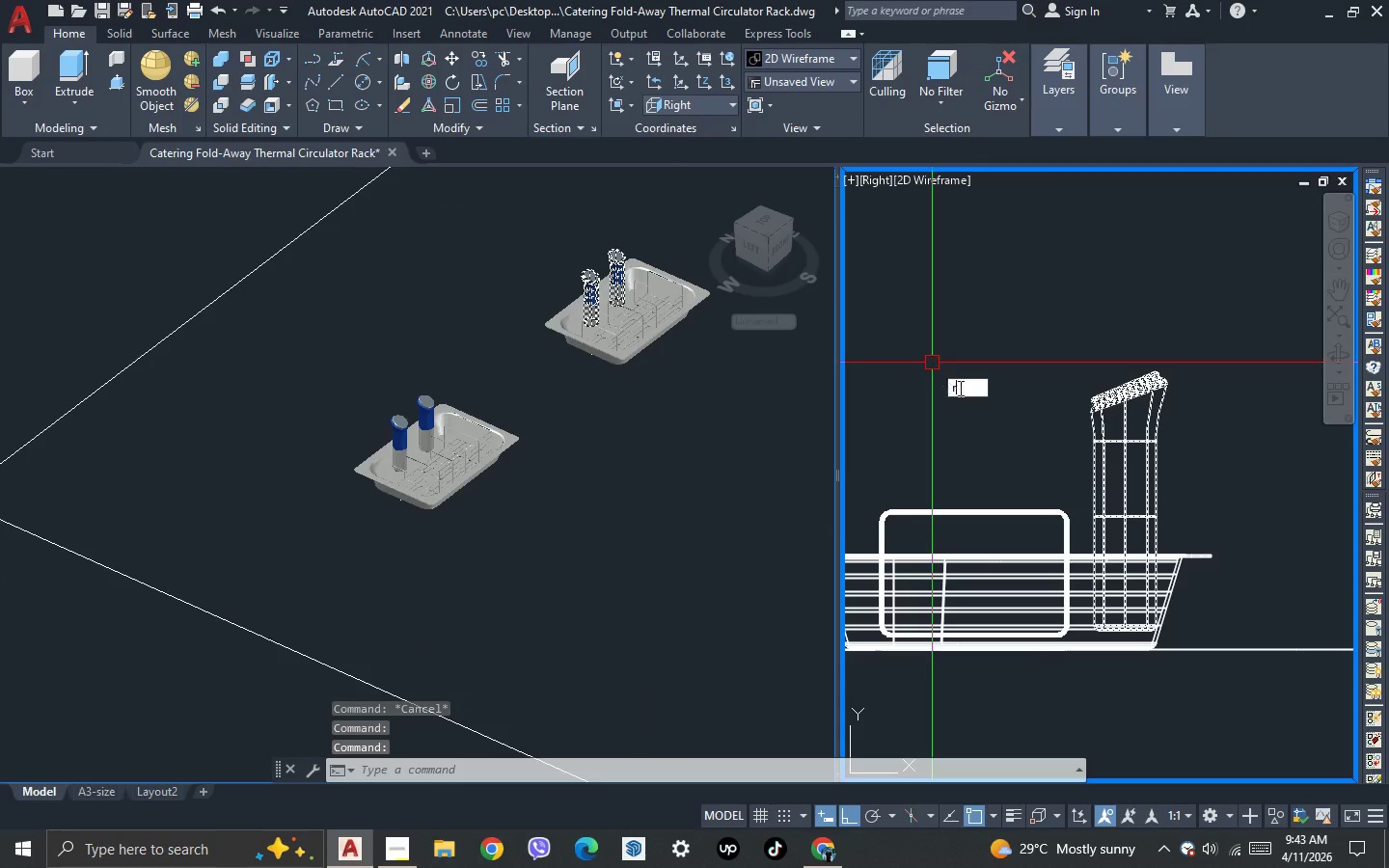 
key(O)
 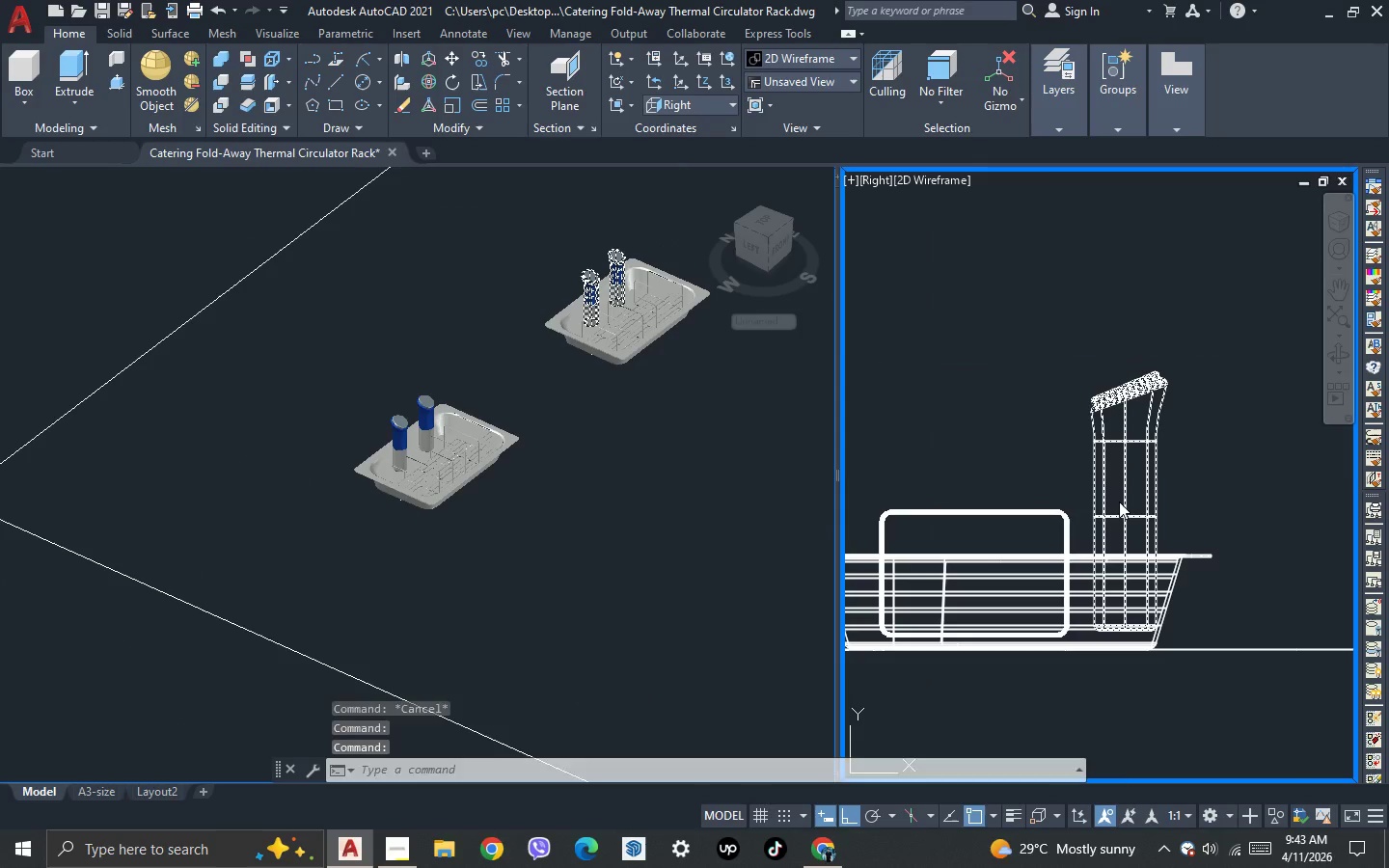 
key(Space)
 